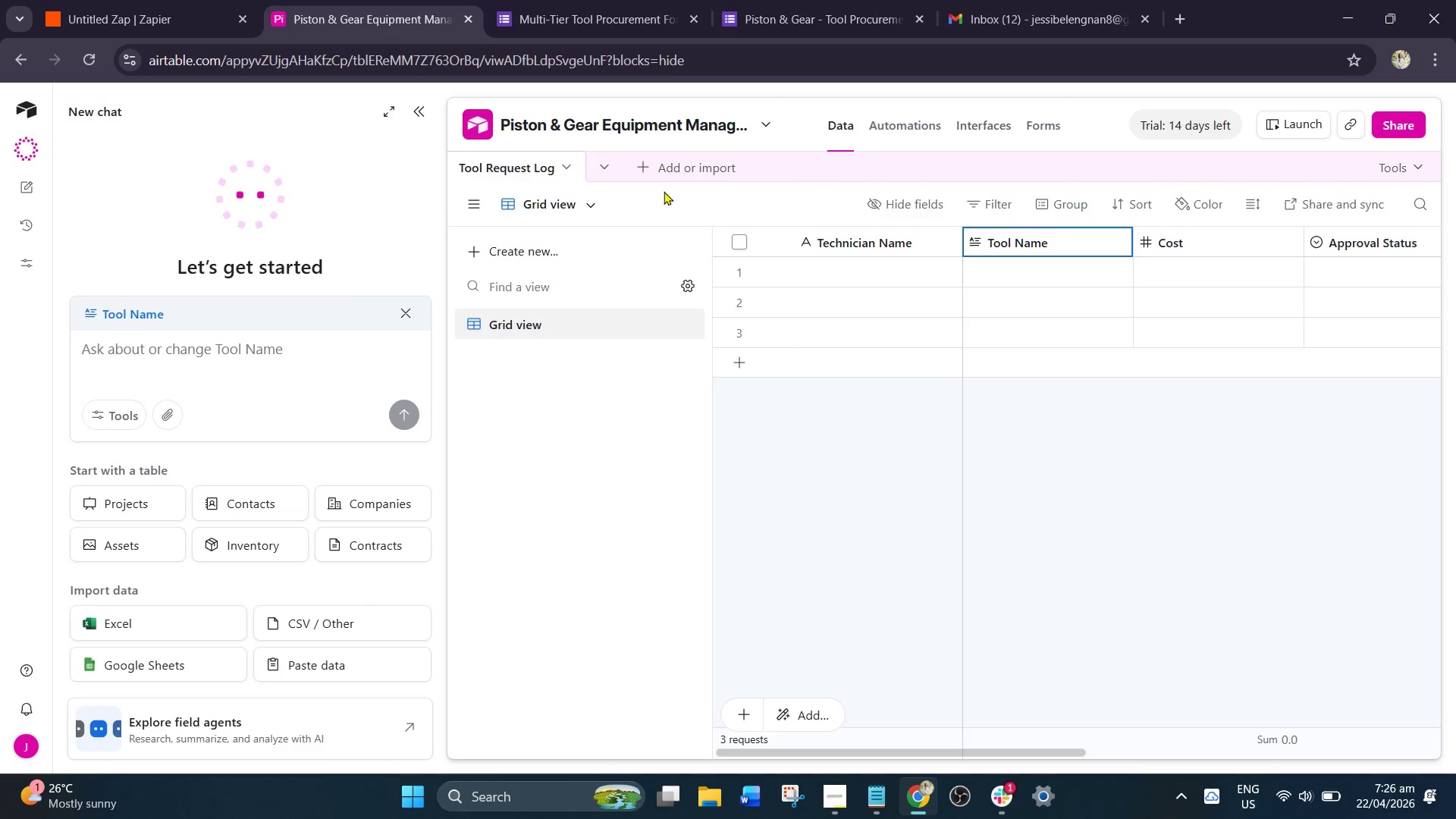 
wait(5.66)
 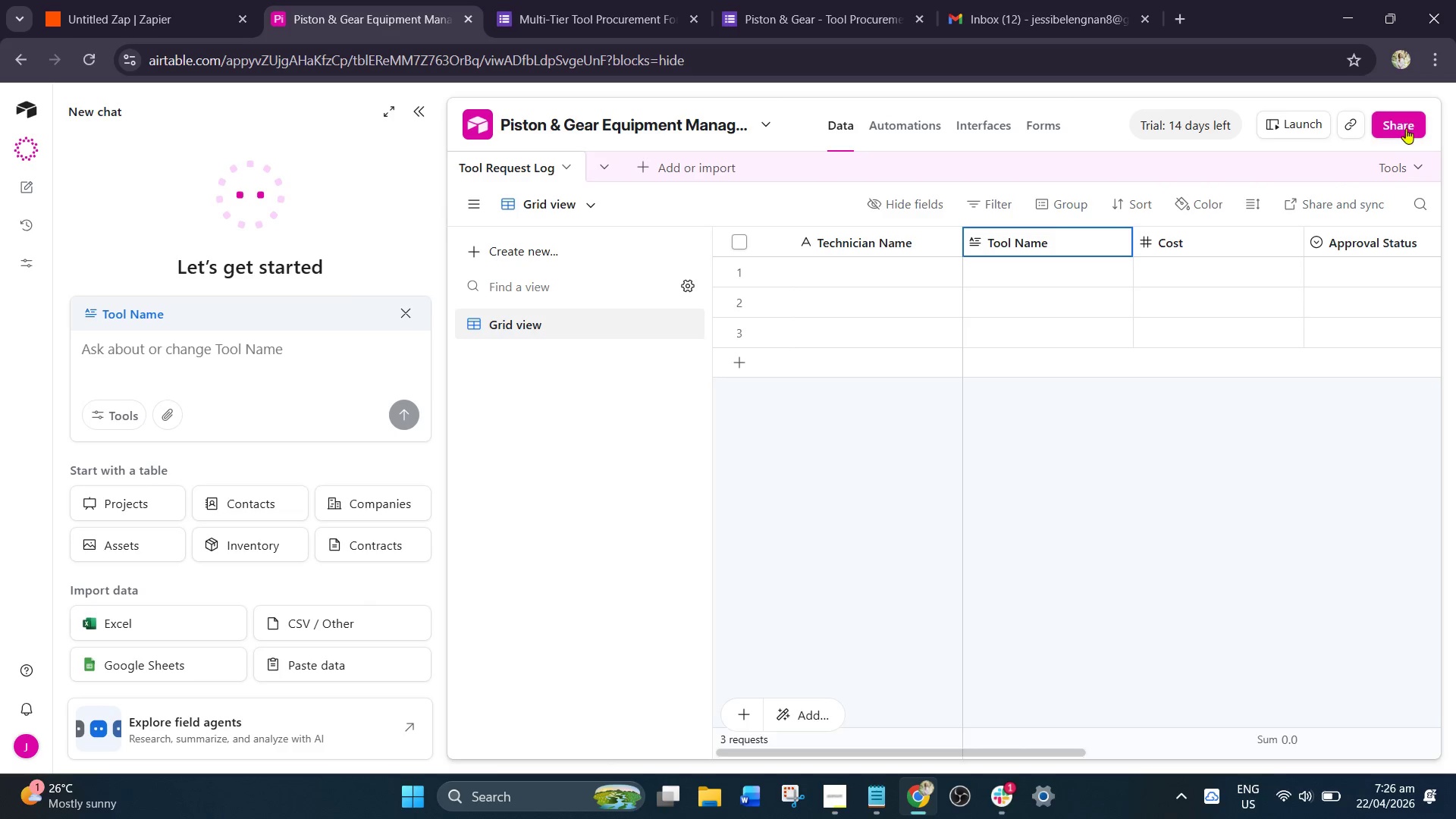 
left_click([191, 0])
 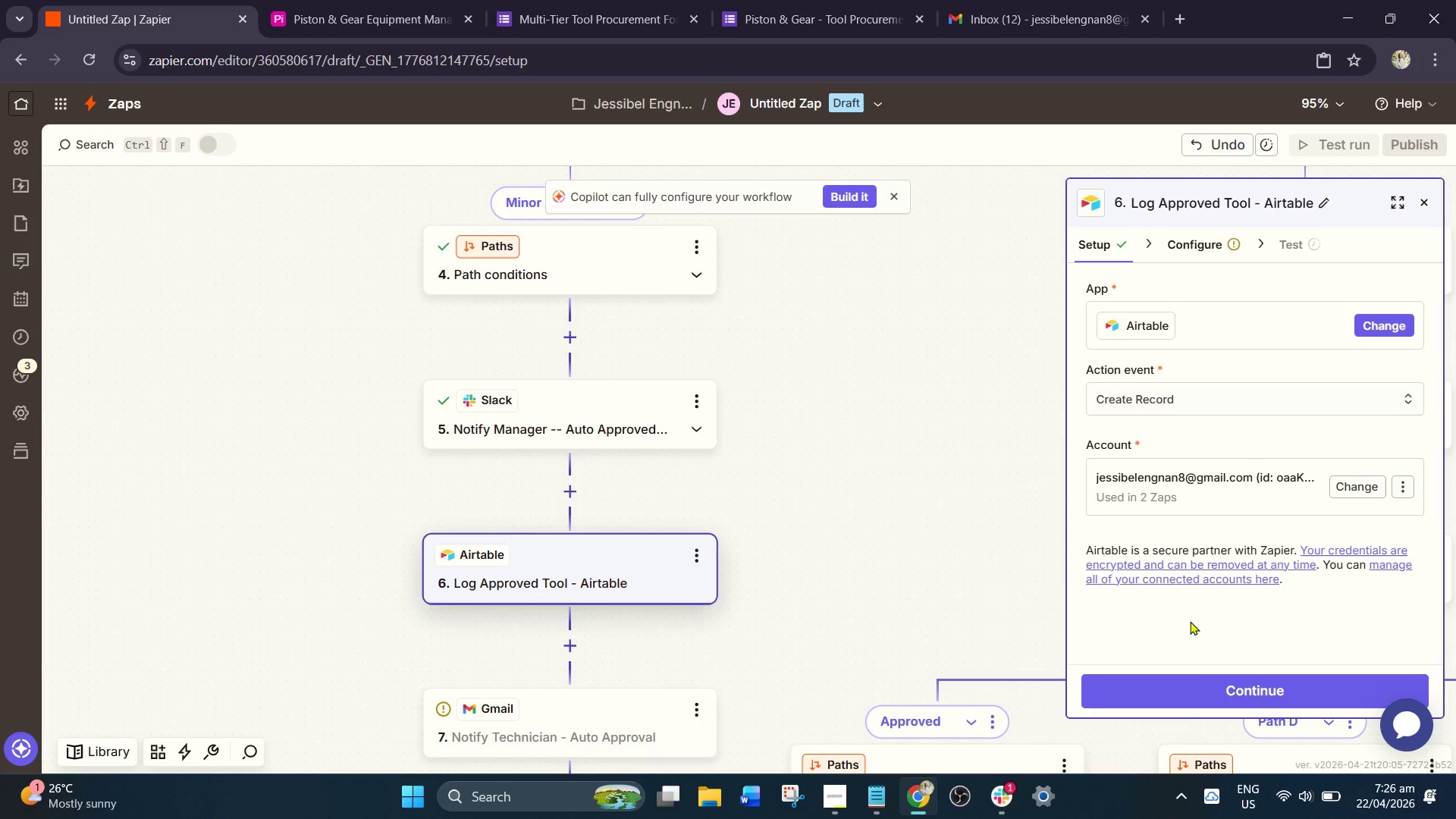 
left_click([1200, 679])
 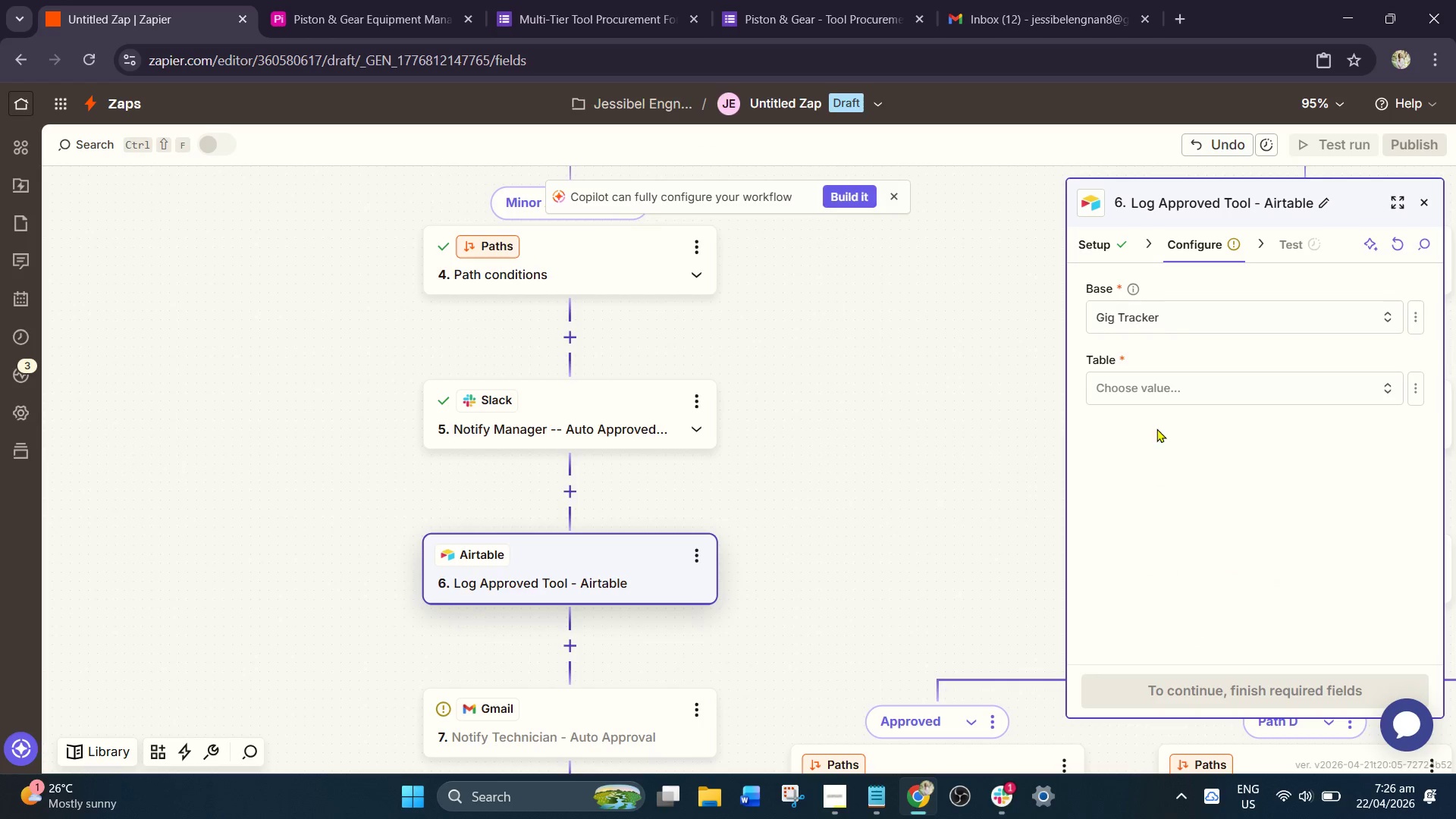 
left_click([1153, 383])
 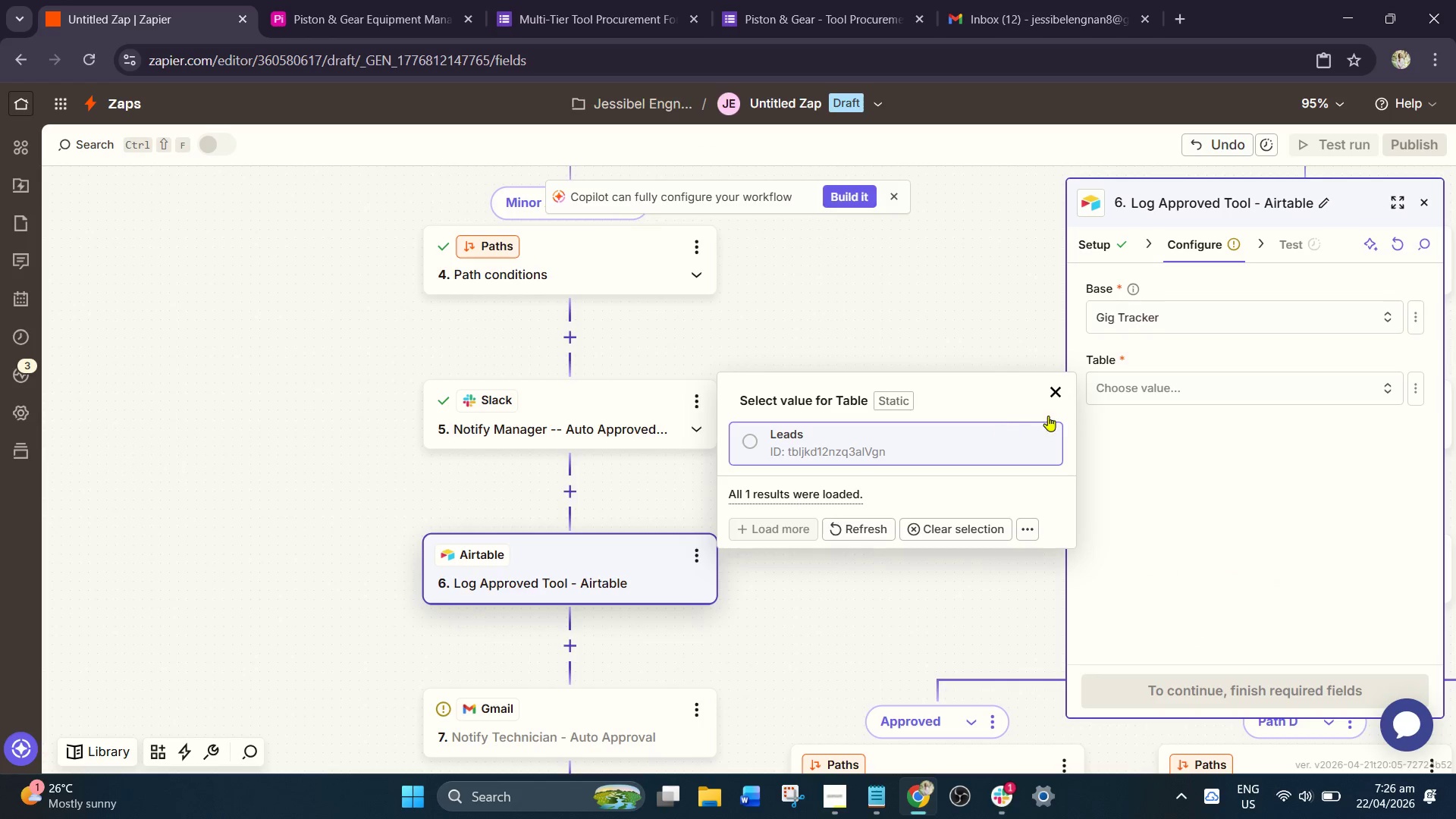 
left_click([1180, 328])
 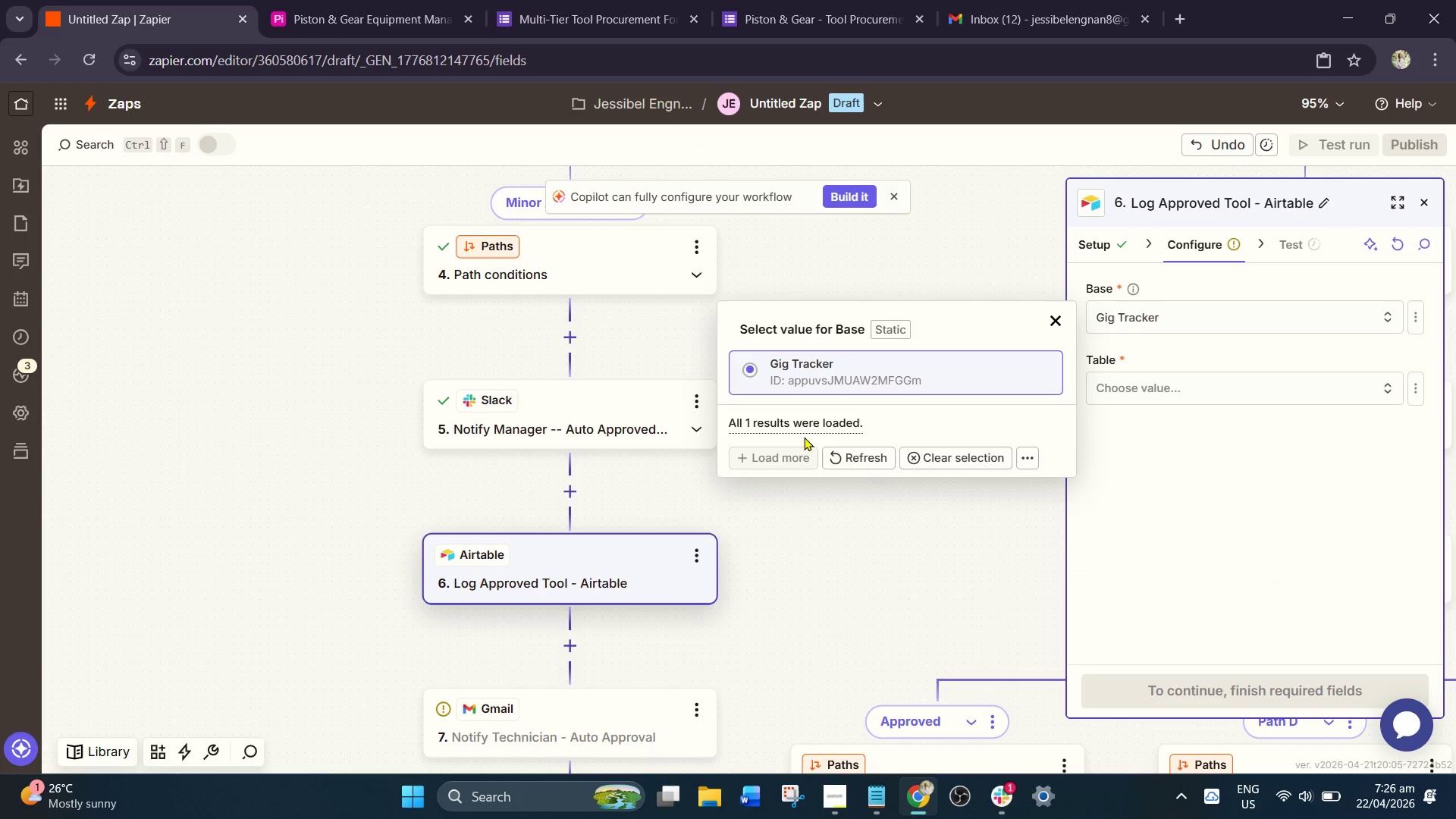 
left_click([858, 454])
 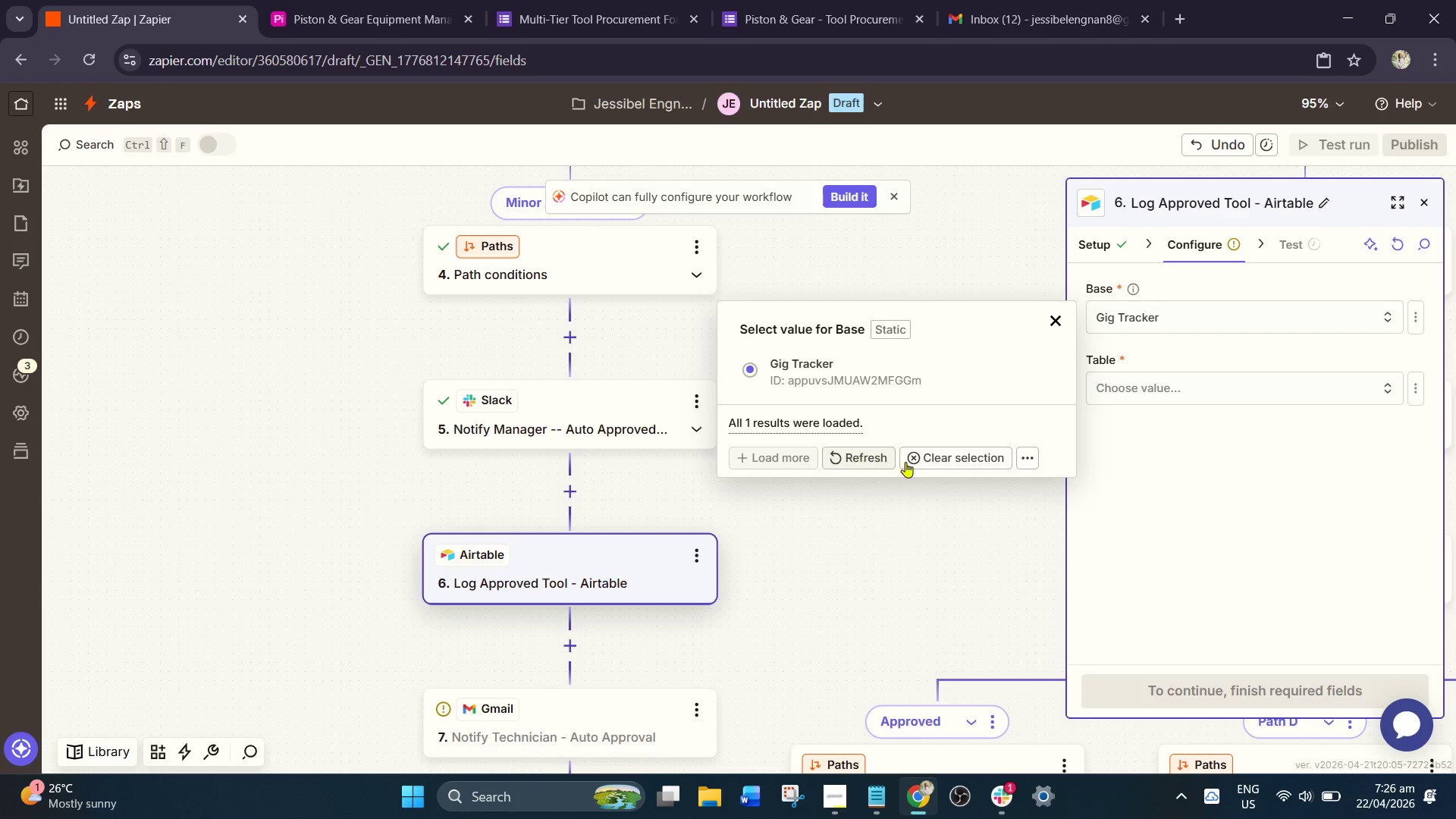 
left_click([952, 468])
 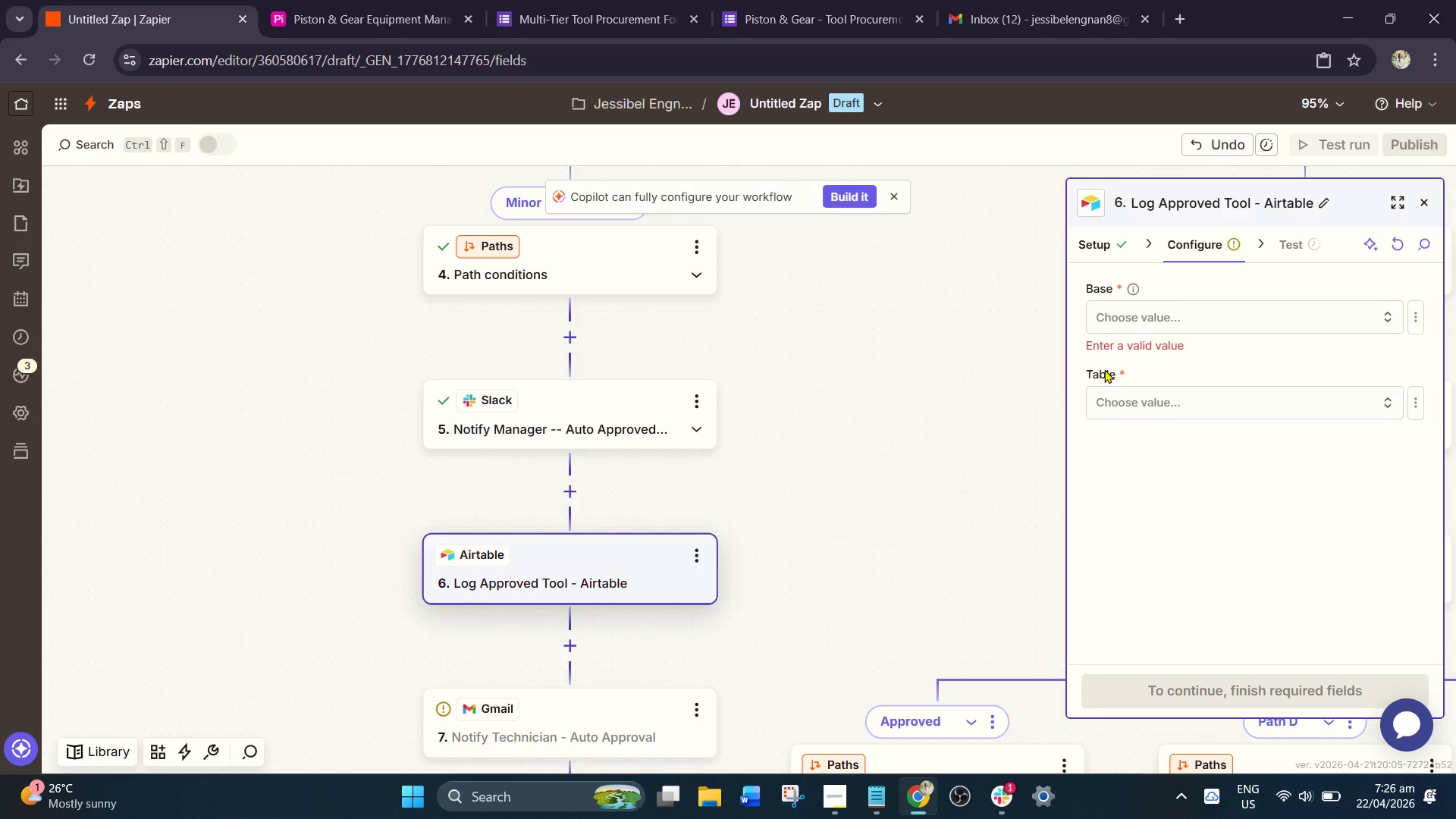 
left_click([1130, 329])
 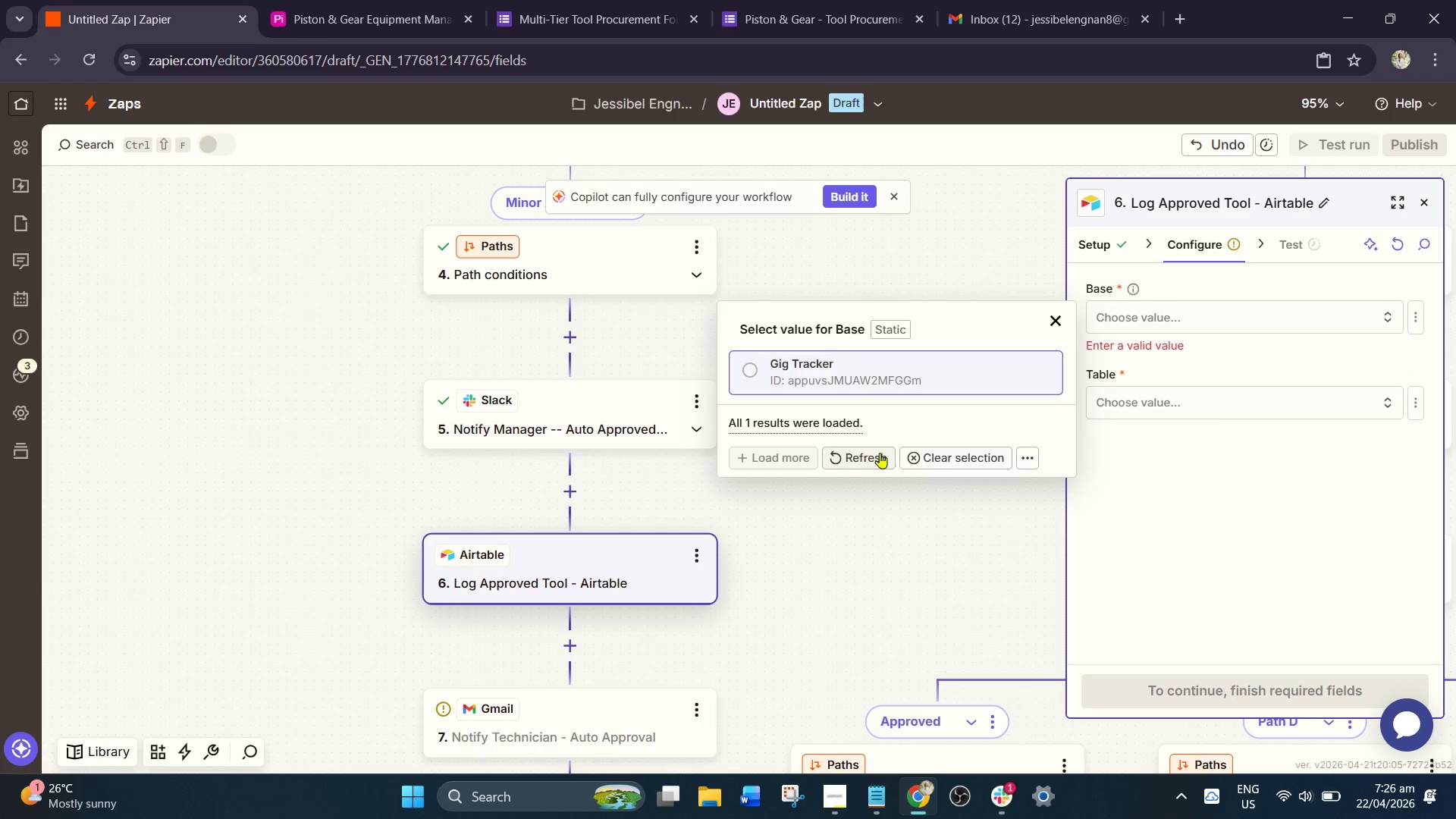 
left_click([1057, 322])
 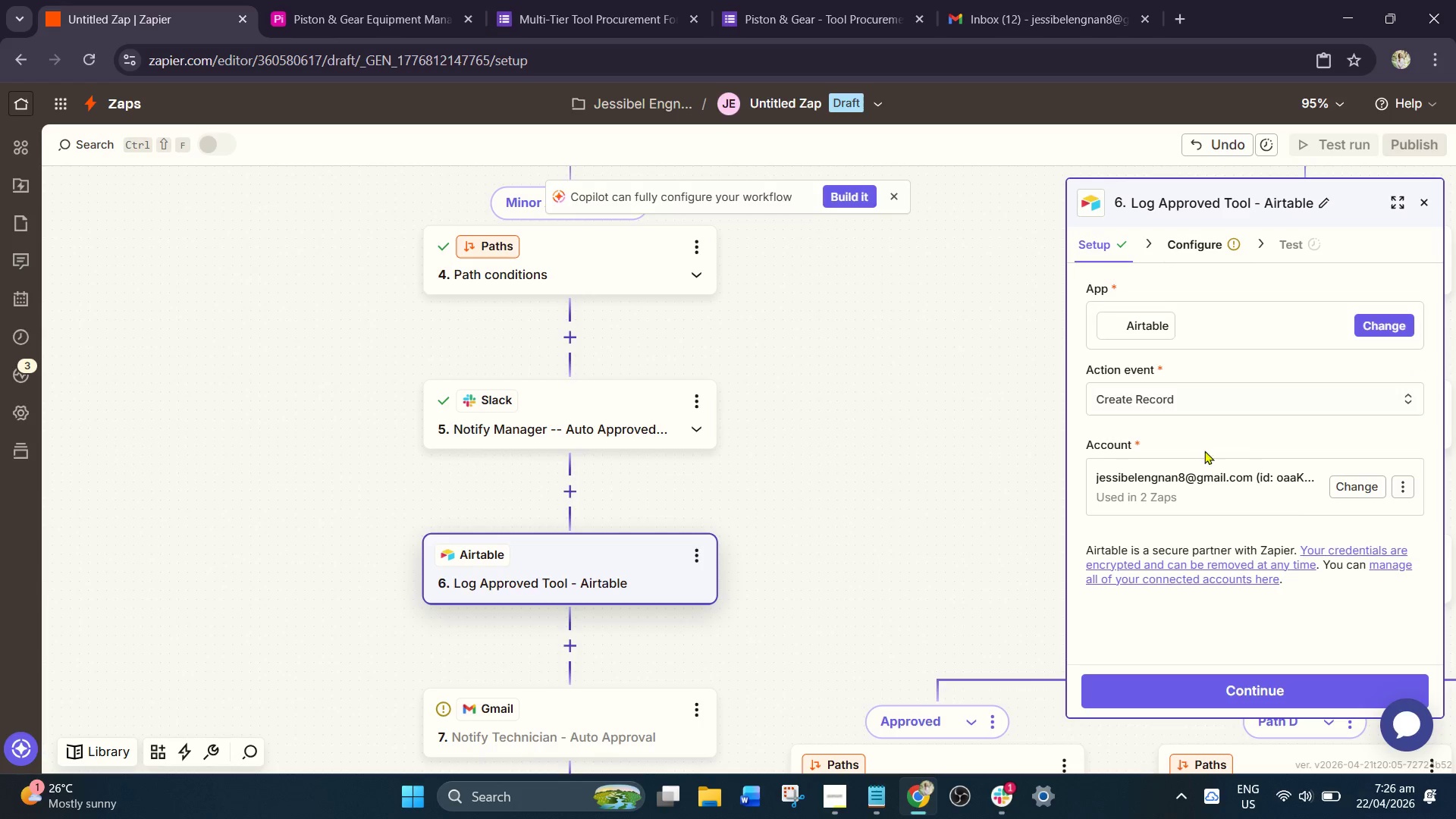 
left_click([1356, 489])
 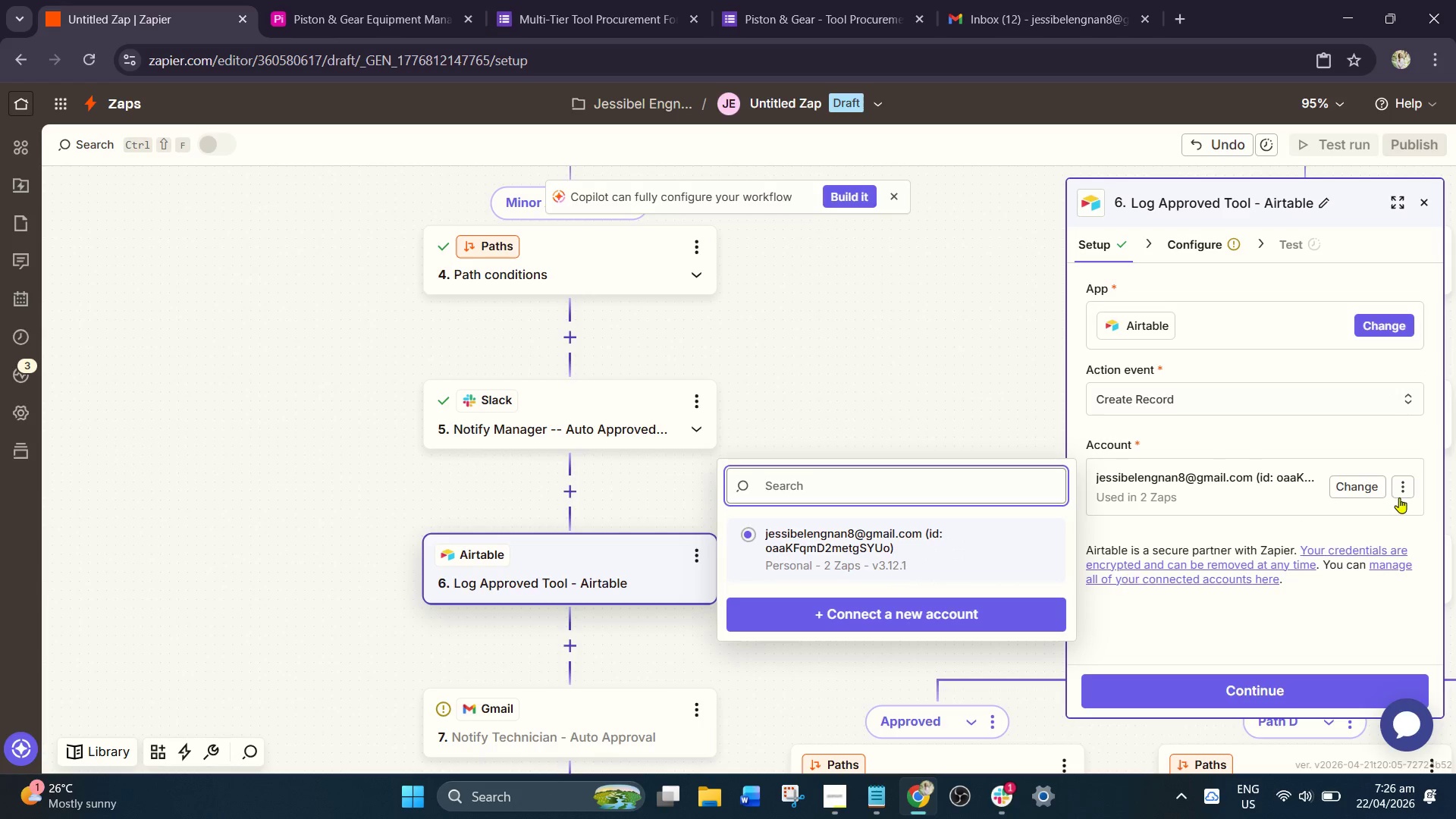 
left_click([1395, 493])
 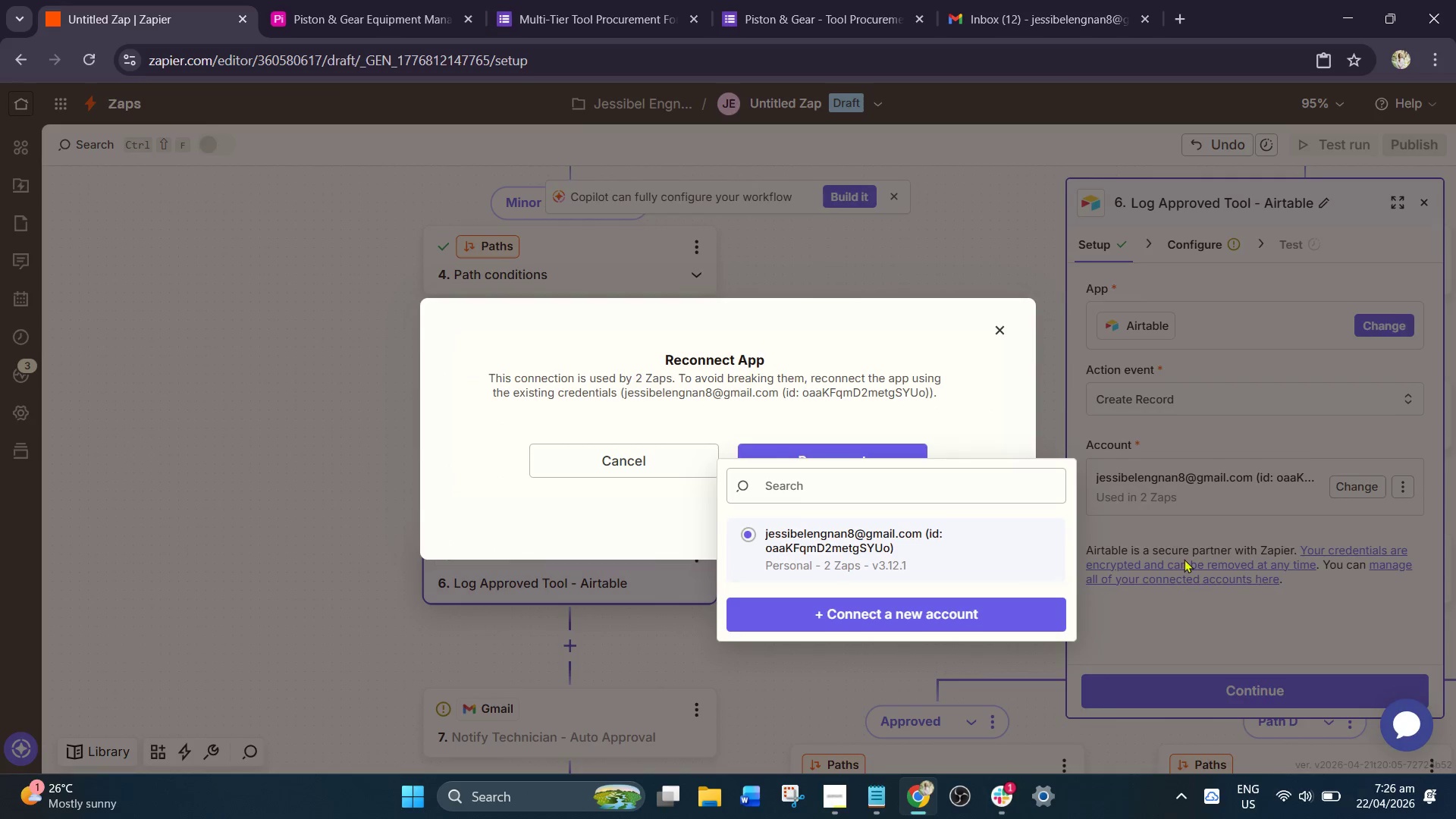 
wait(5.01)
 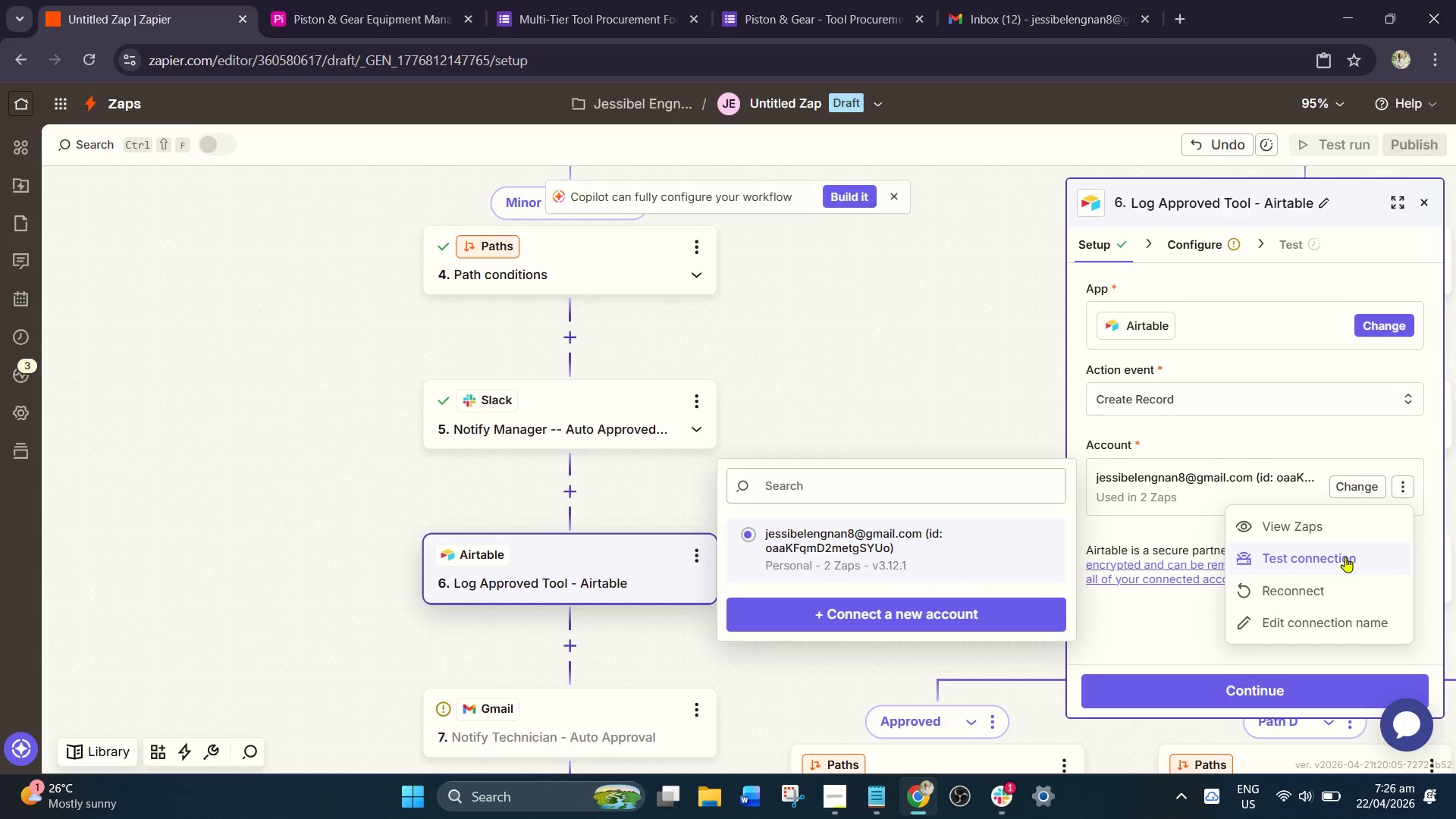 
left_click([865, 453])
 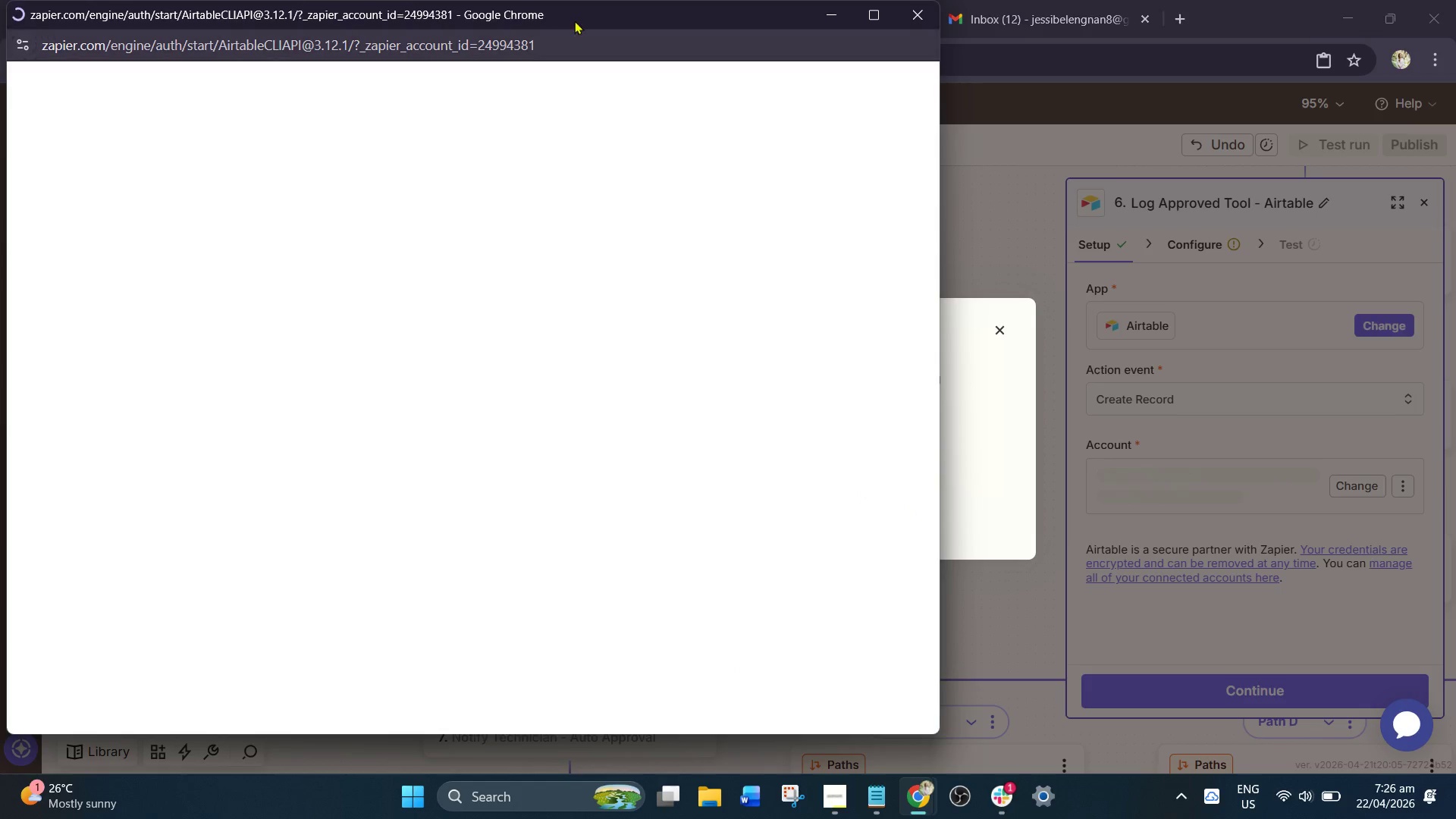 
left_click_drag(start_coordinate=[609, 16], to_coordinate=[692, 16])
 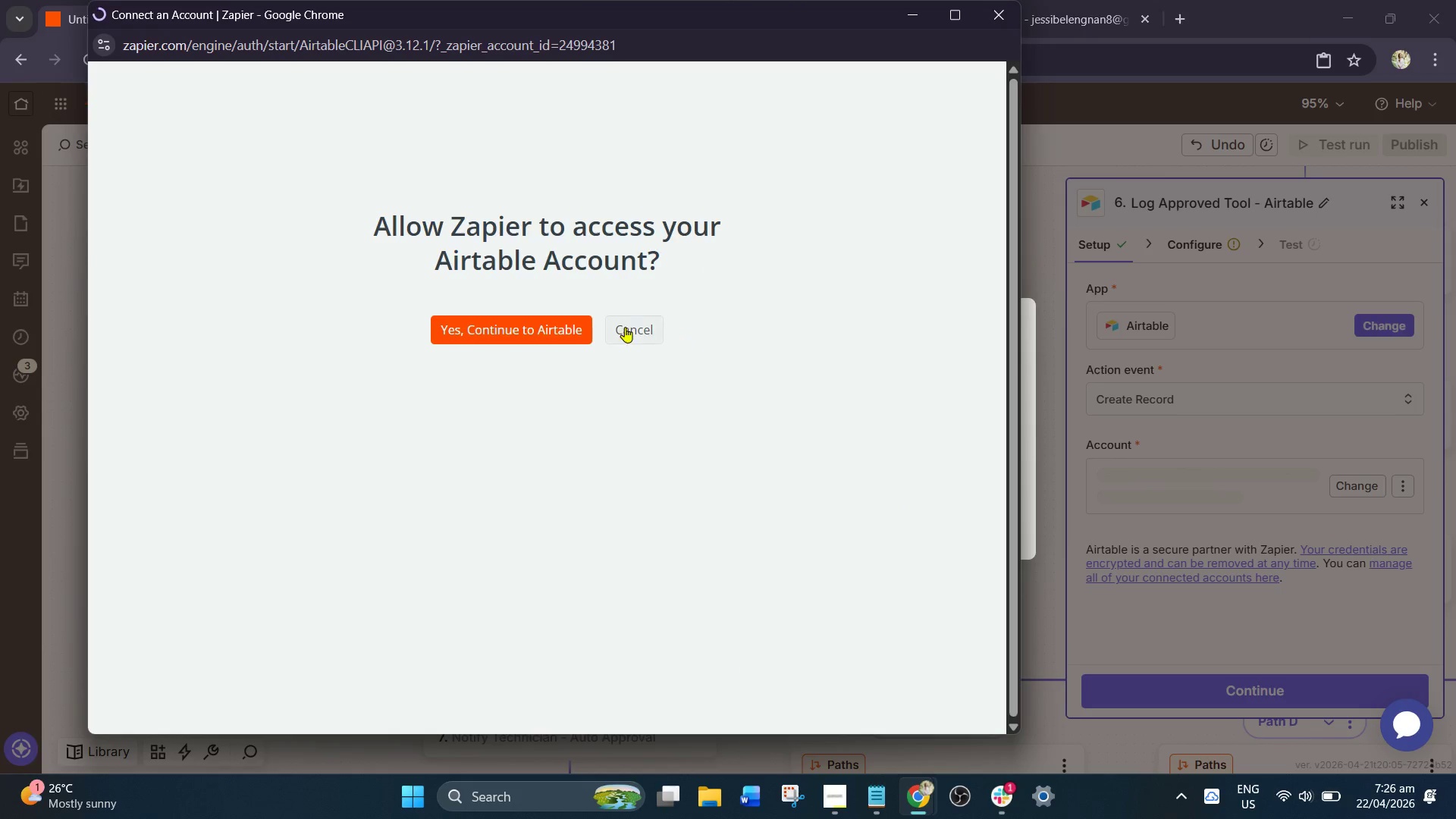 
left_click([523, 320])
 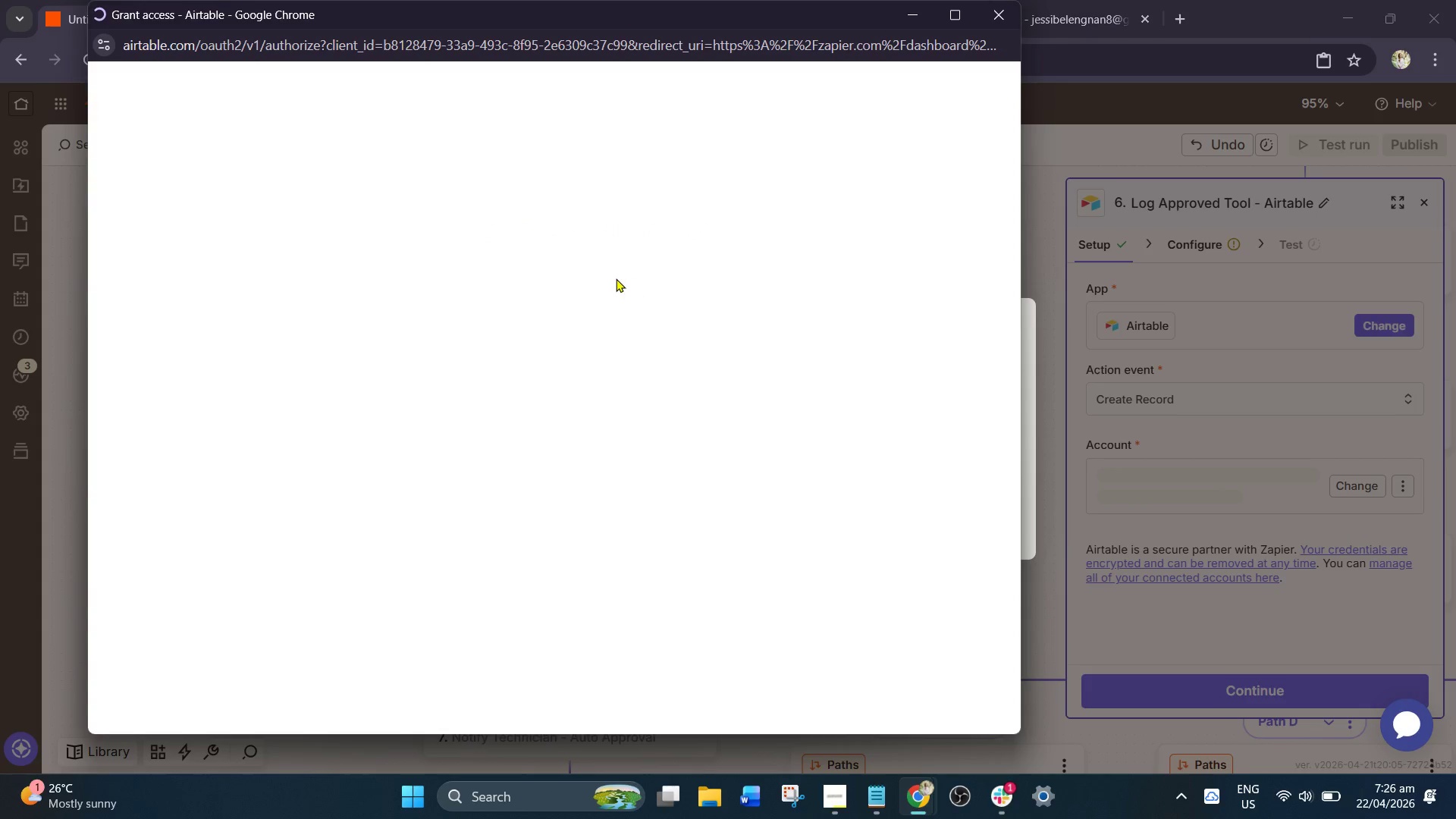 
scroll: coordinate [557, 410], scroll_direction: down, amount: 5.0
 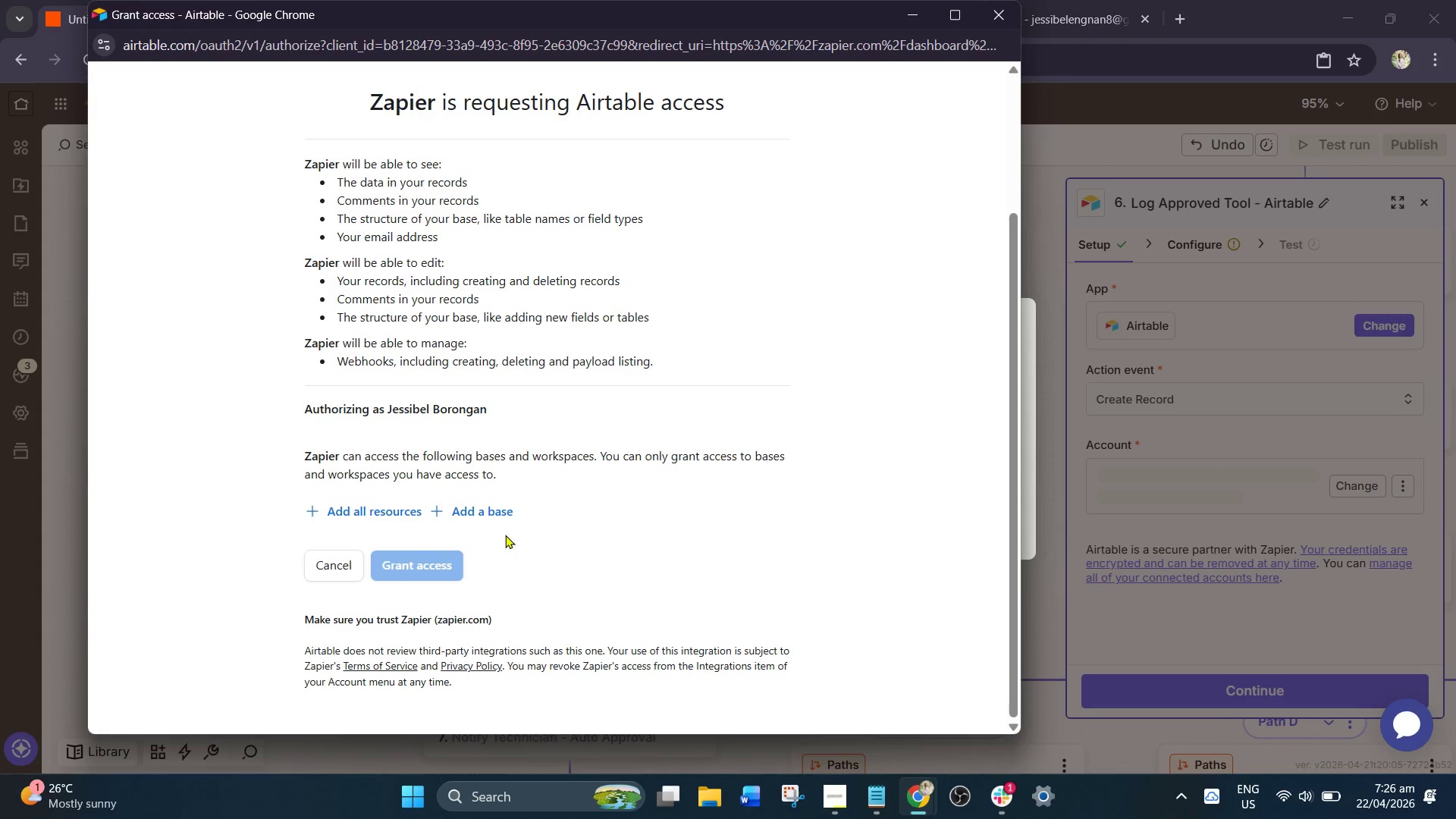 
left_click([467, 507])
 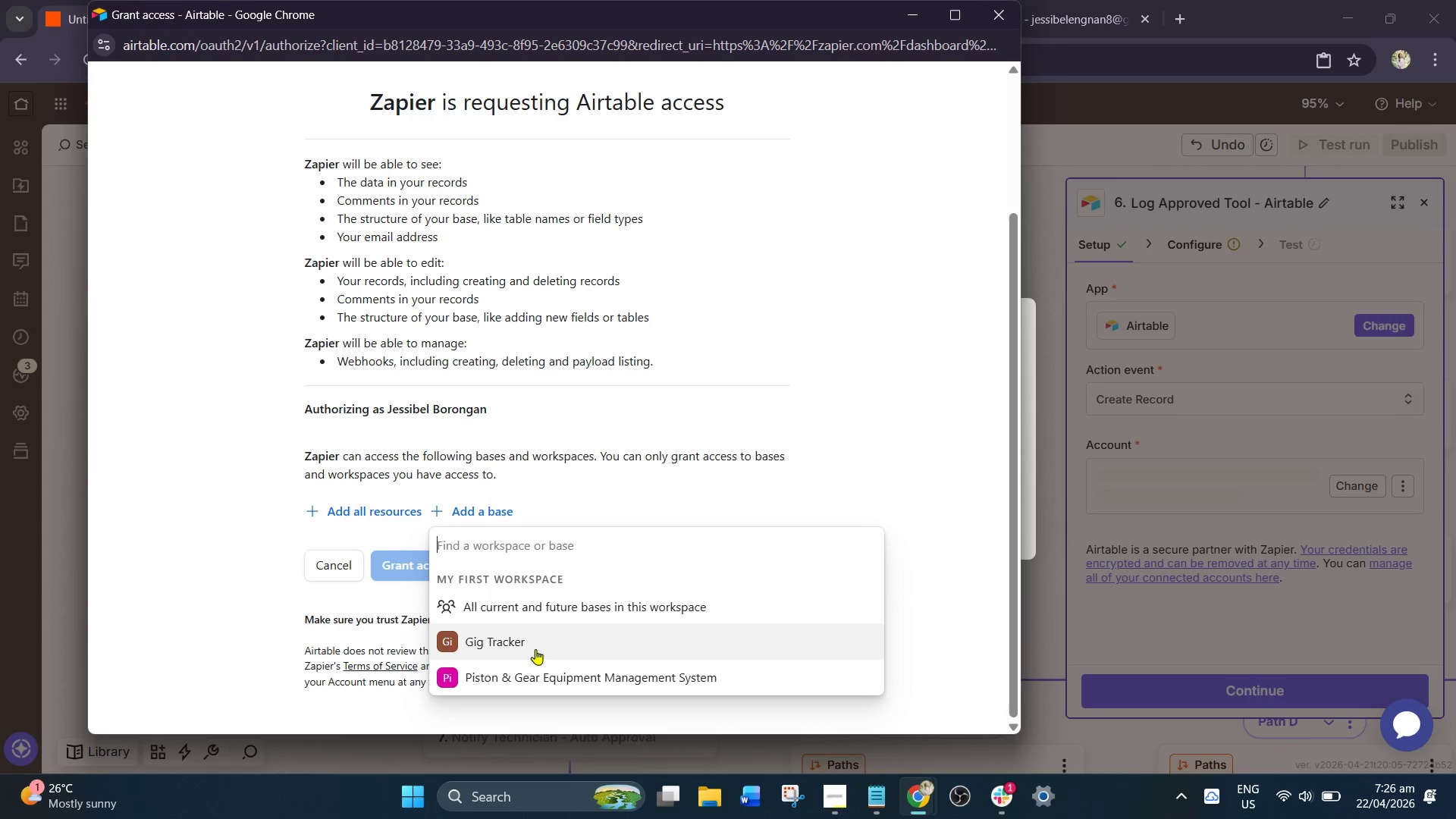 
left_click([534, 673])
 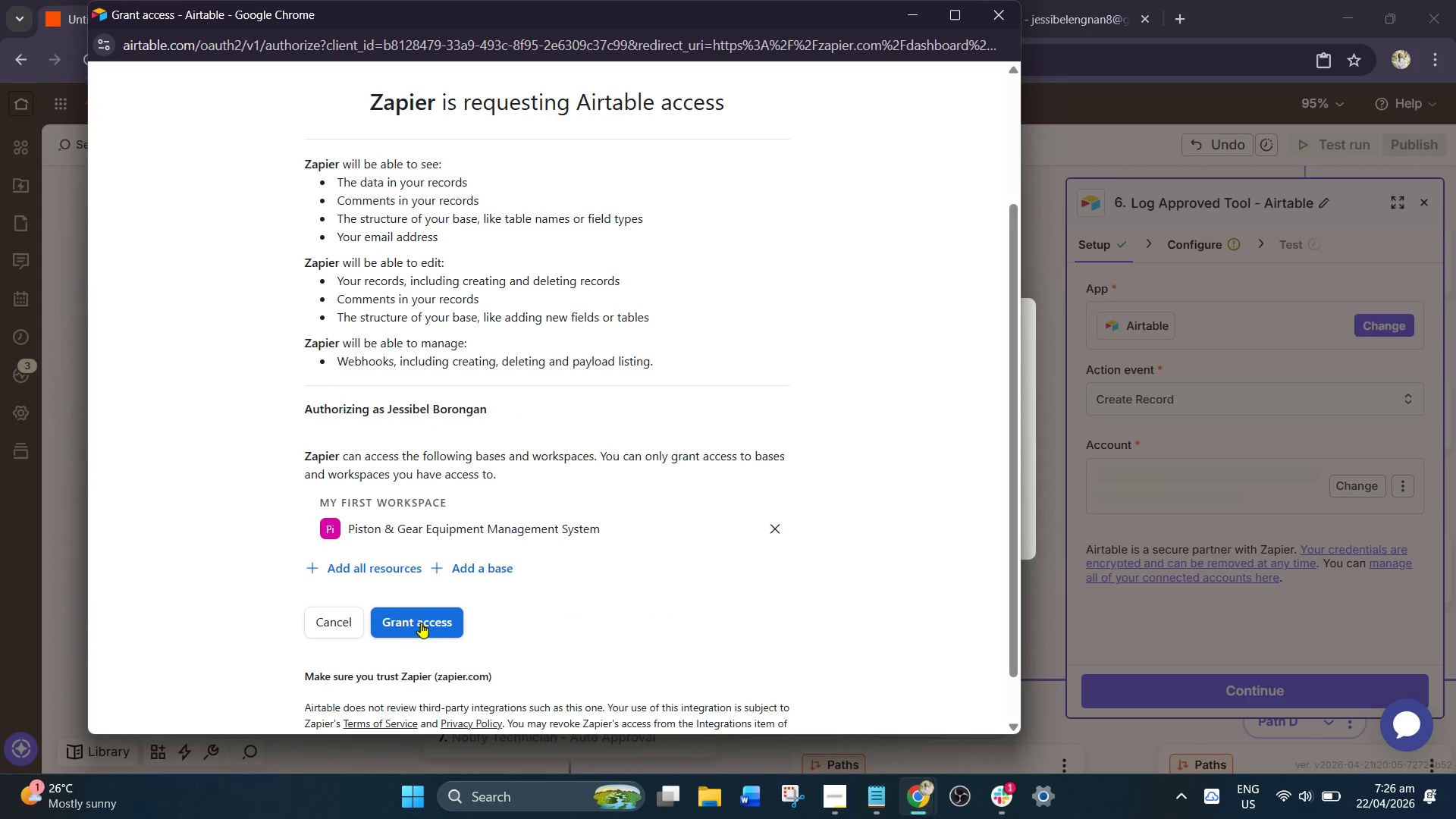 
left_click([421, 616])
 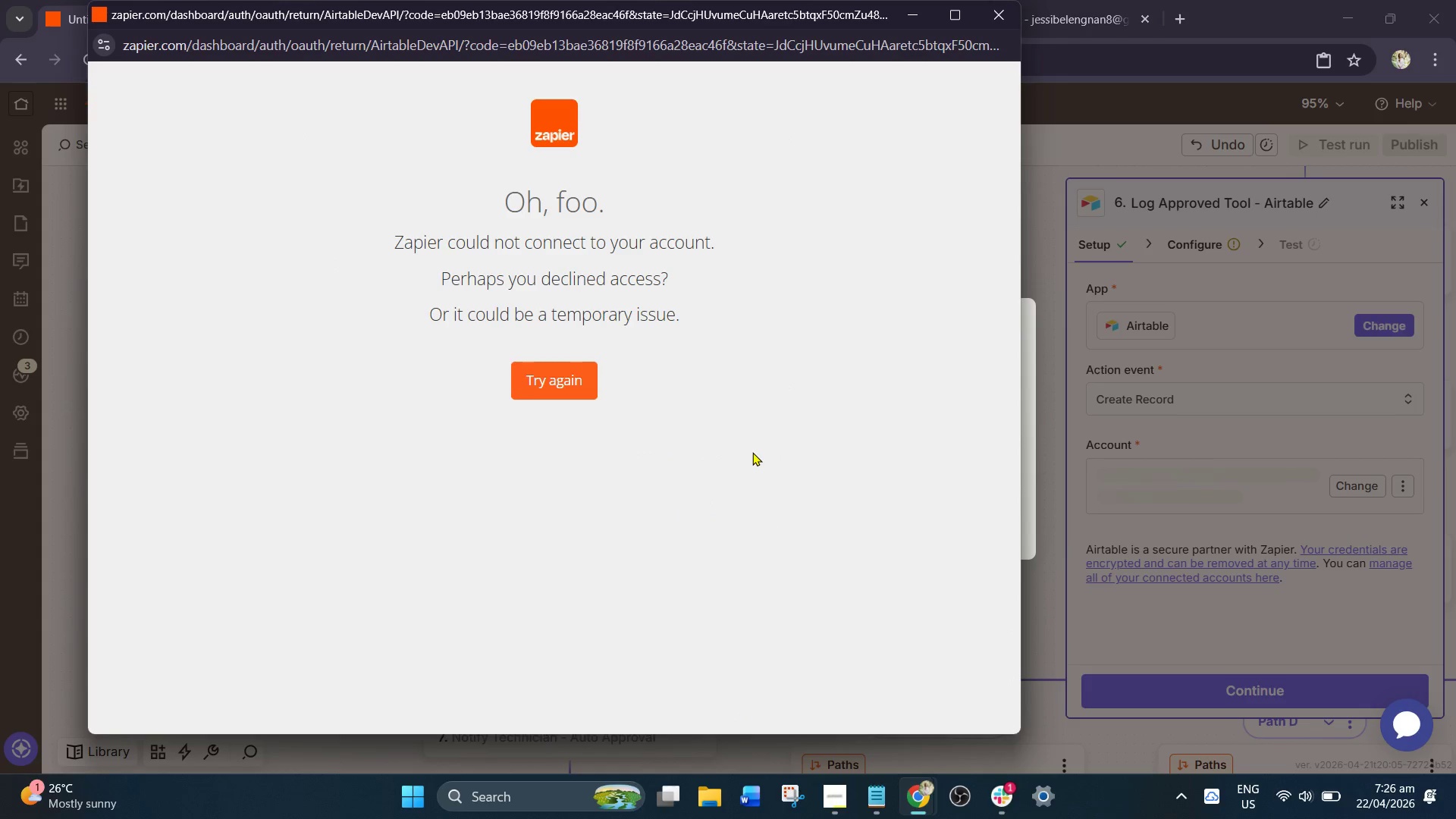 
left_click([565, 380])
 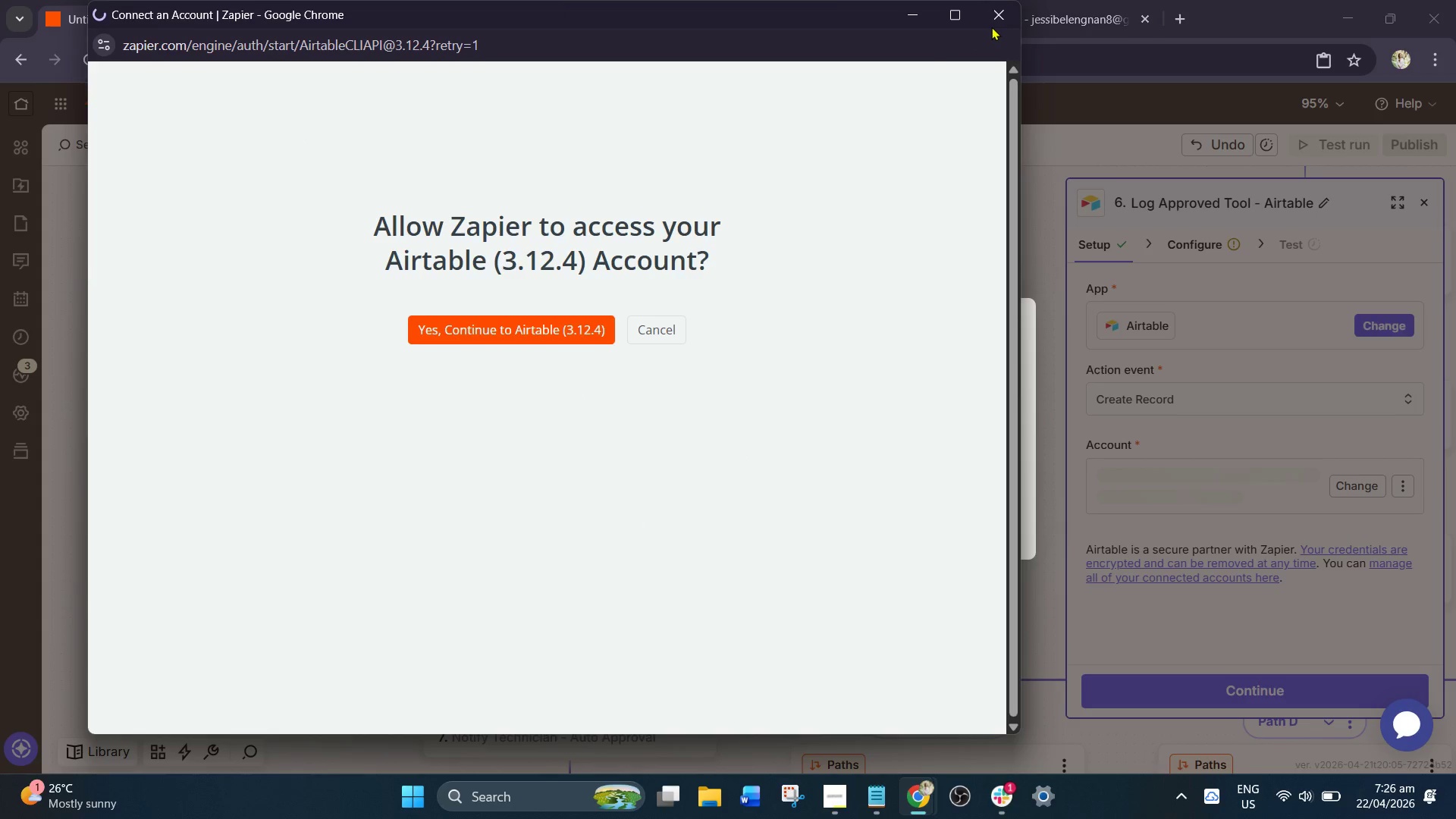 
wait(5.81)
 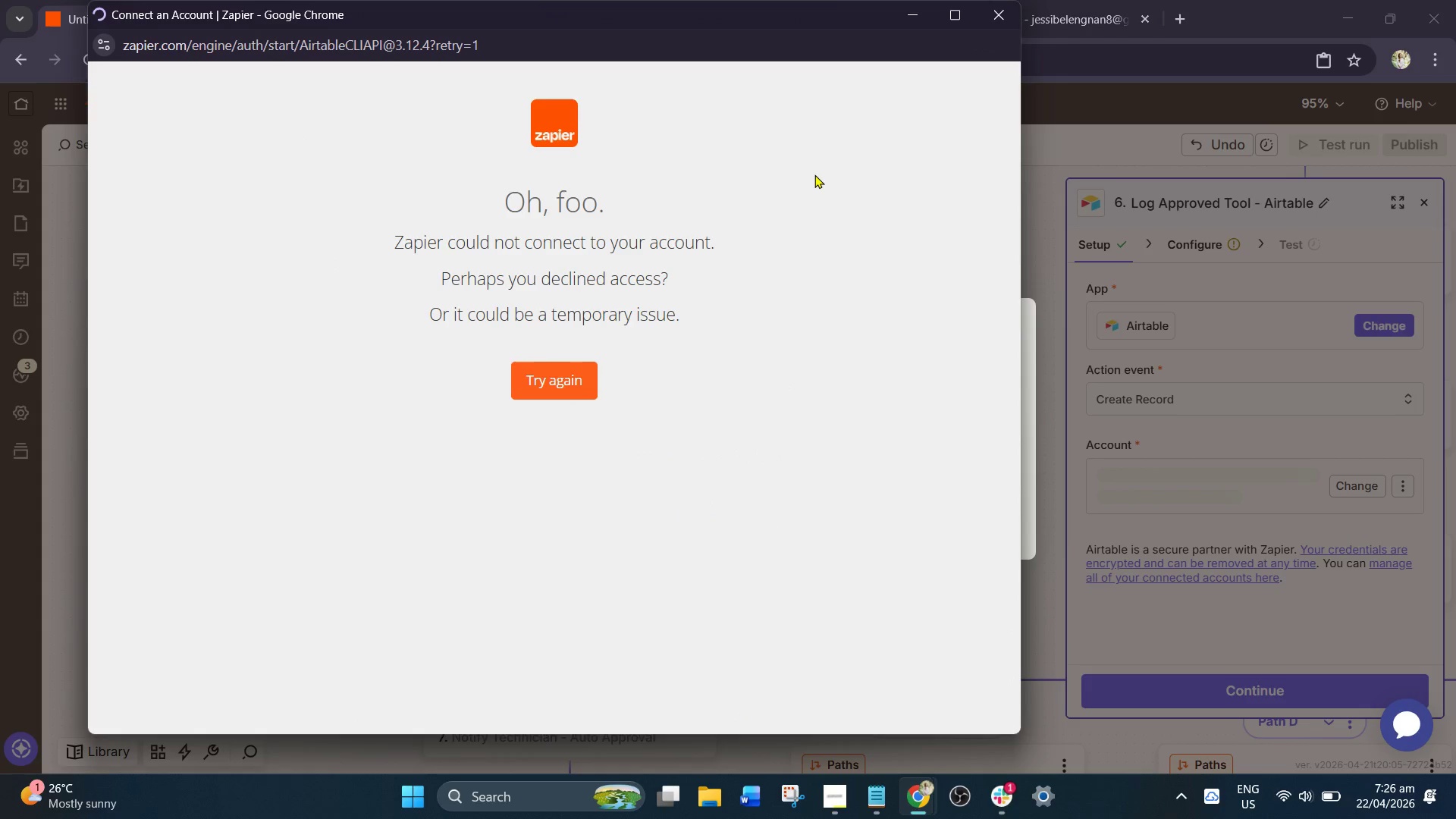 
left_click([1000, 18])
 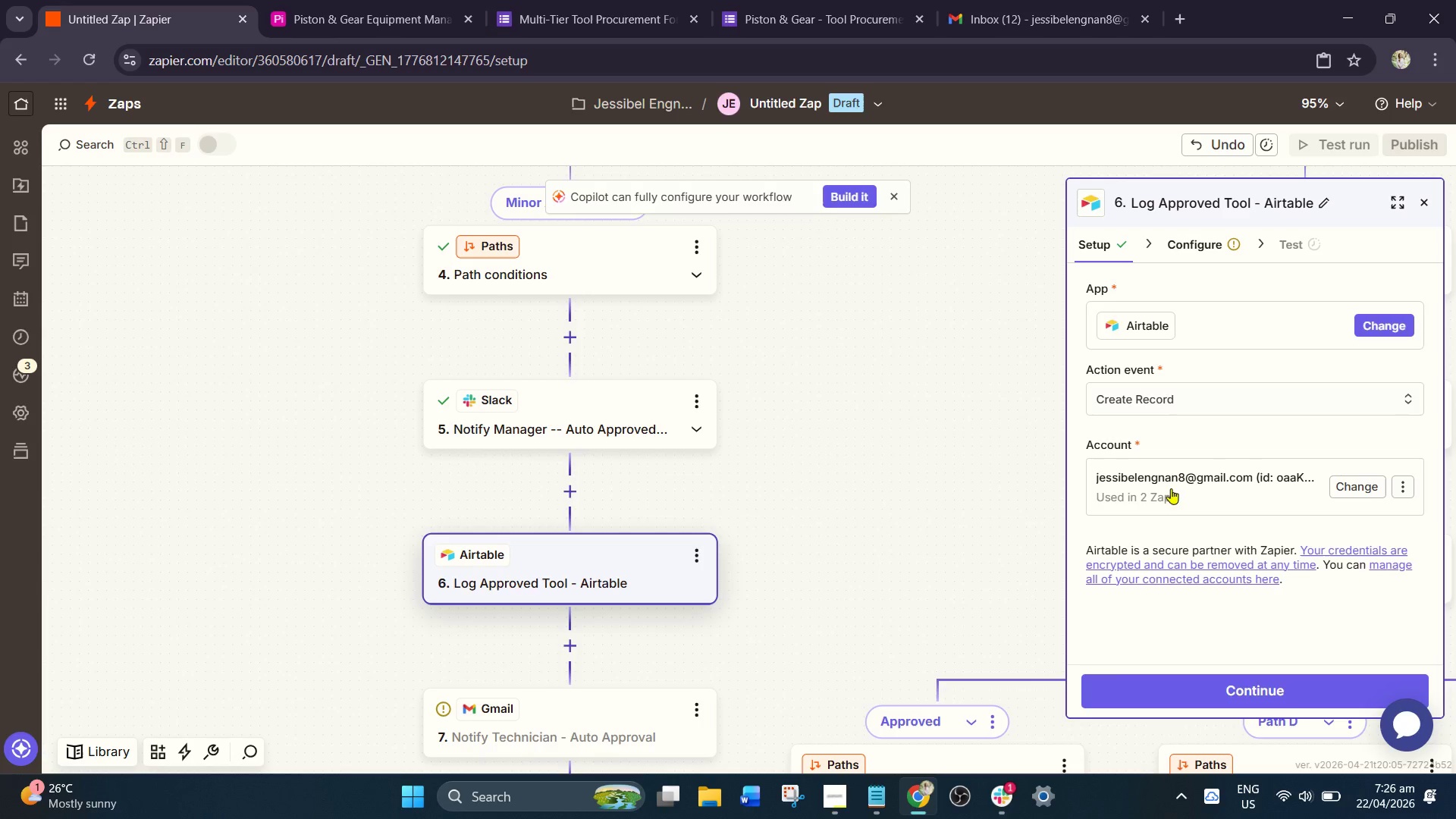 
left_click([1198, 250])
 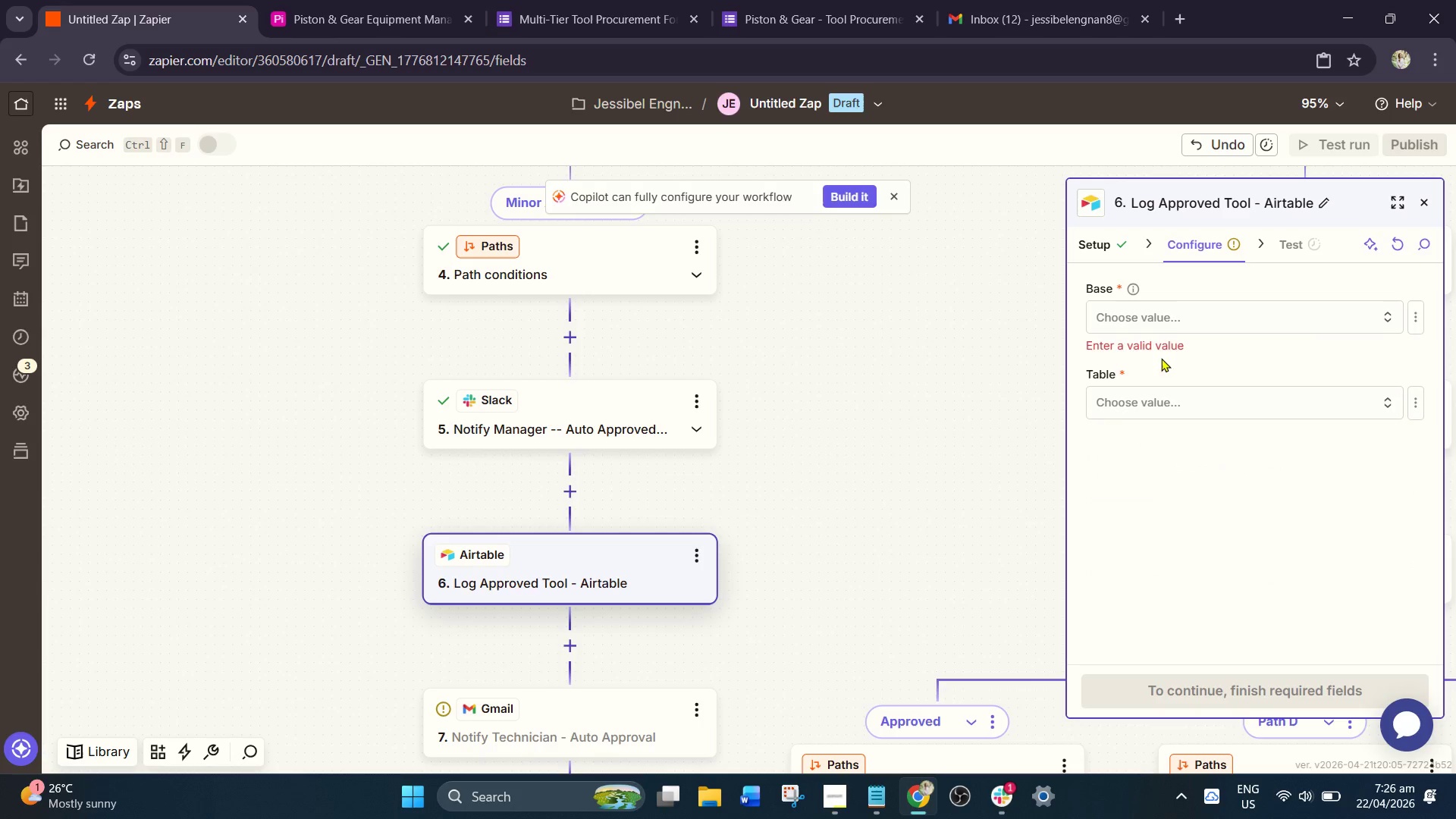 
left_click([1178, 313])
 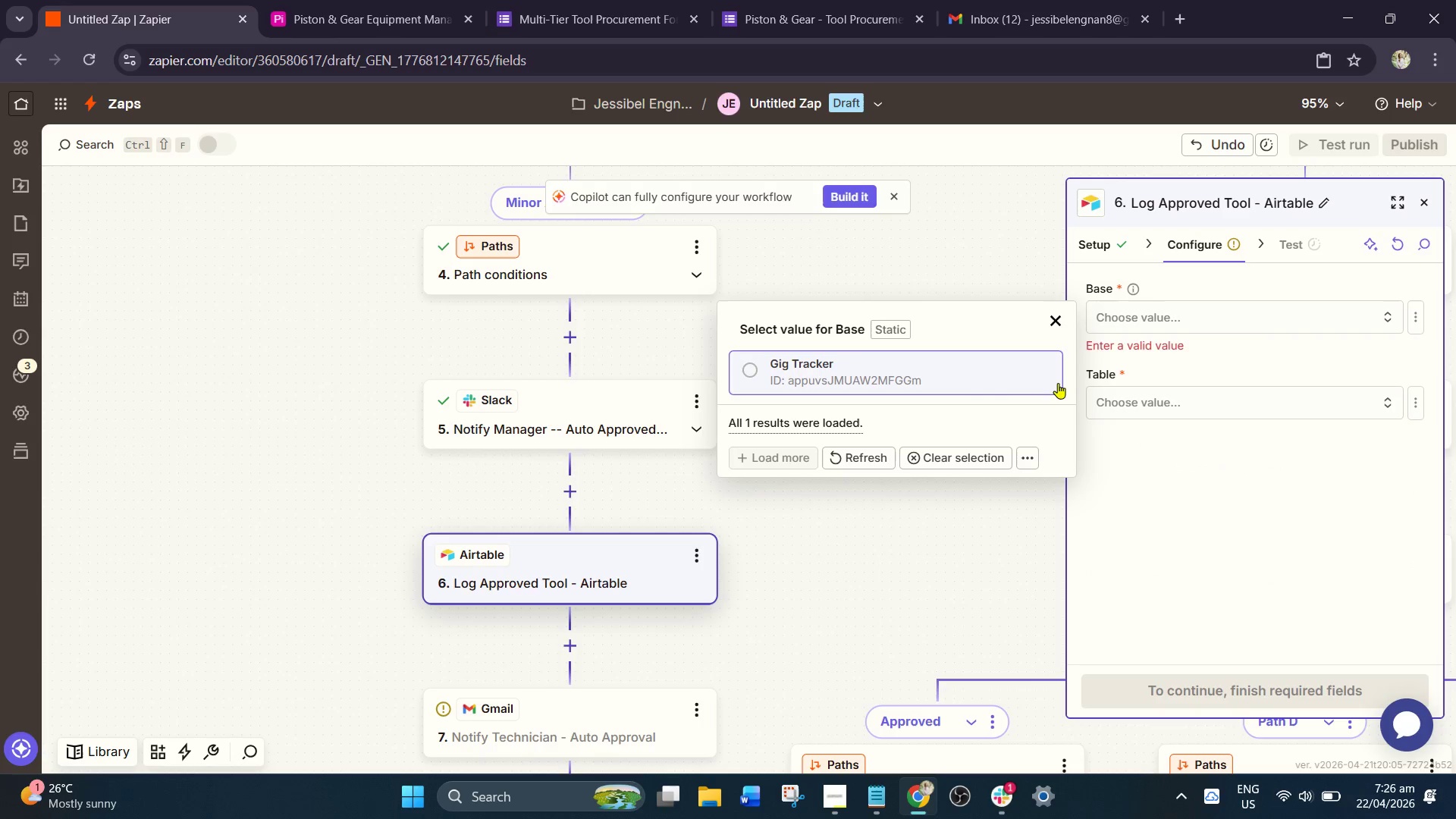 
left_click([859, 459])
 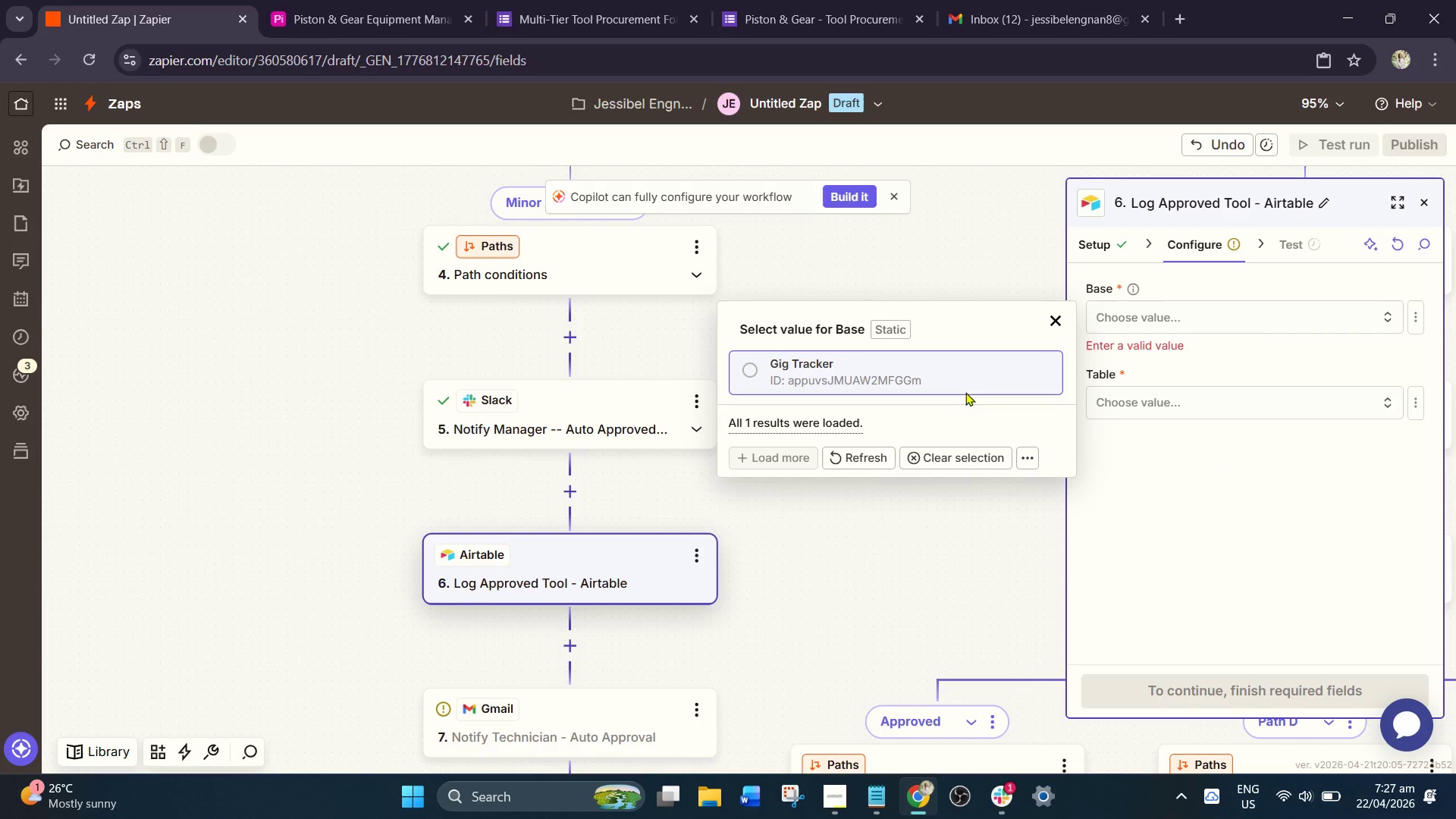 
left_click([1201, 237])
 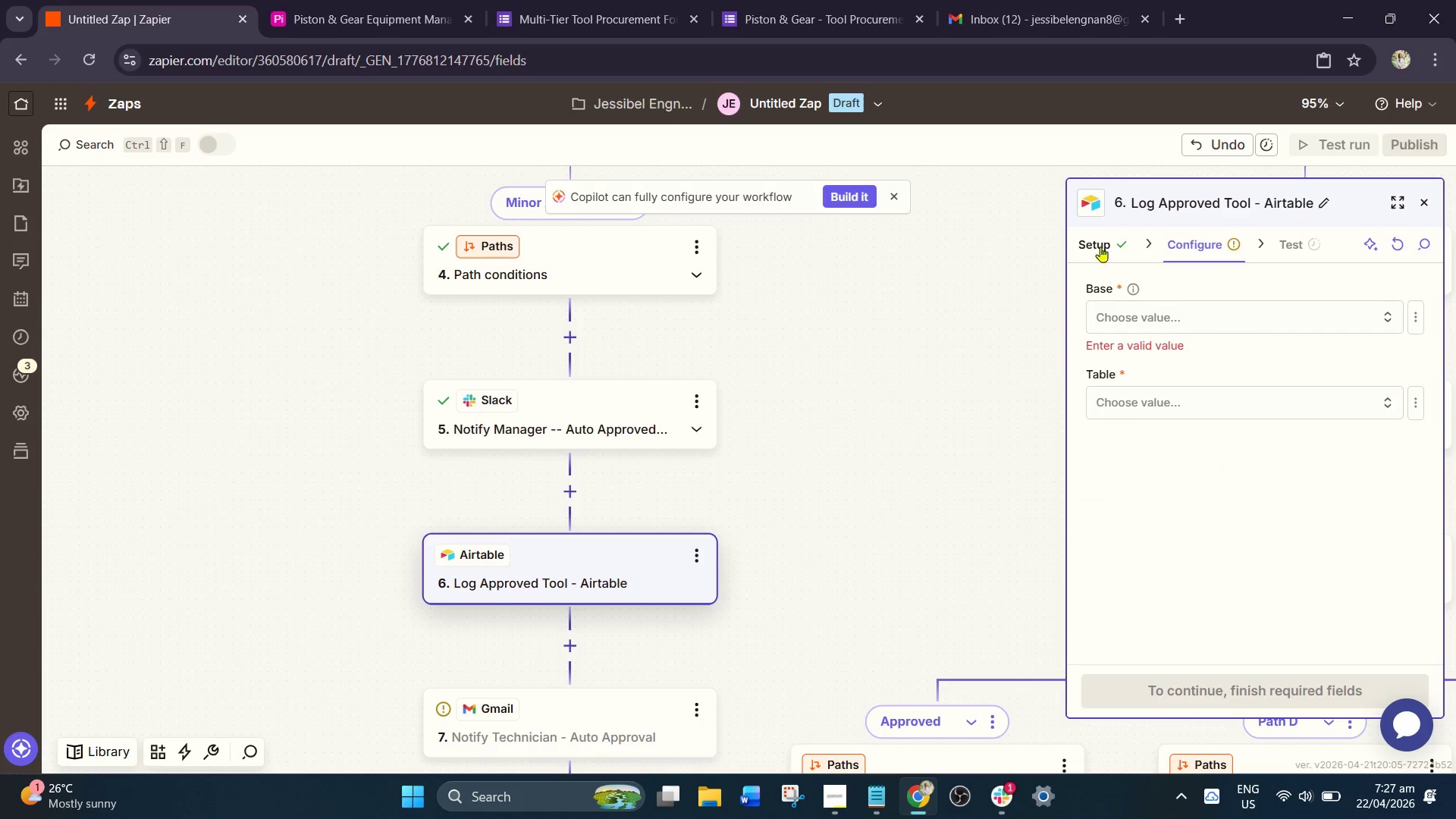 
left_click([1085, 237])
 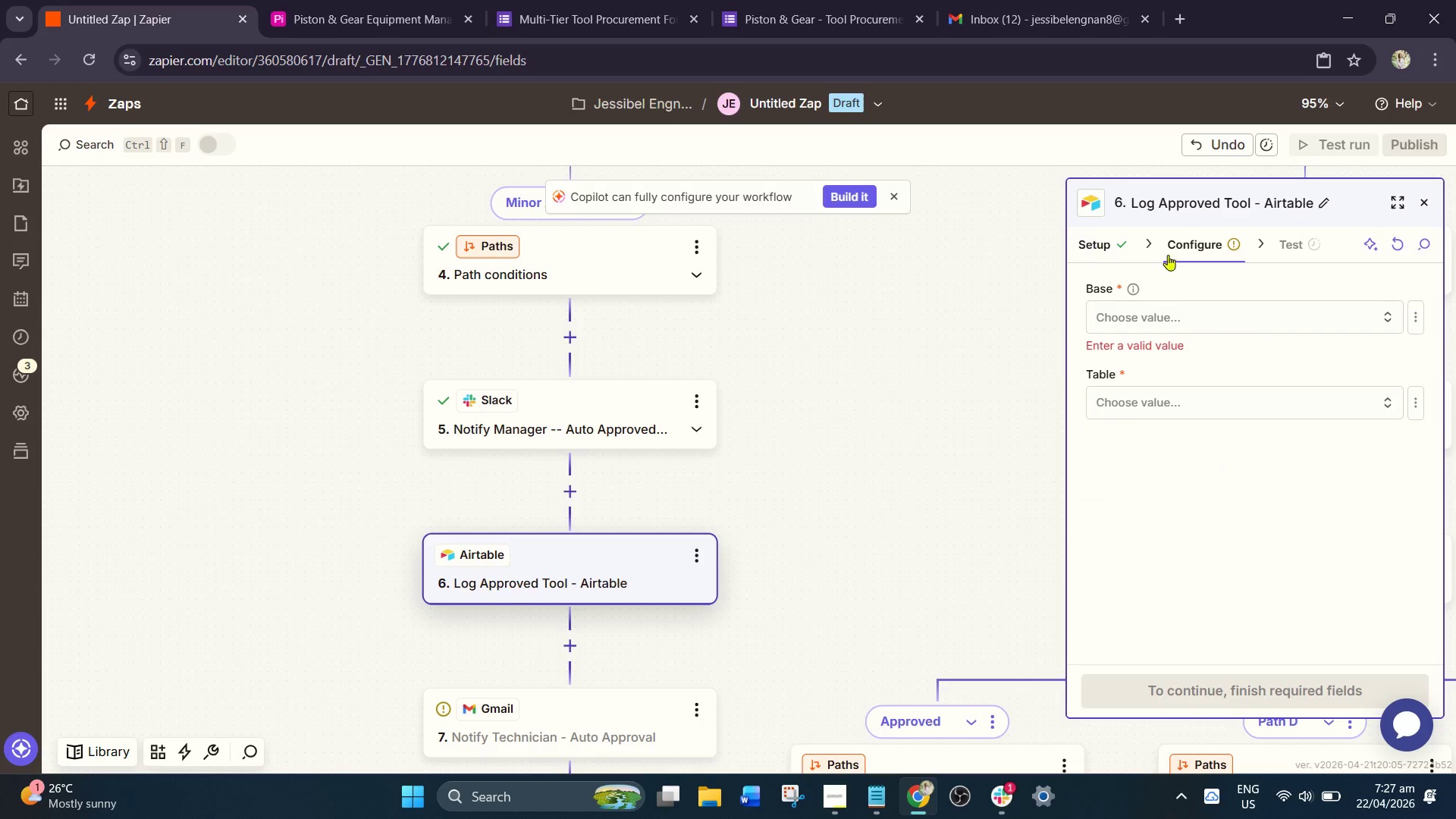 
left_click([1195, 252])
 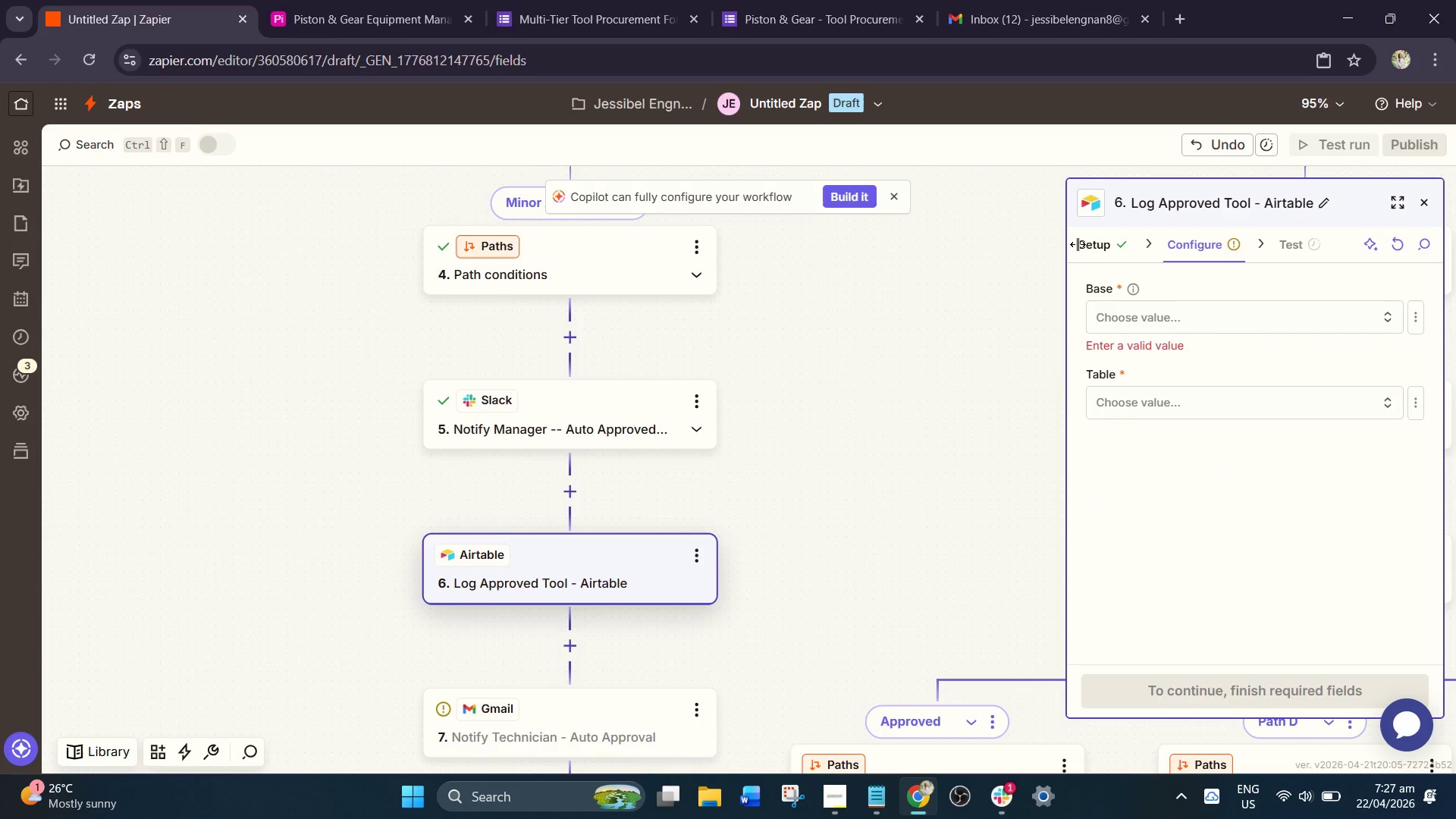 
double_click([1096, 244])
 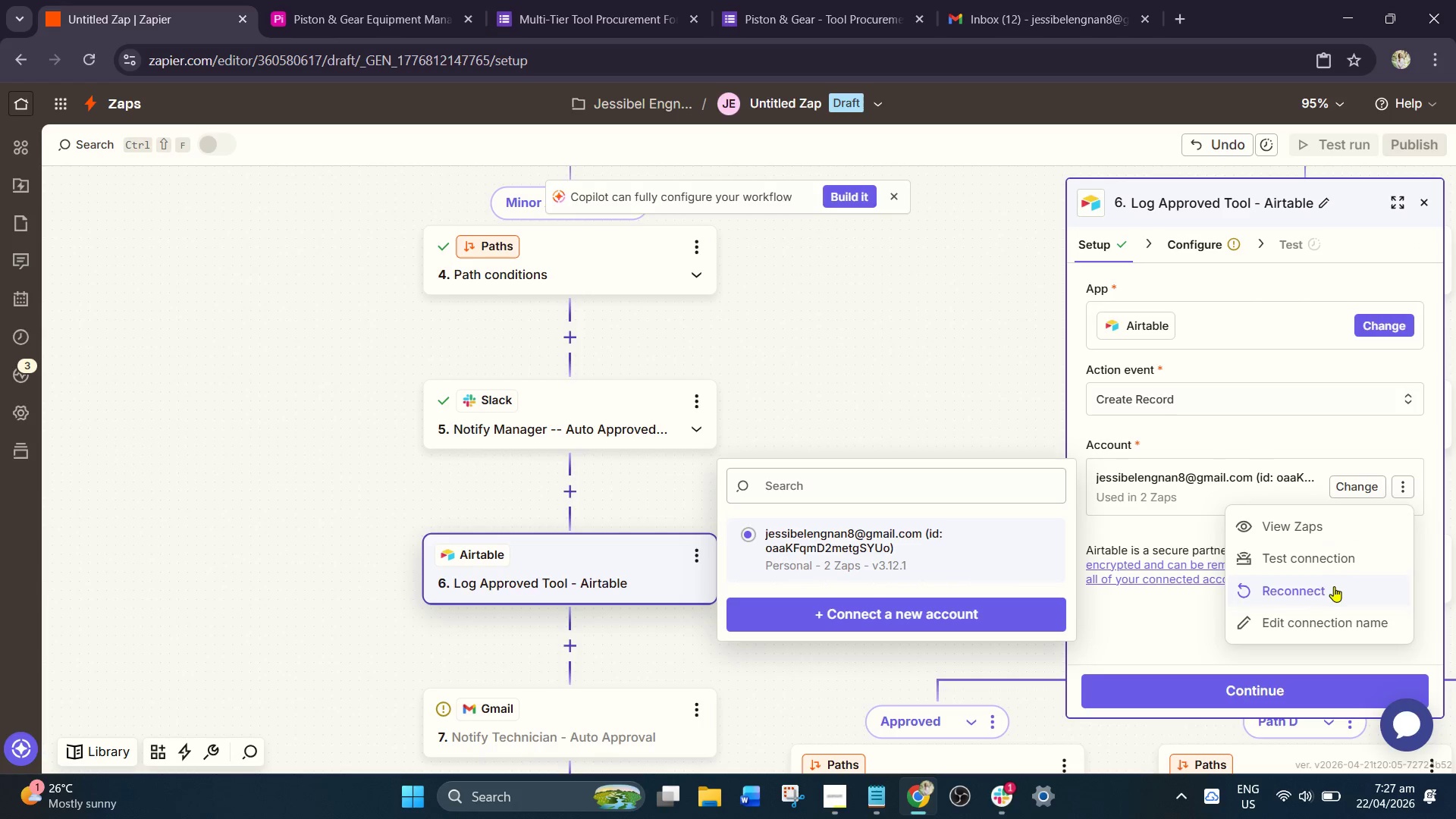 
wait(7.0)
 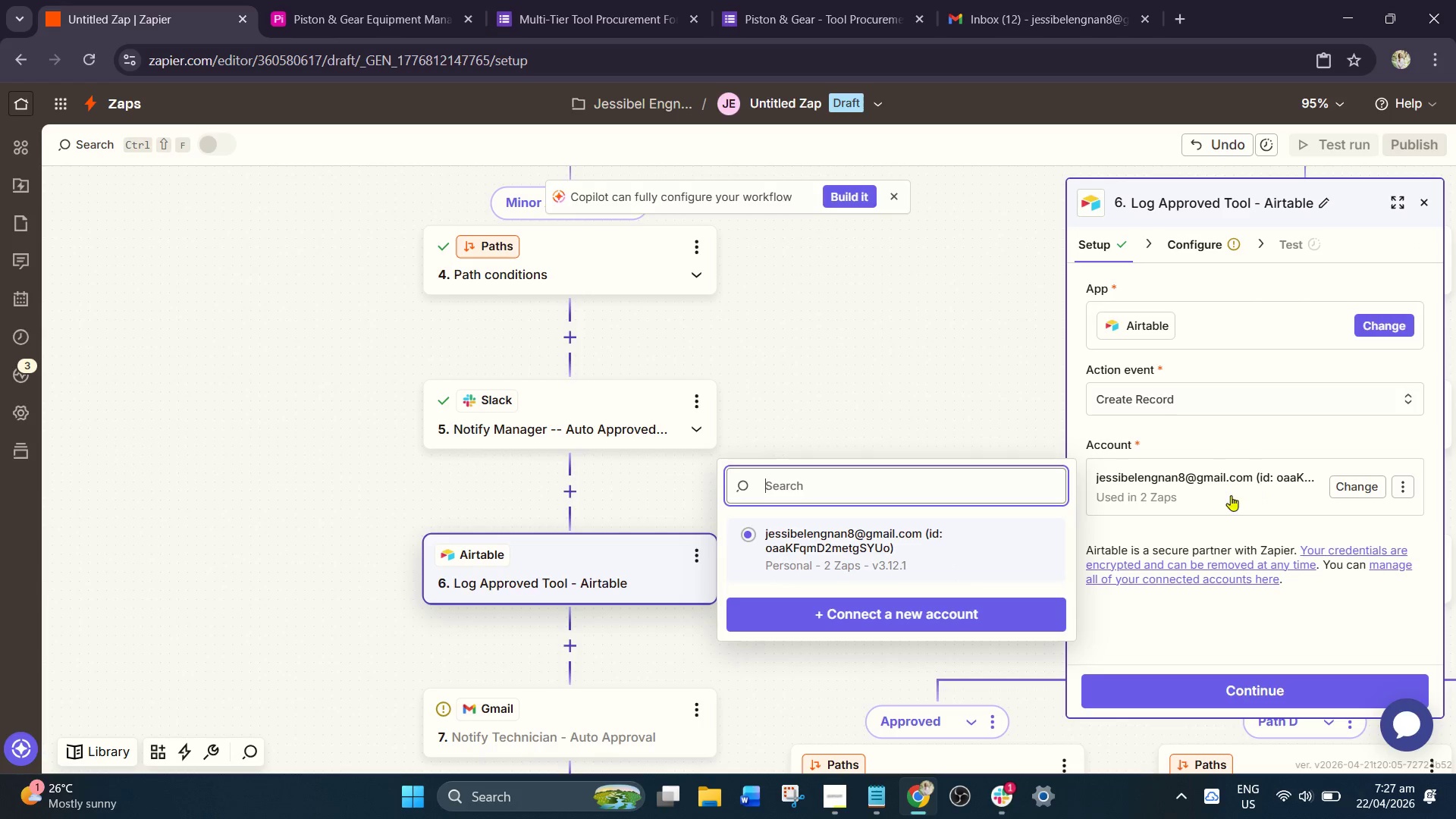 
left_click([1310, 586])
 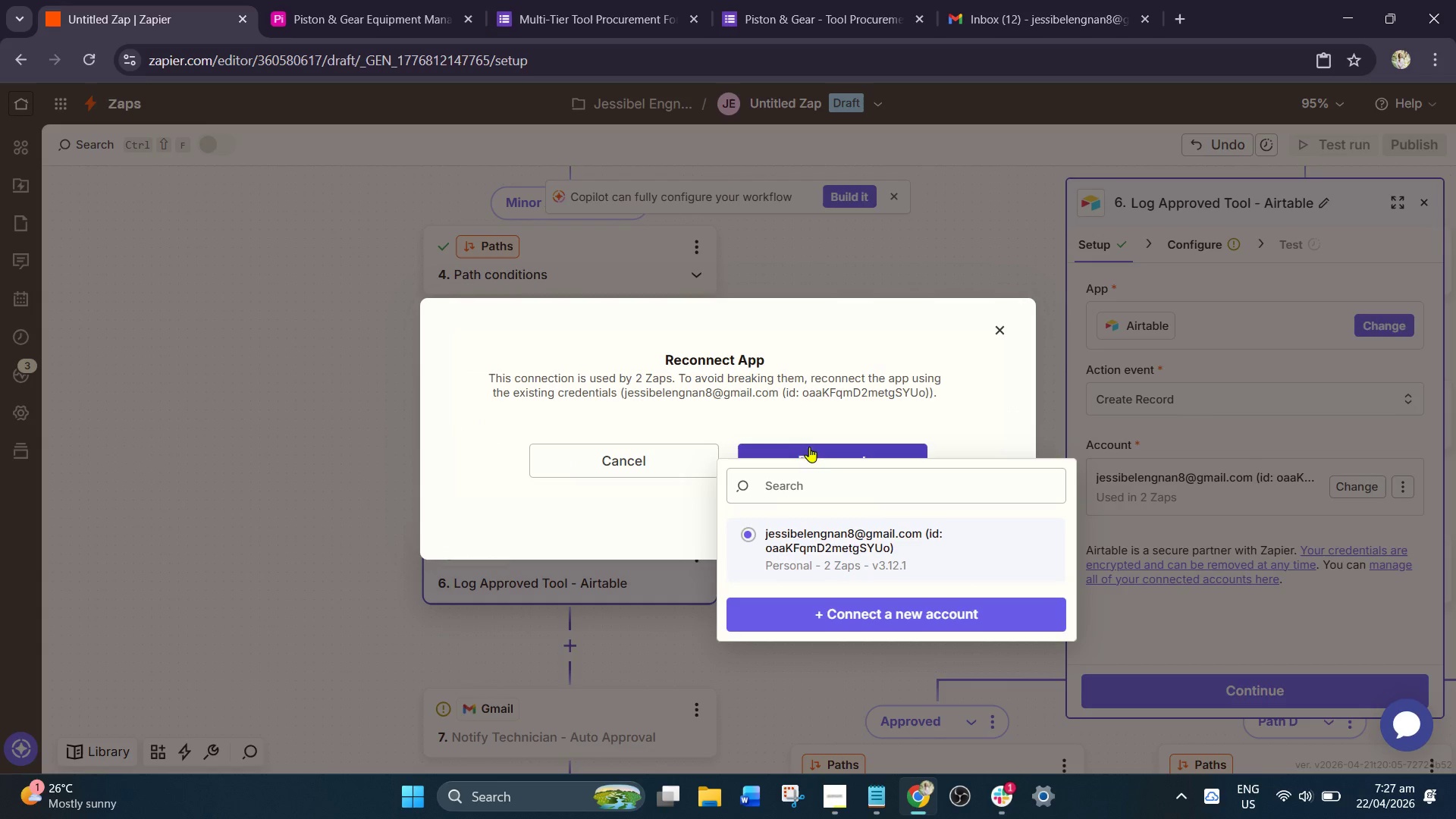 
left_click([814, 441])
 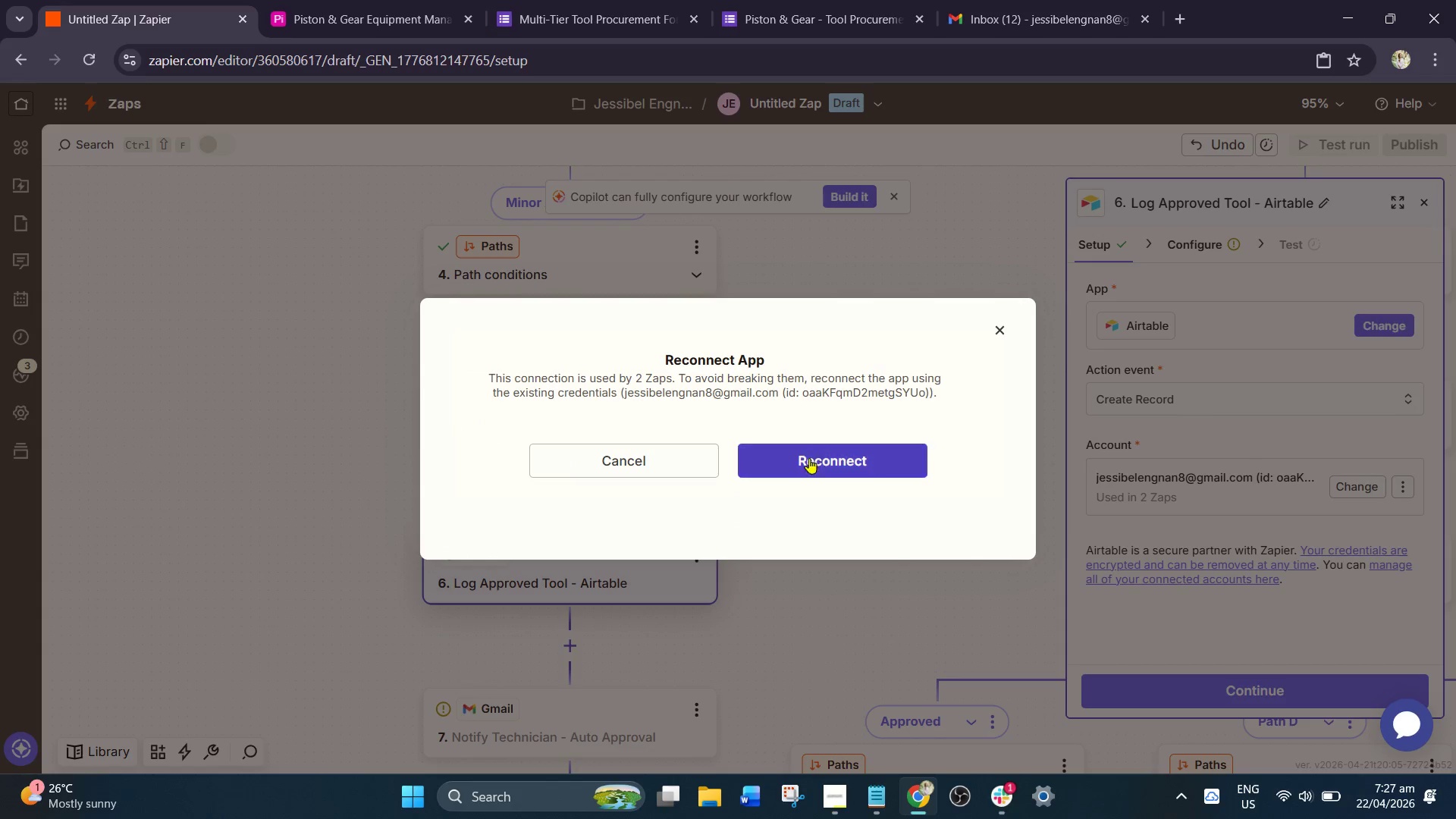 
left_click([806, 459])
 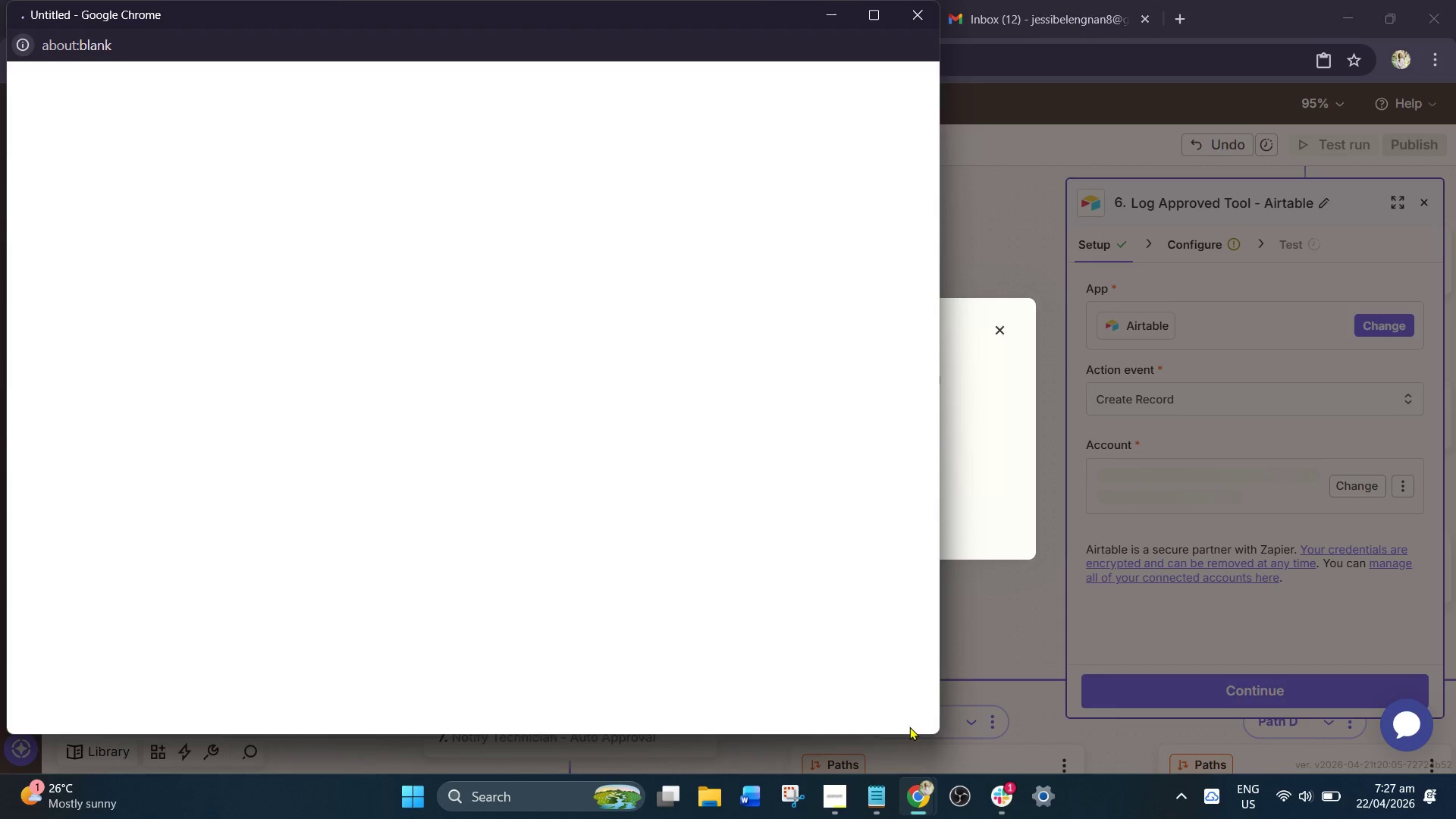 
left_click([921, 805])
 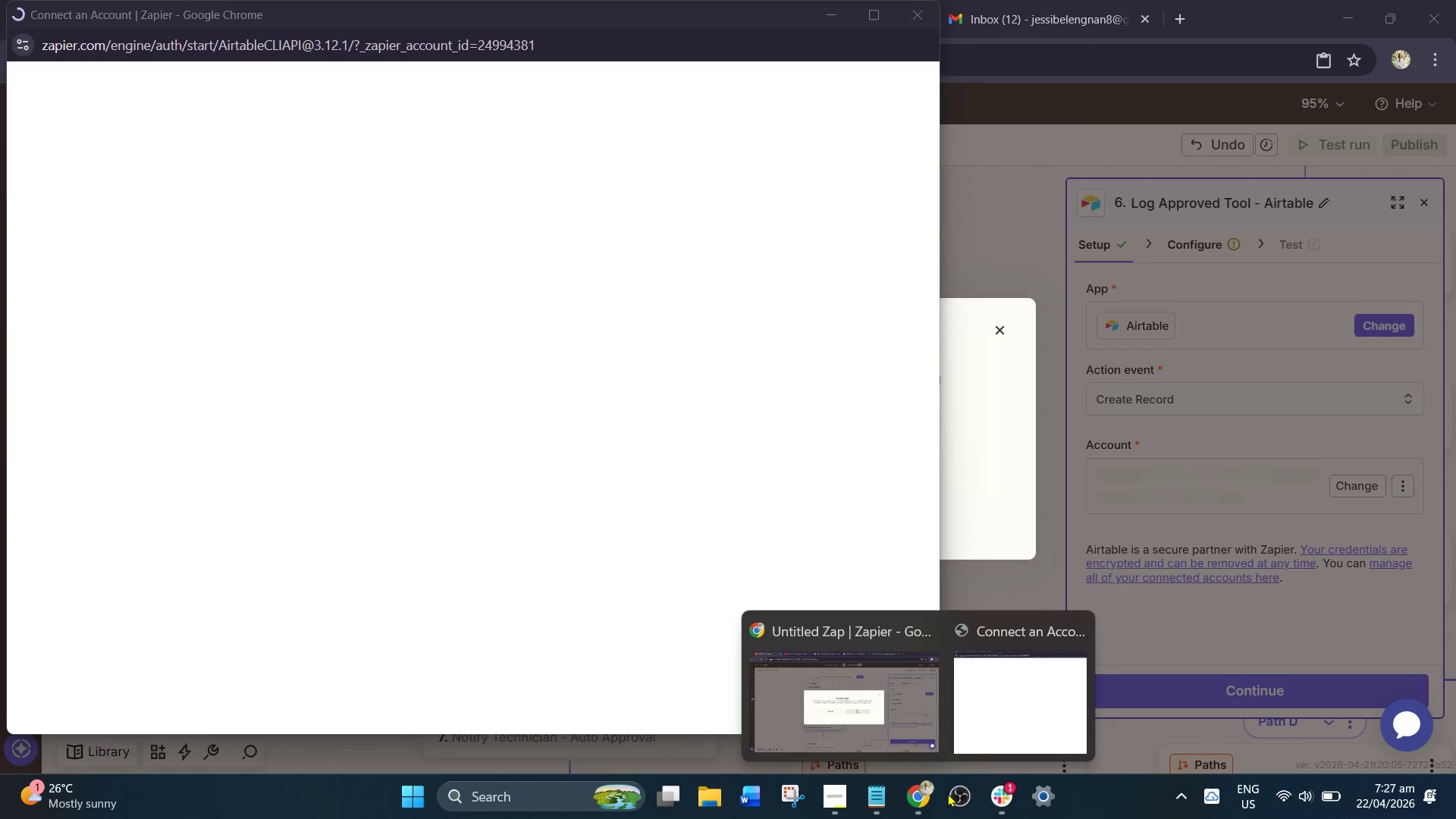 
left_click([1027, 718])
 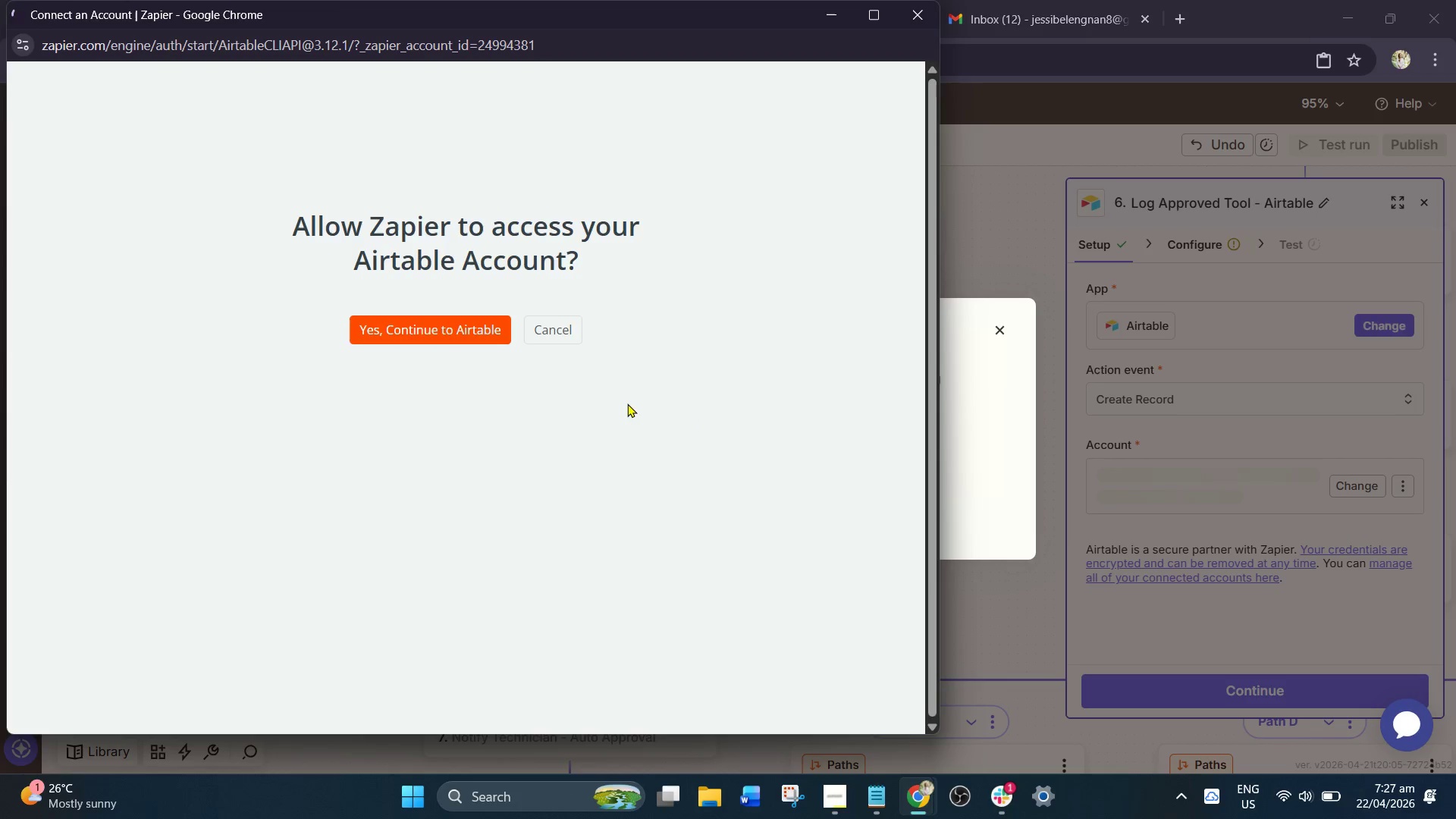 
left_click([459, 328])
 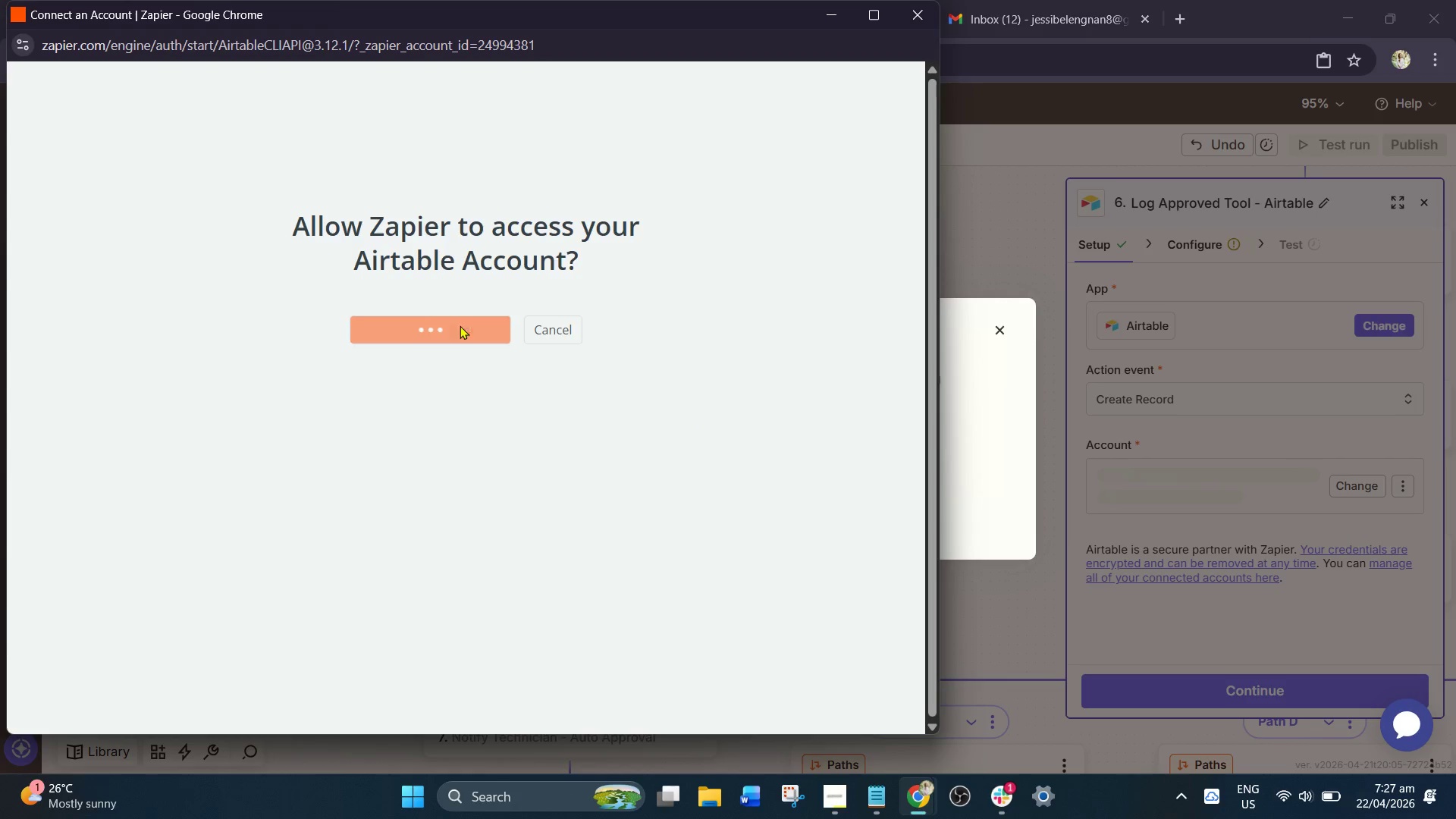 
mouse_move([533, 356])
 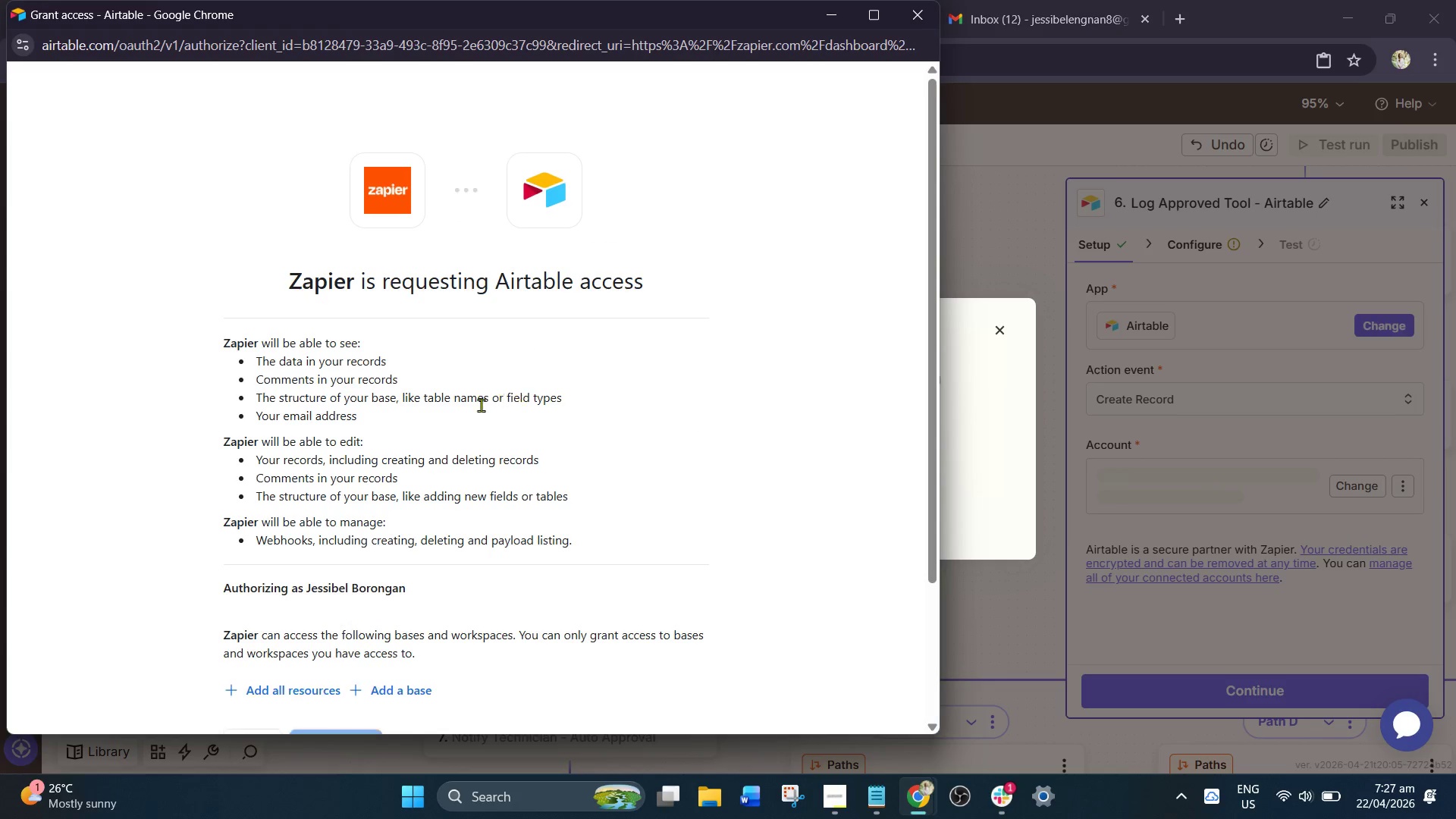 
scroll: coordinate [463, 422], scroll_direction: down, amount: 3.0
 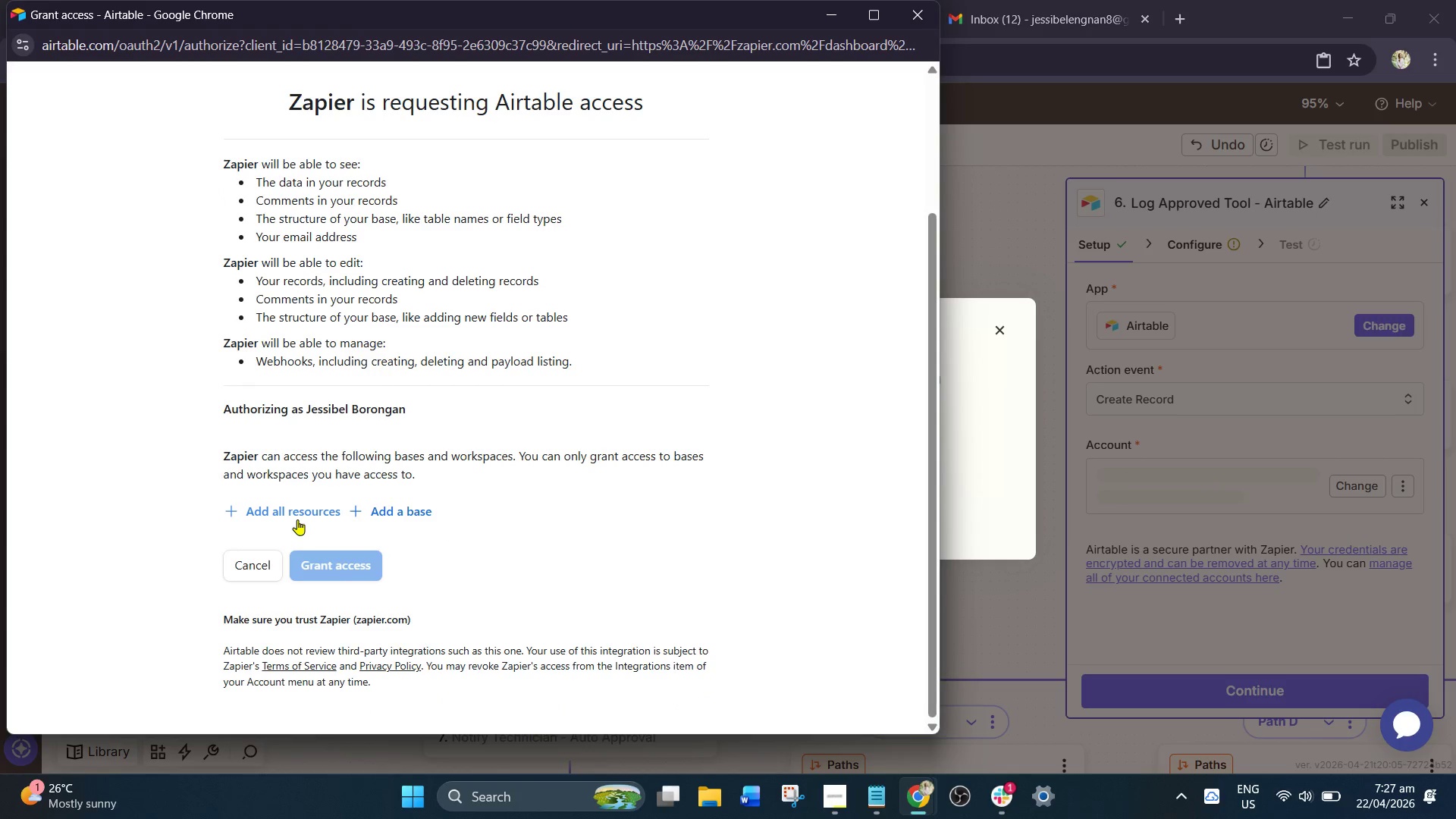 
left_click([293, 510])
 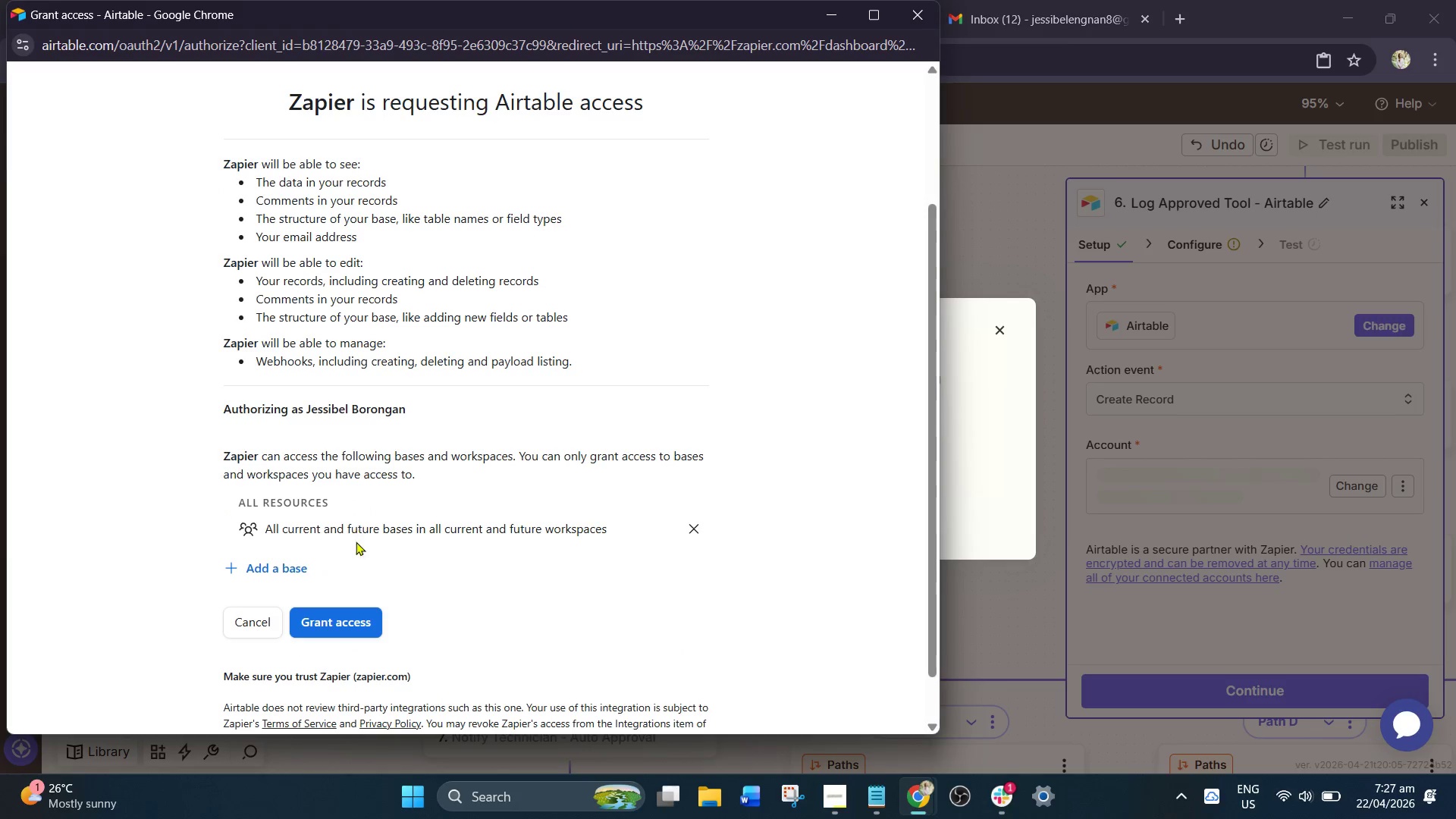 
scroll: coordinate [345, 558], scroll_direction: down, amount: 1.0
 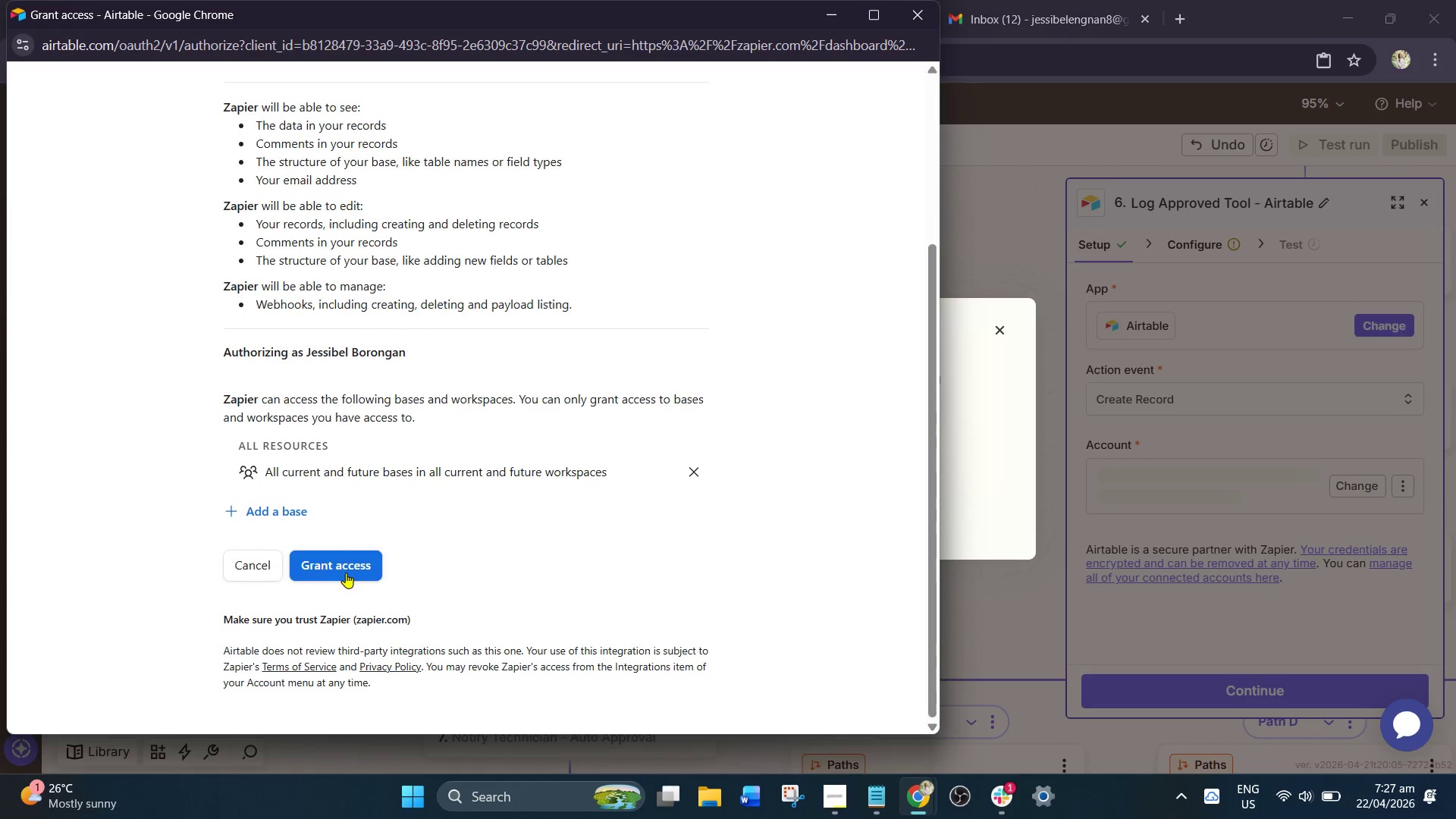 
left_click([347, 565])
 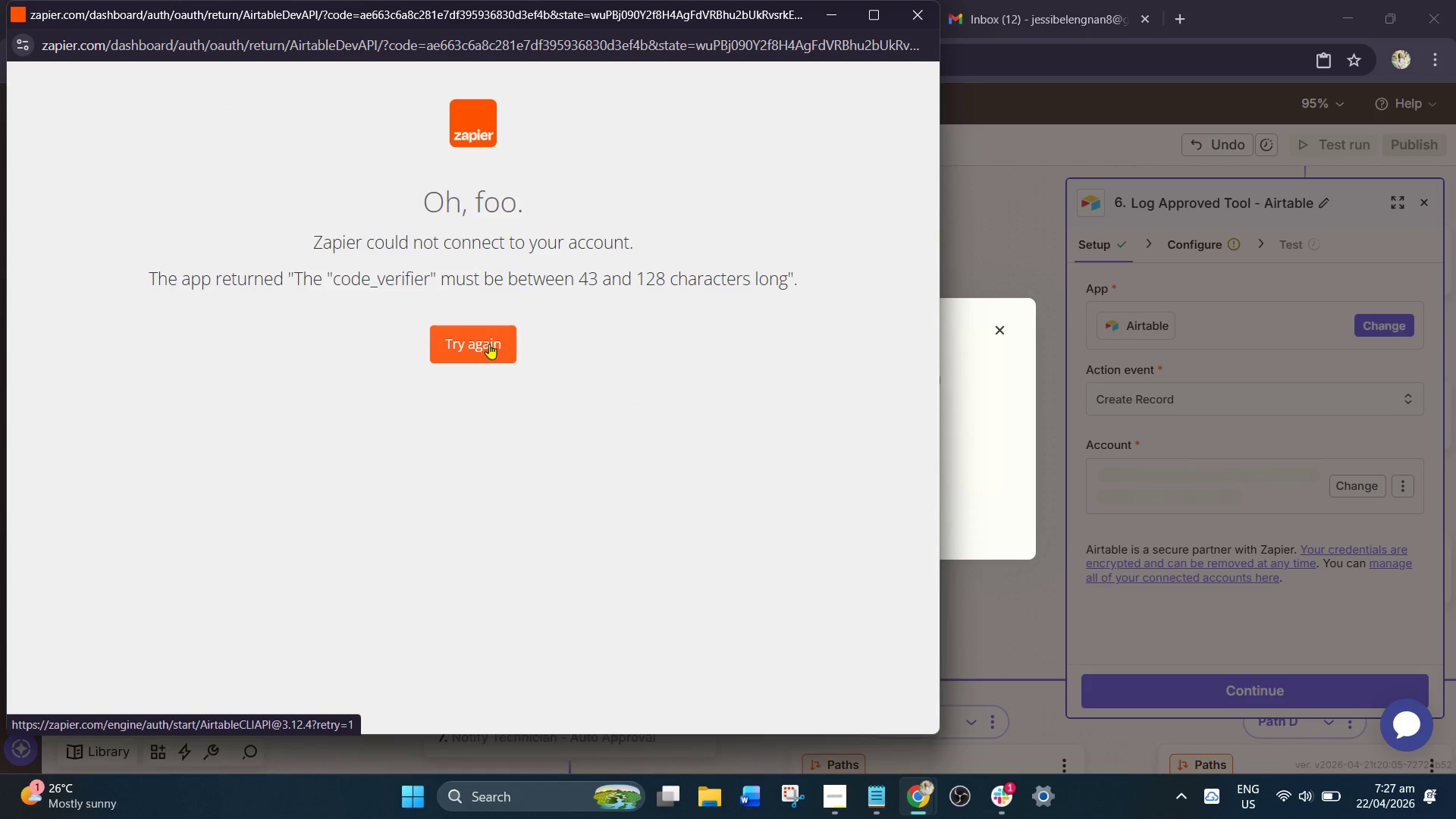 
wait(11.72)
 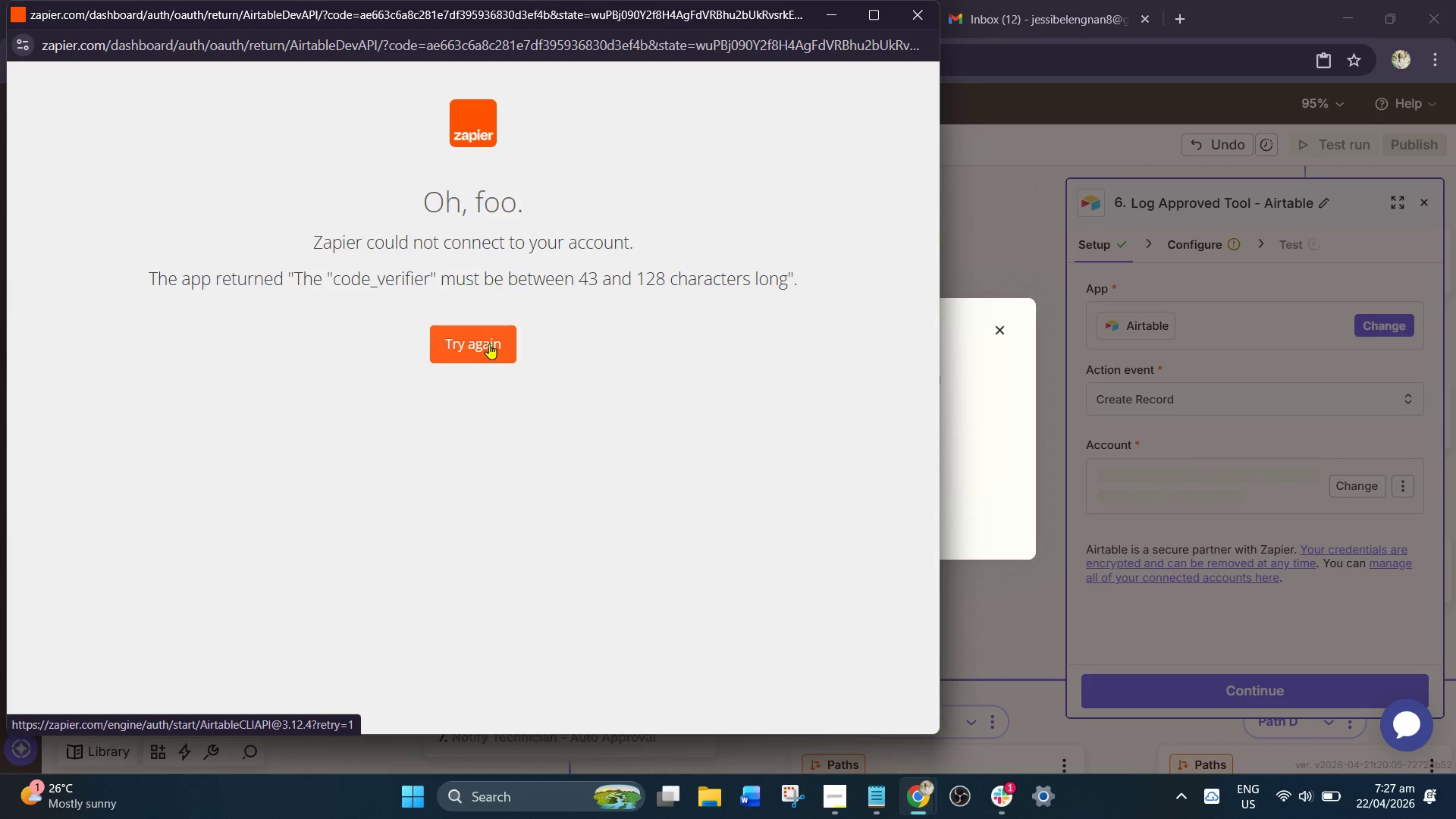 
left_click([476, 337])
 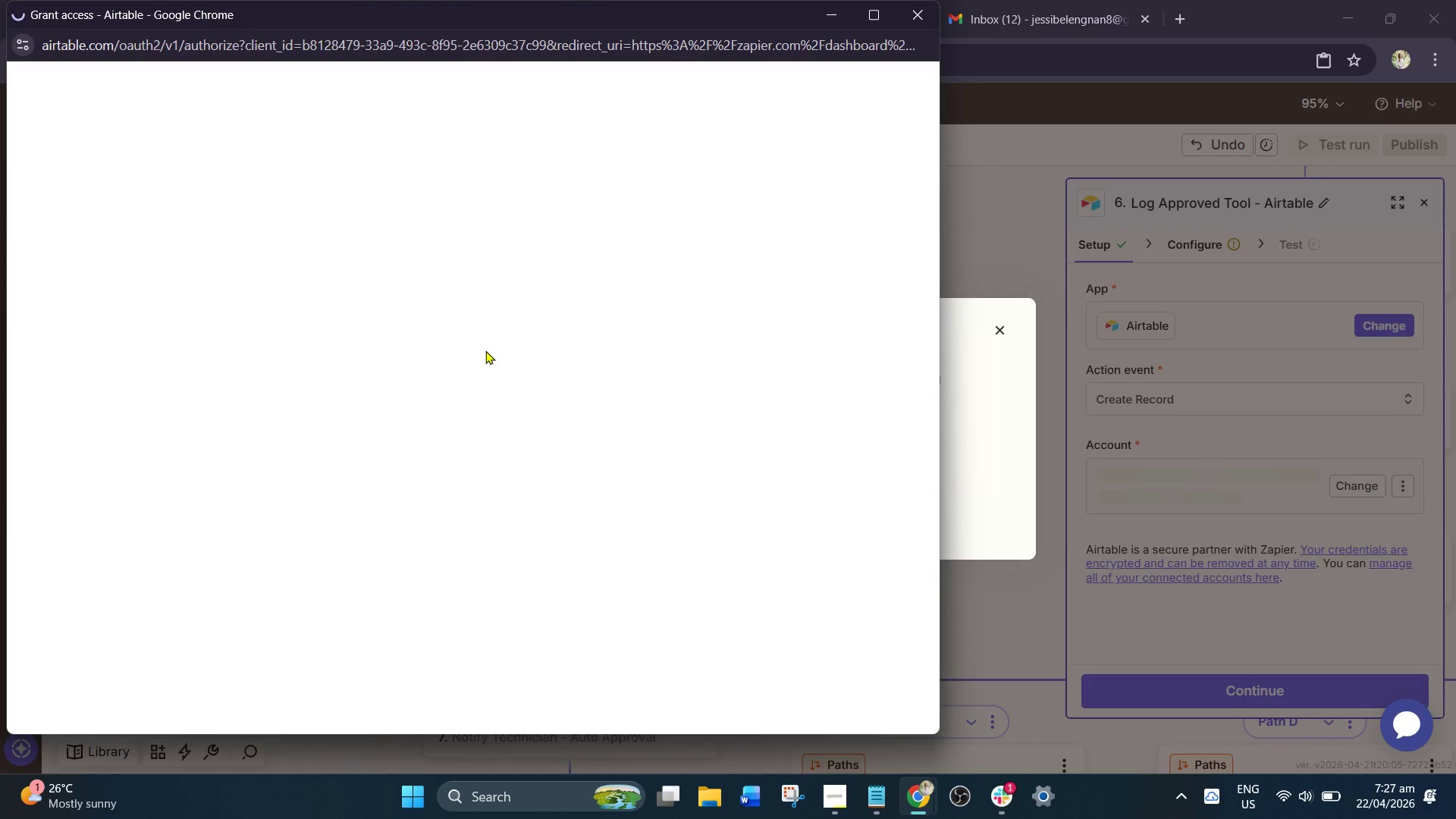 
scroll: coordinate [456, 418], scroll_direction: down, amount: 2.0
 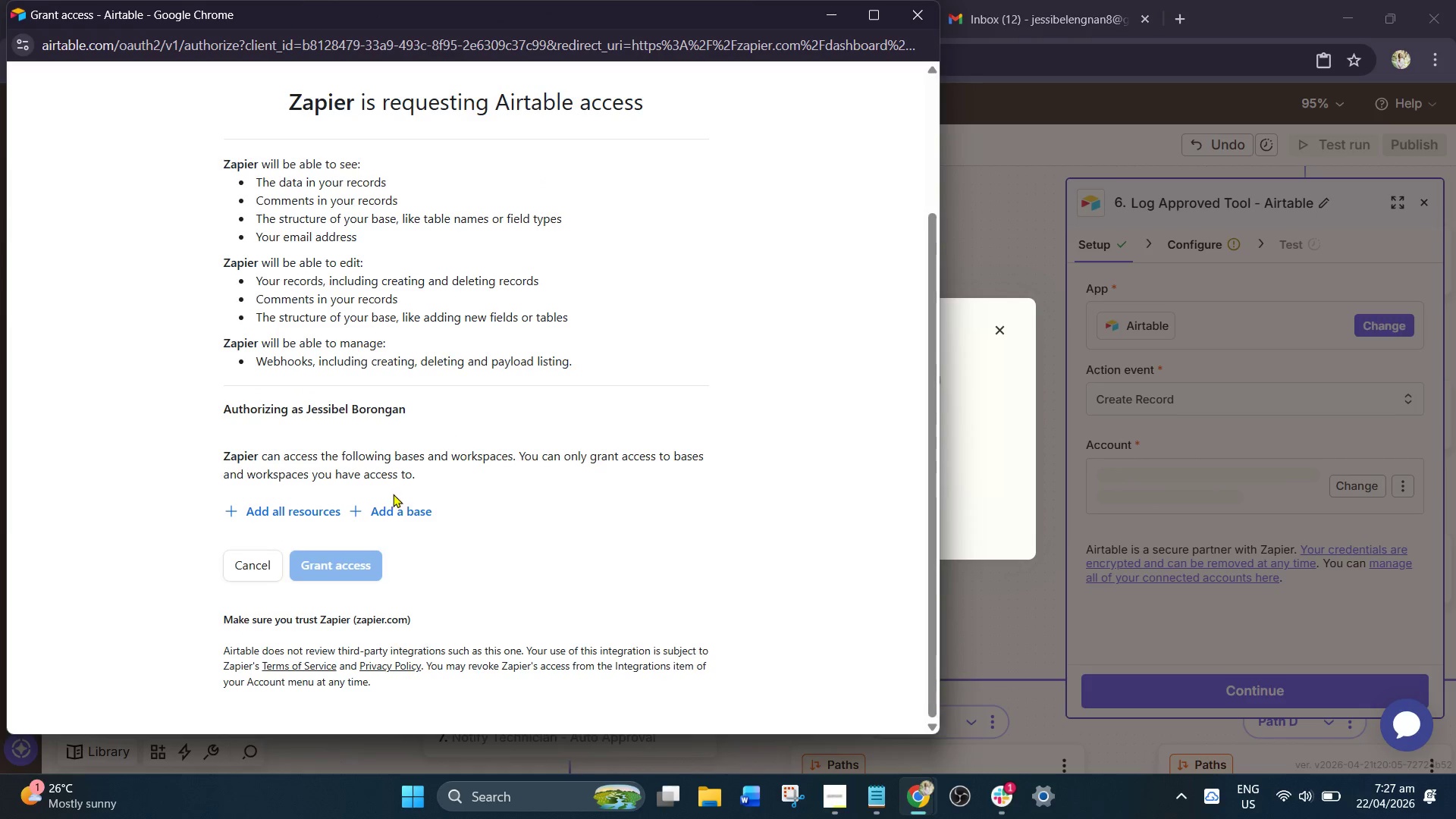 
left_click([383, 513])
 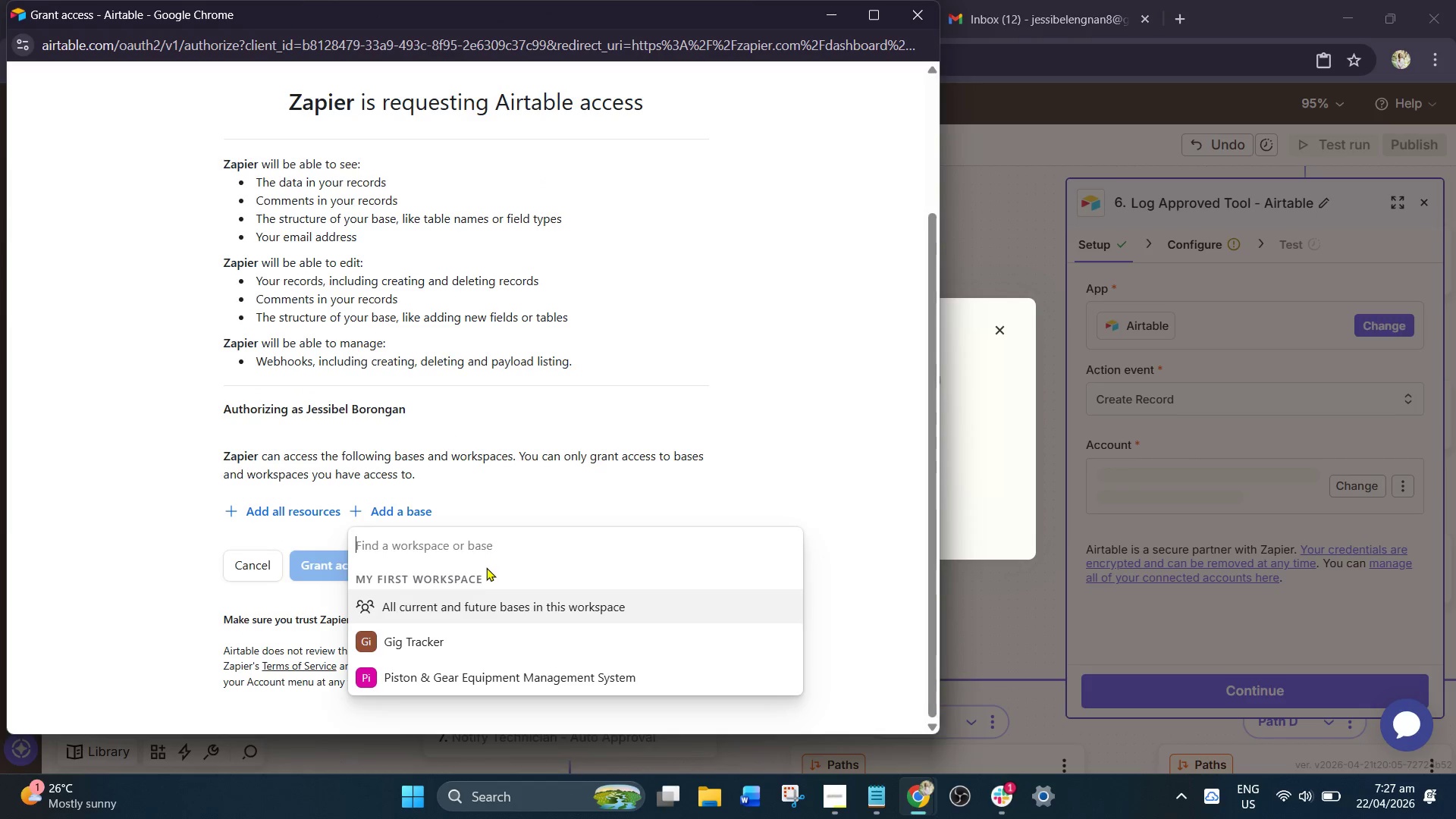 
left_click([475, 673])
 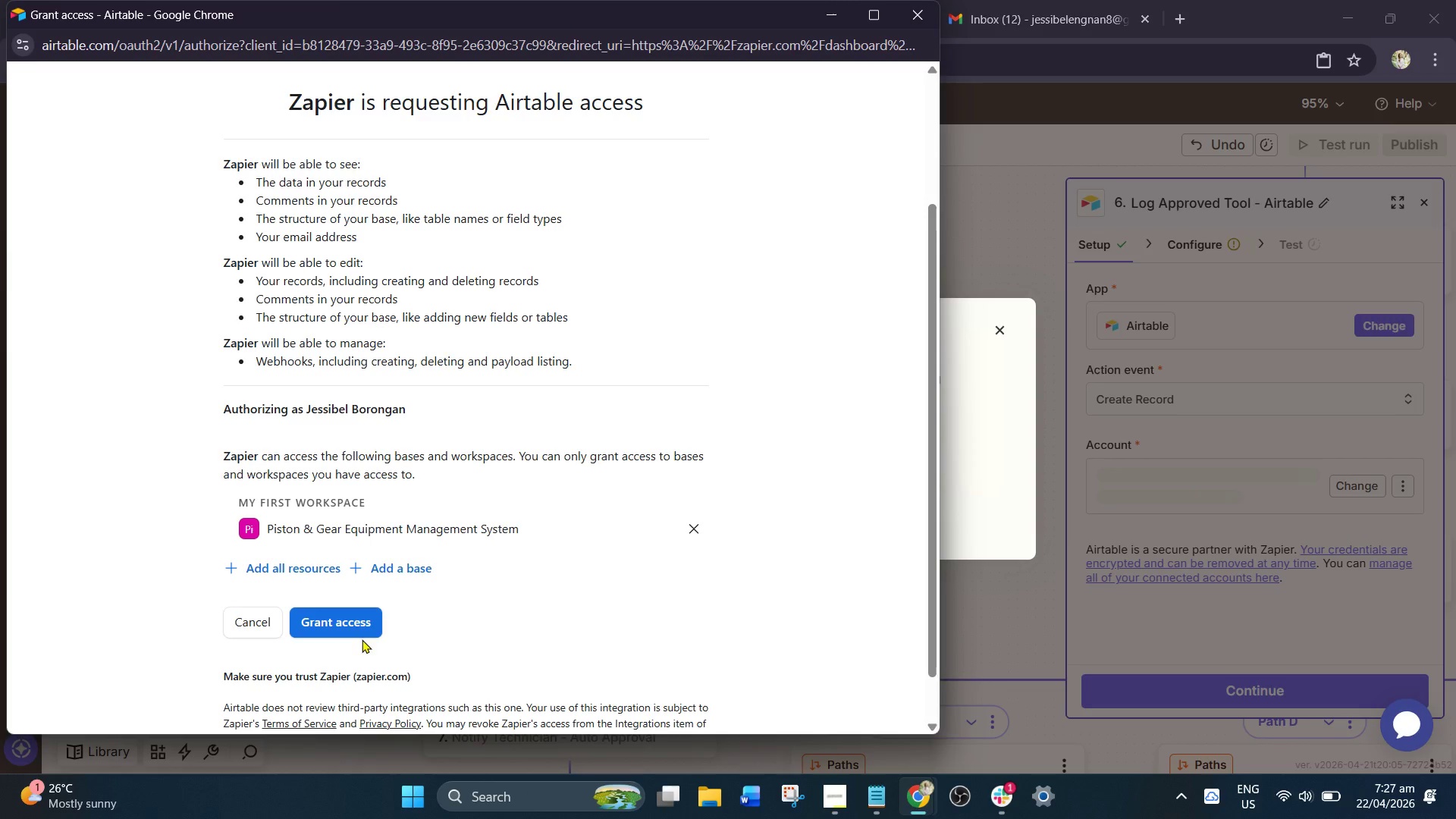 
left_click([345, 622])
 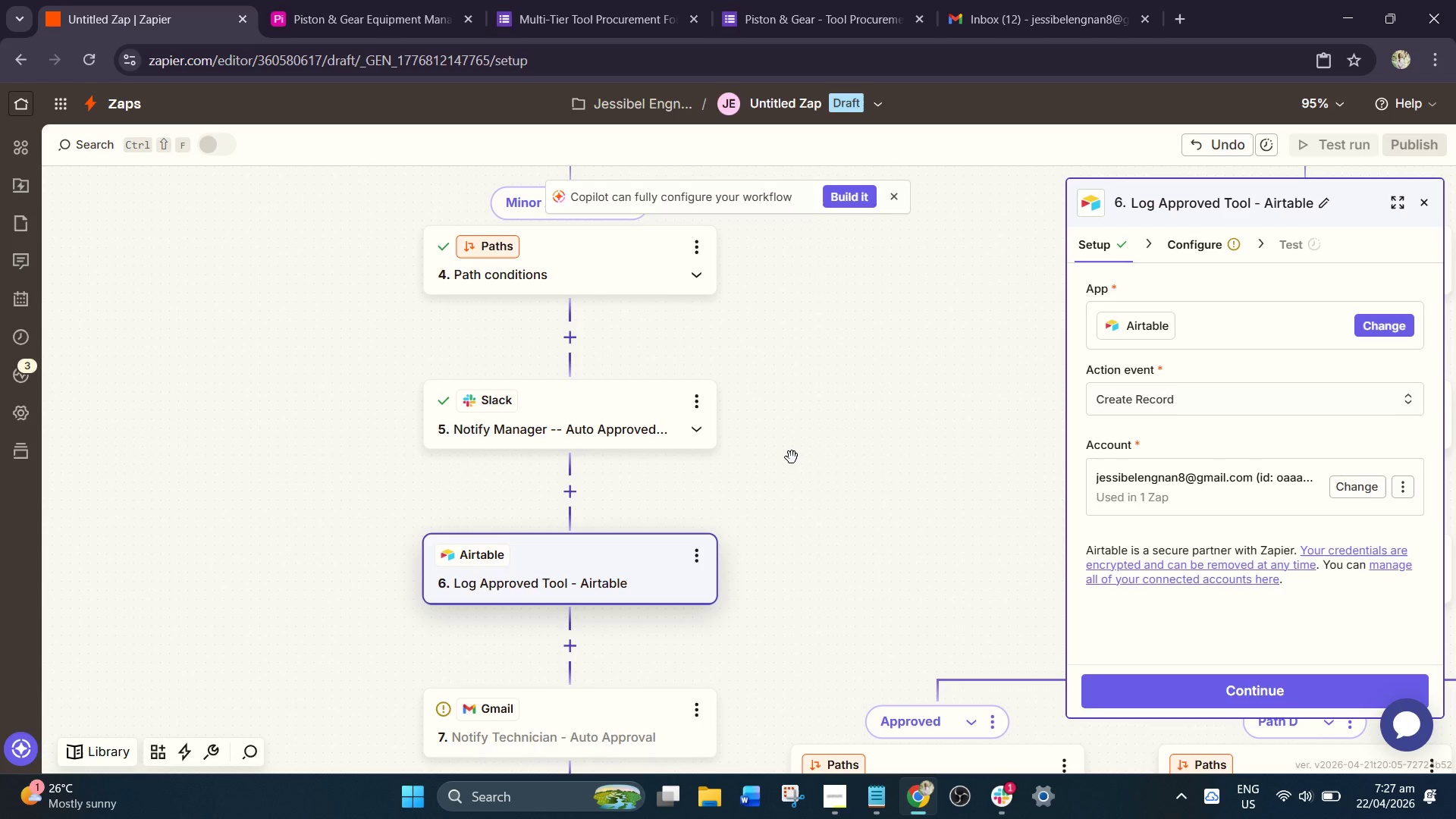 
wait(7.81)
 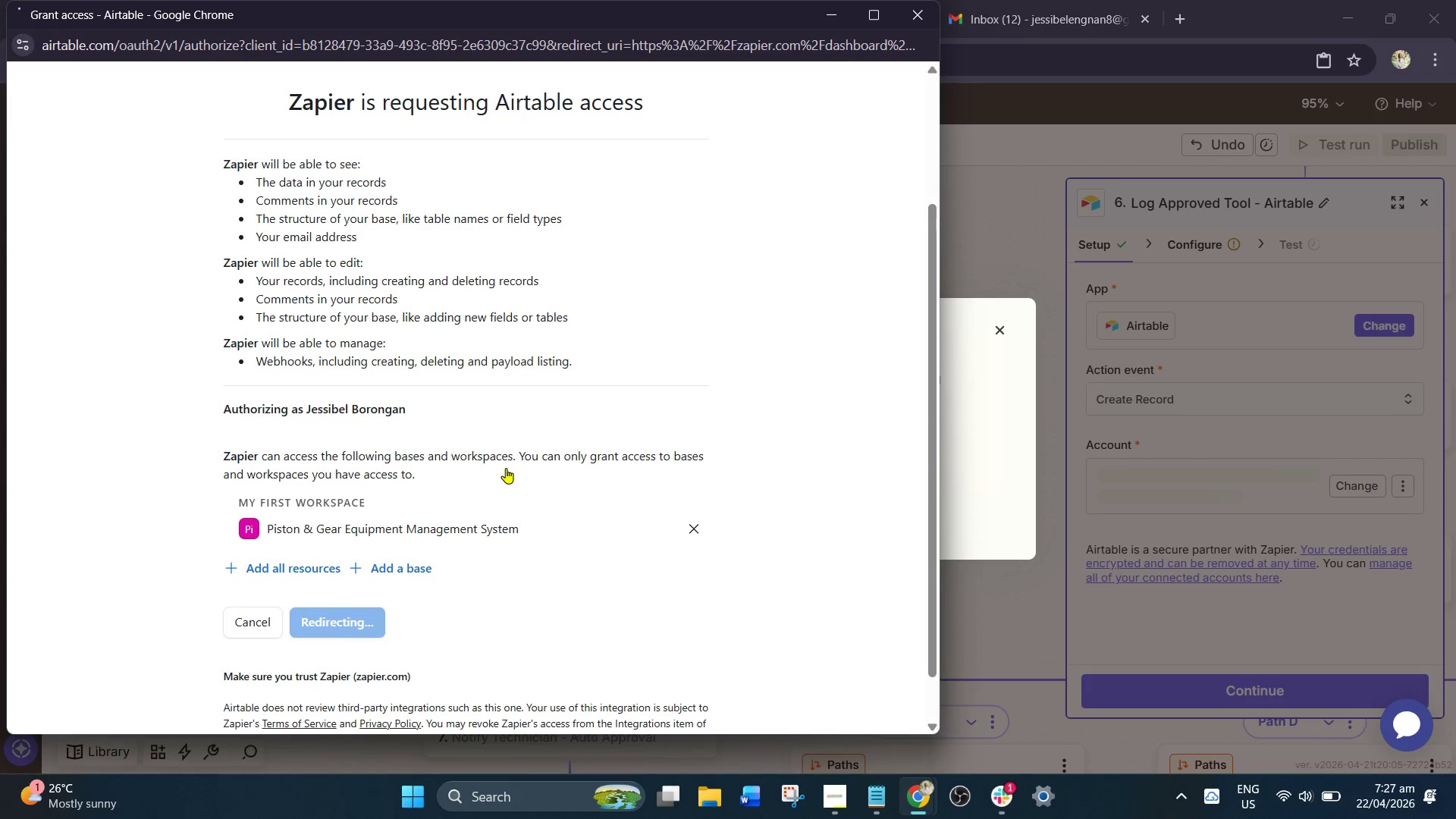 
left_click([1200, 253])
 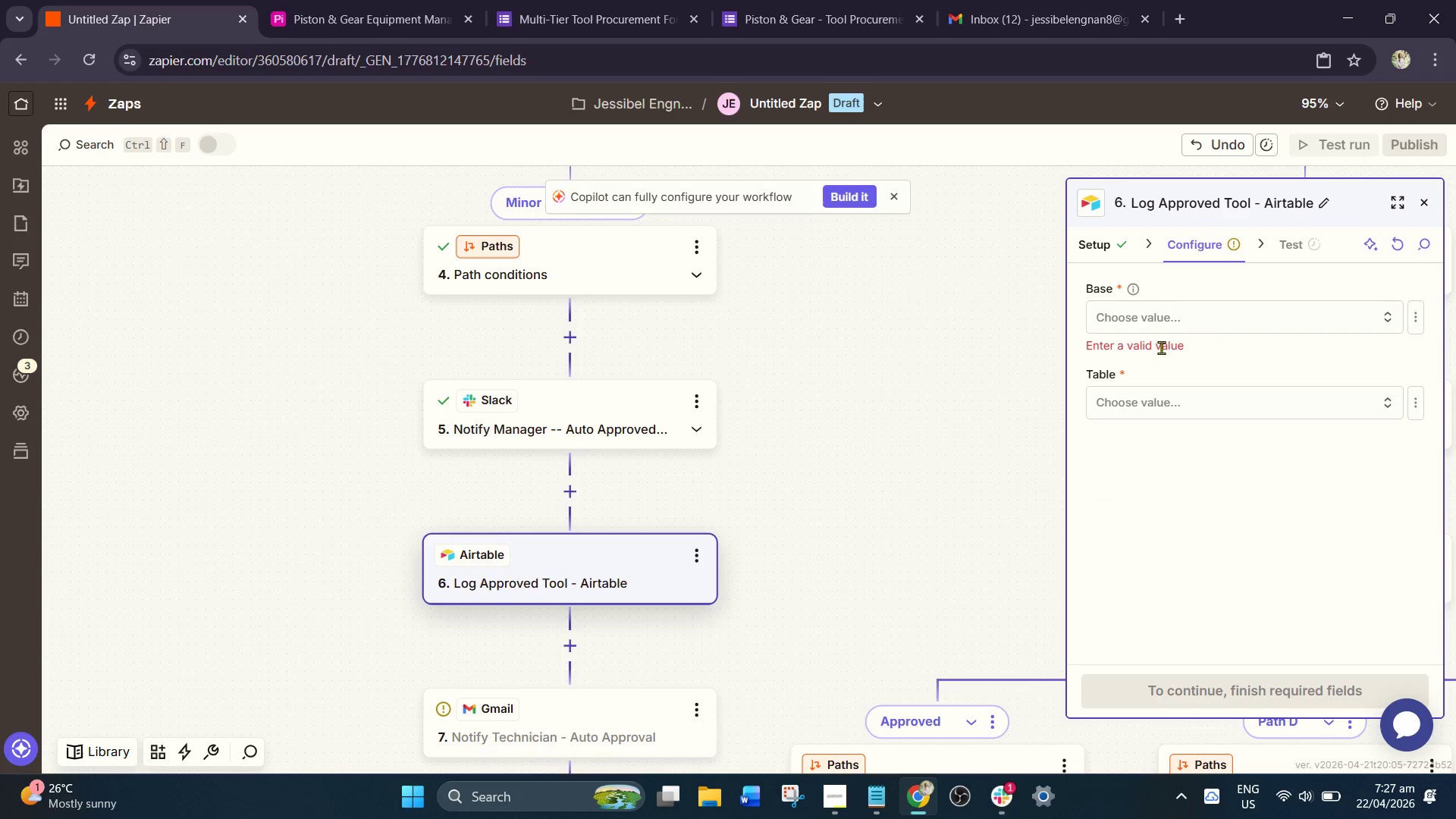 
double_click([1174, 328])
 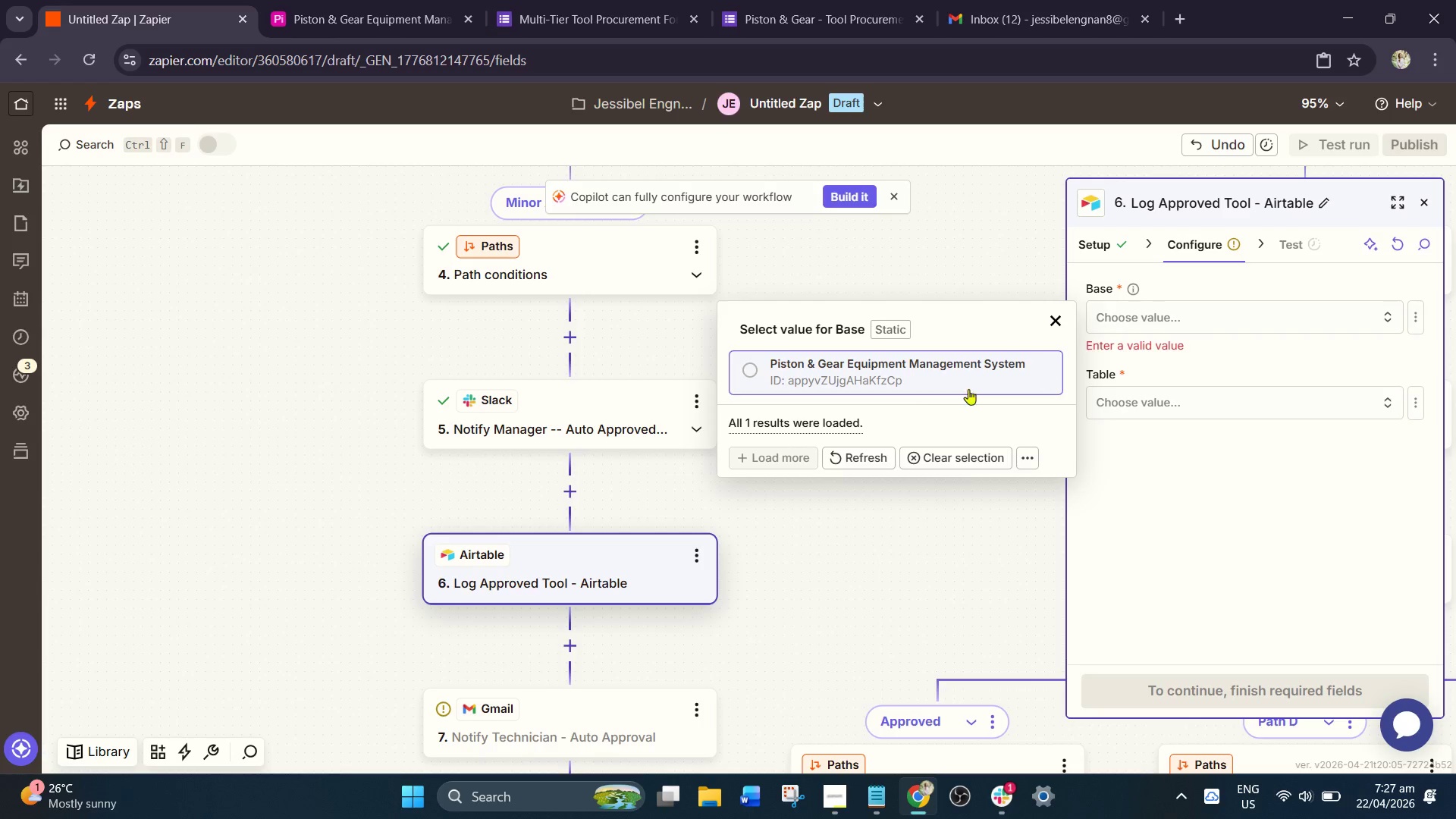 
left_click([894, 376])
 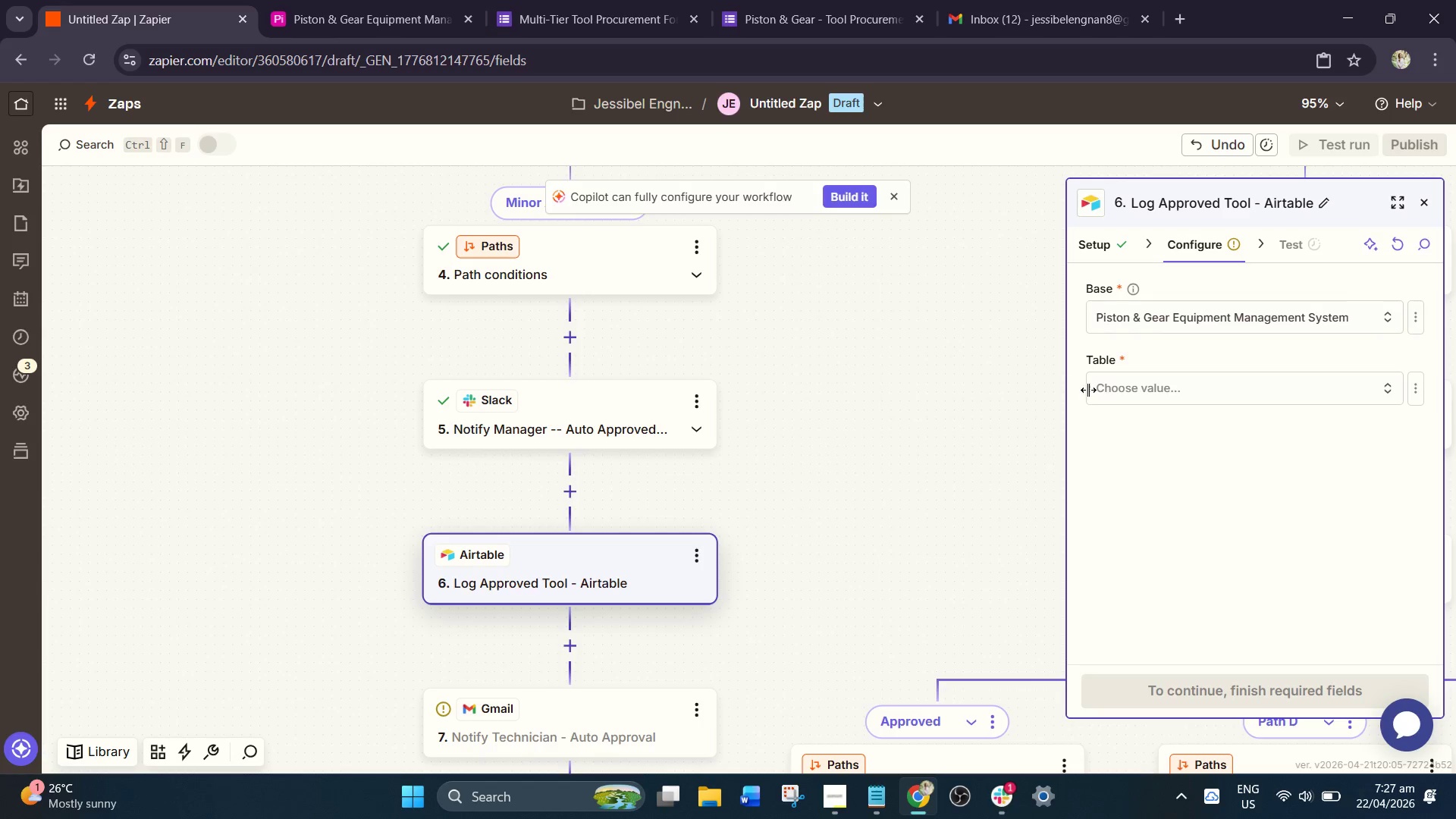 
left_click([1156, 401])
 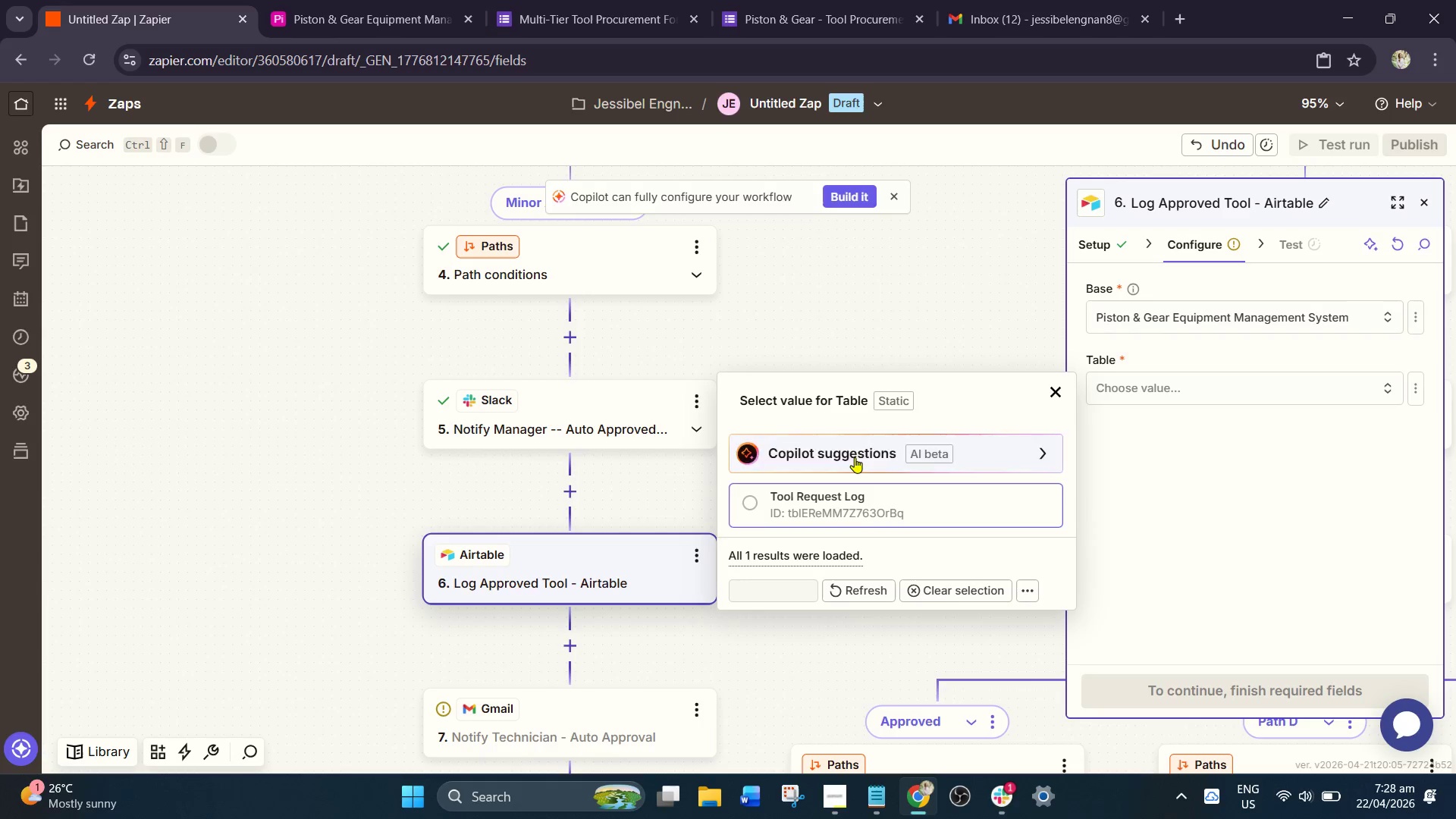 
left_click([833, 450])
 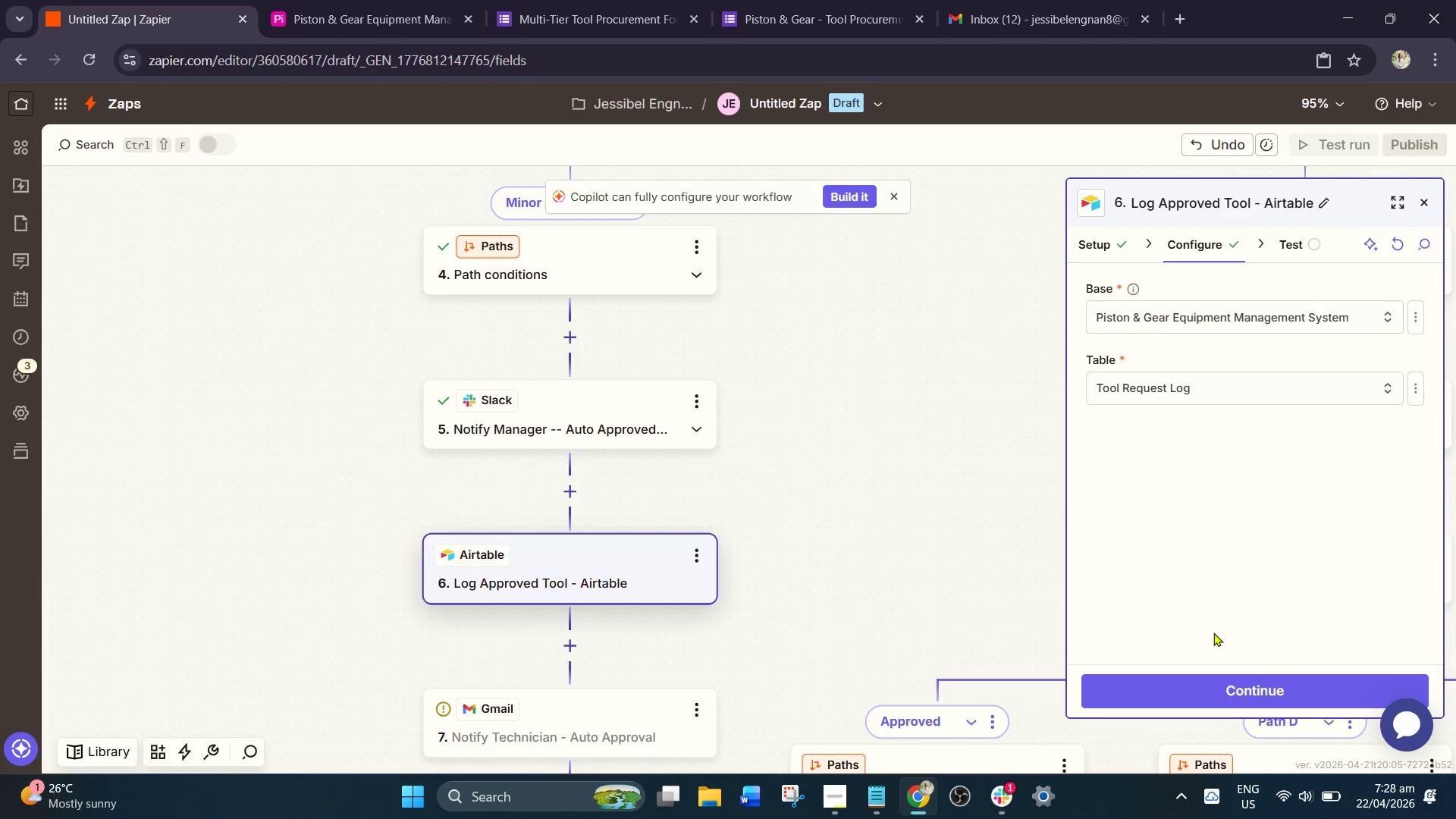 
left_click([1235, 696])
 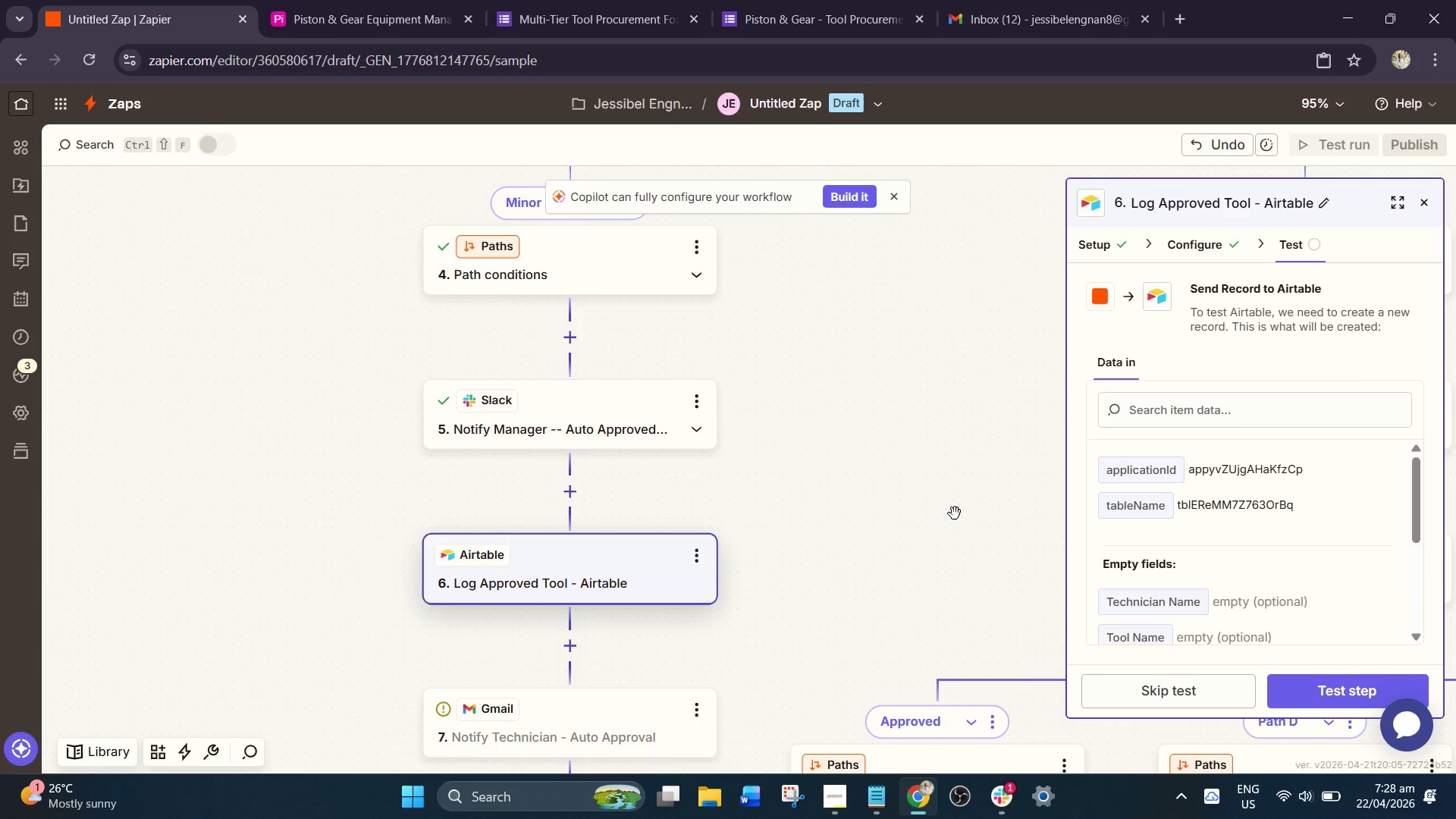 
wait(6.06)
 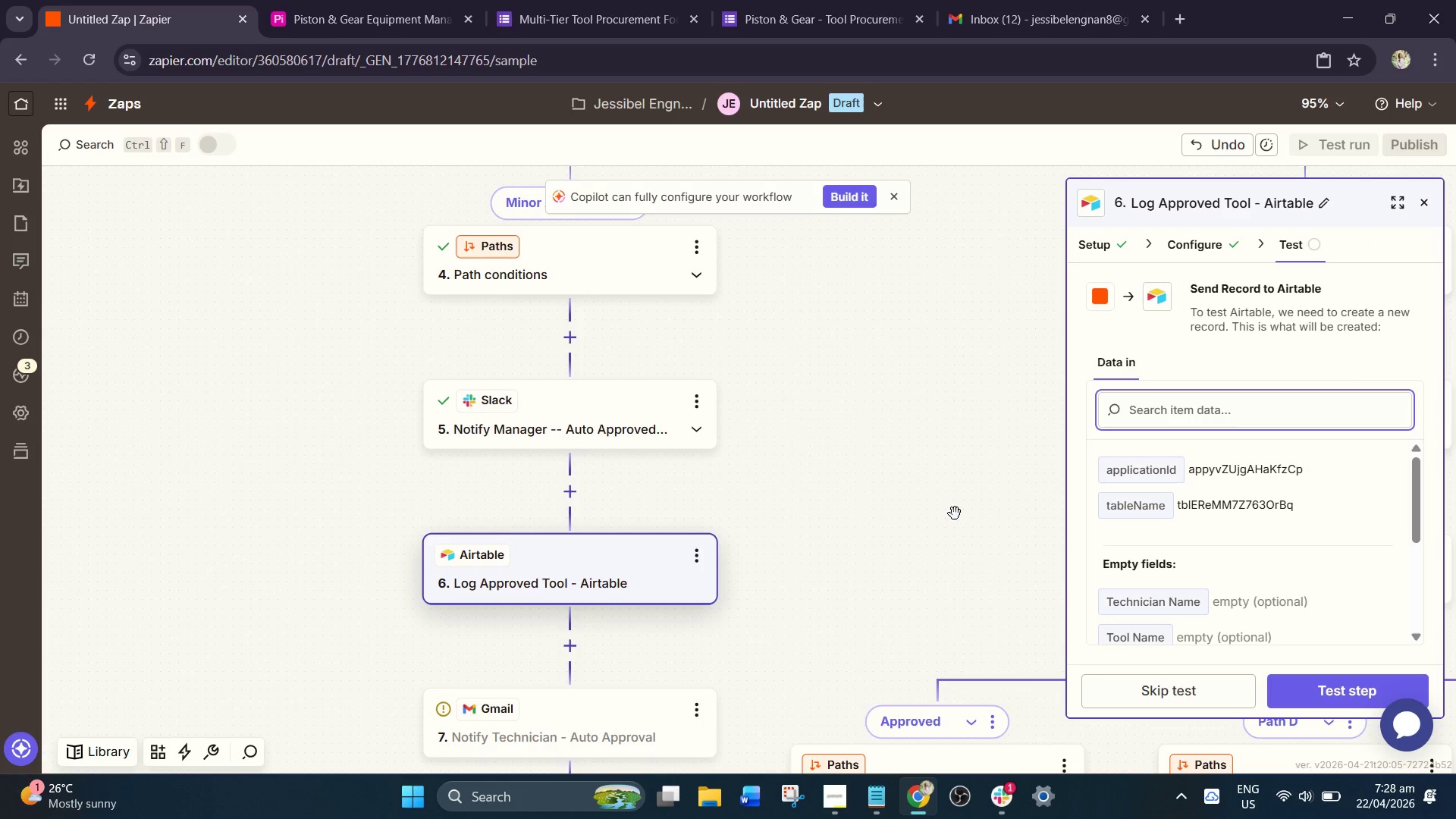 
left_click([1210, 258])
 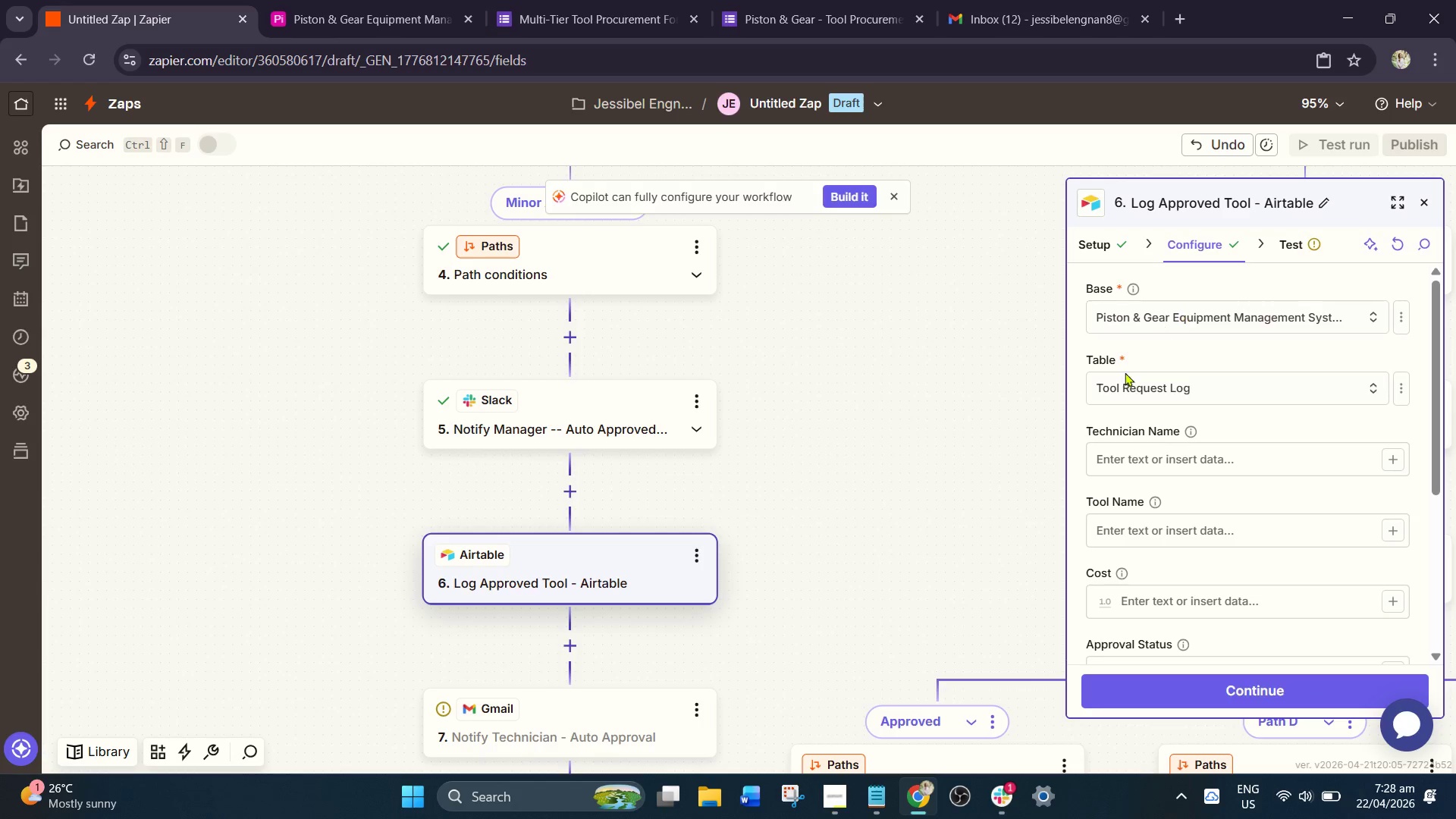 
scroll: coordinate [1116, 428], scroll_direction: down, amount: 1.0
 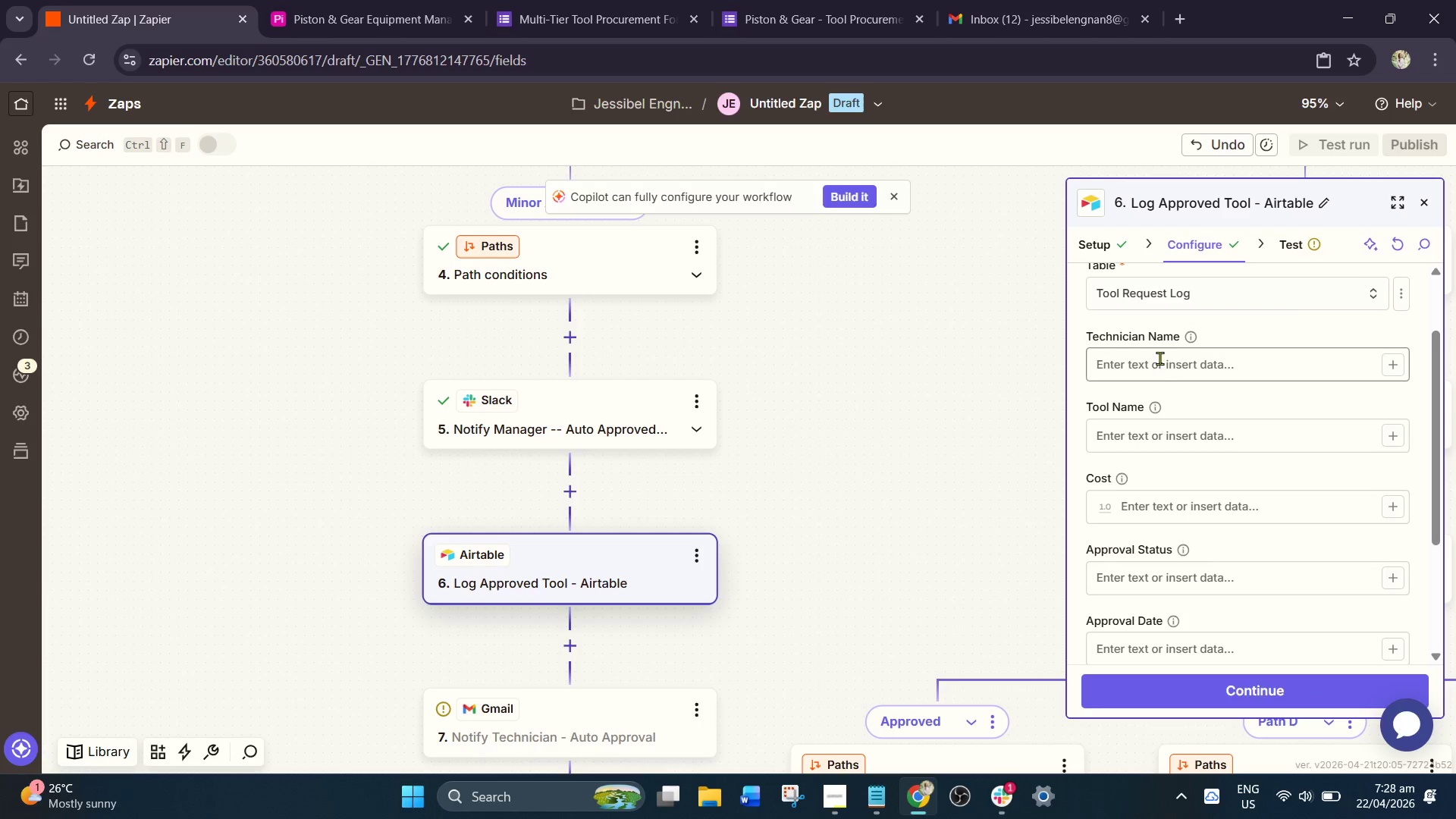 
scroll: coordinate [1159, 358], scroll_direction: up, amount: 1.0
 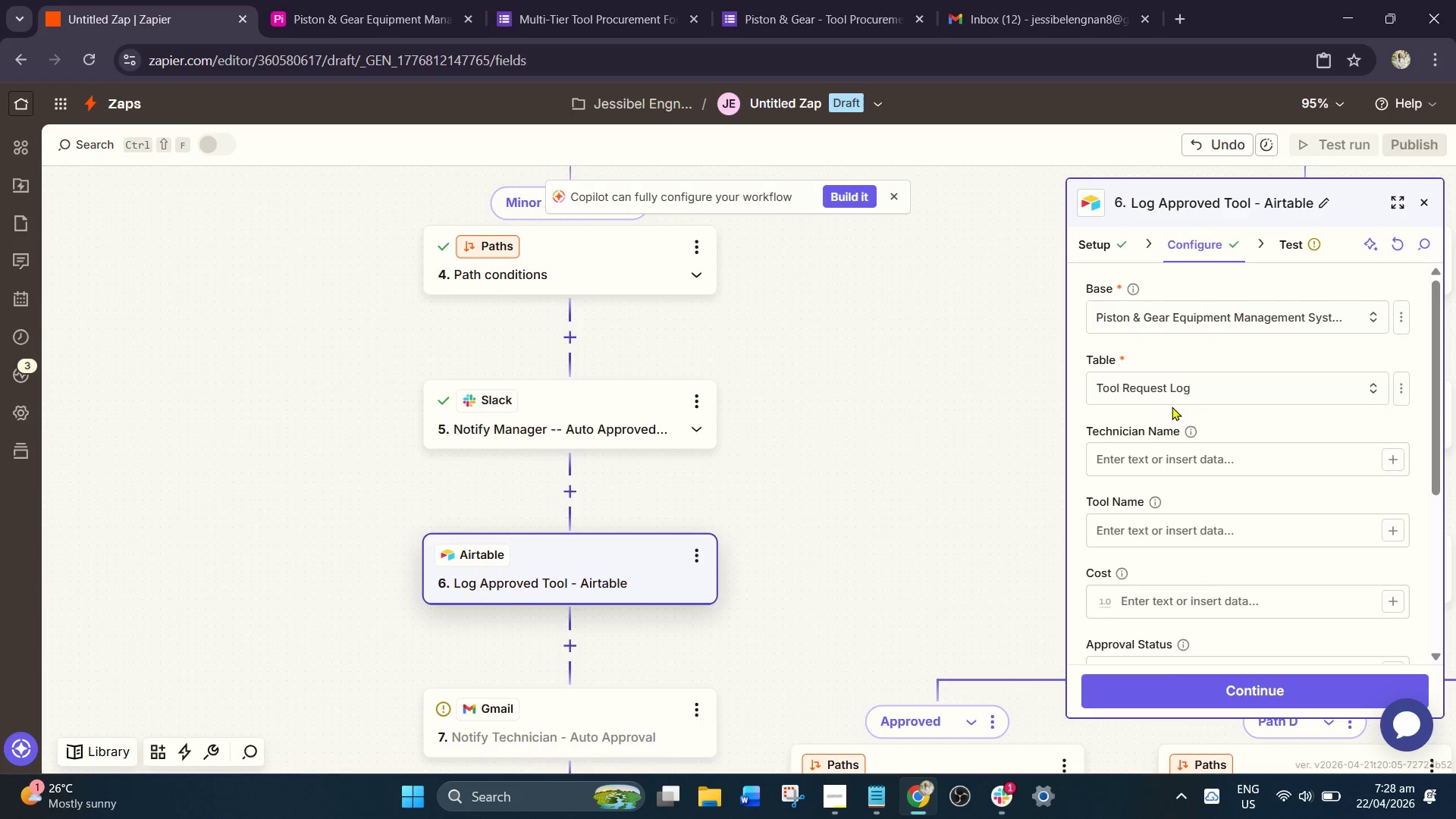 
left_click([1172, 391])
 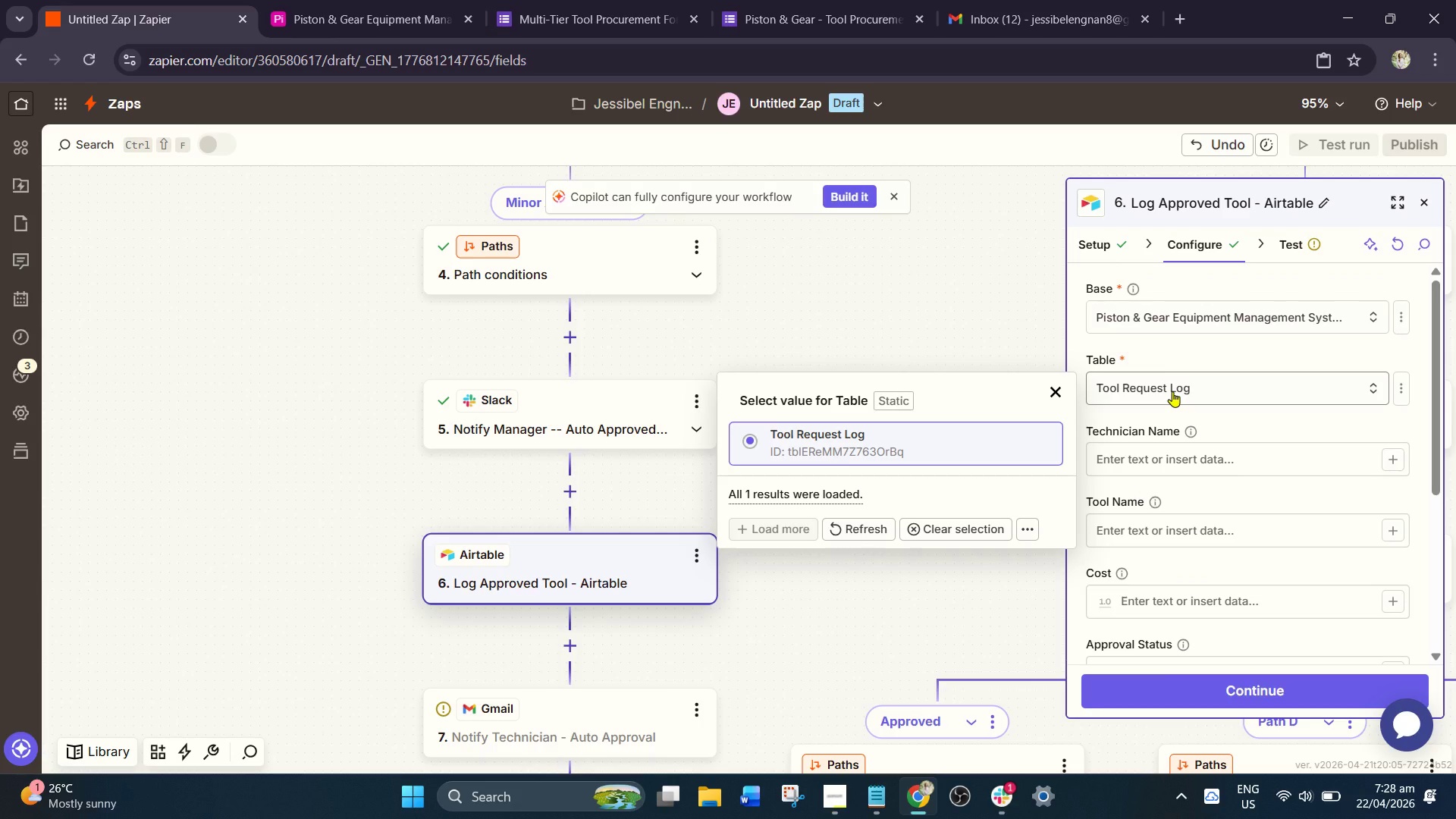 
left_click([1172, 391])
 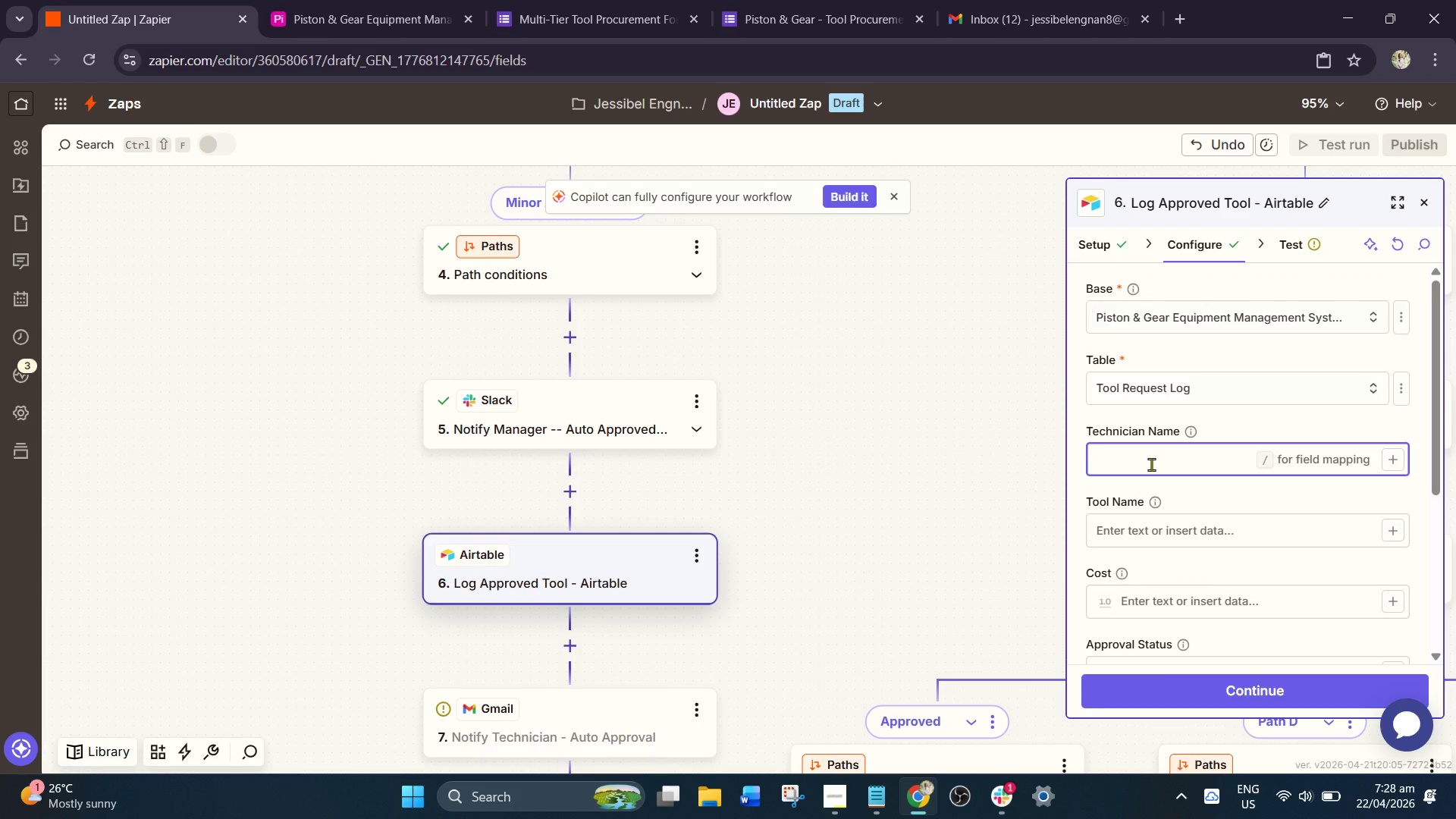 
key(Slash)
 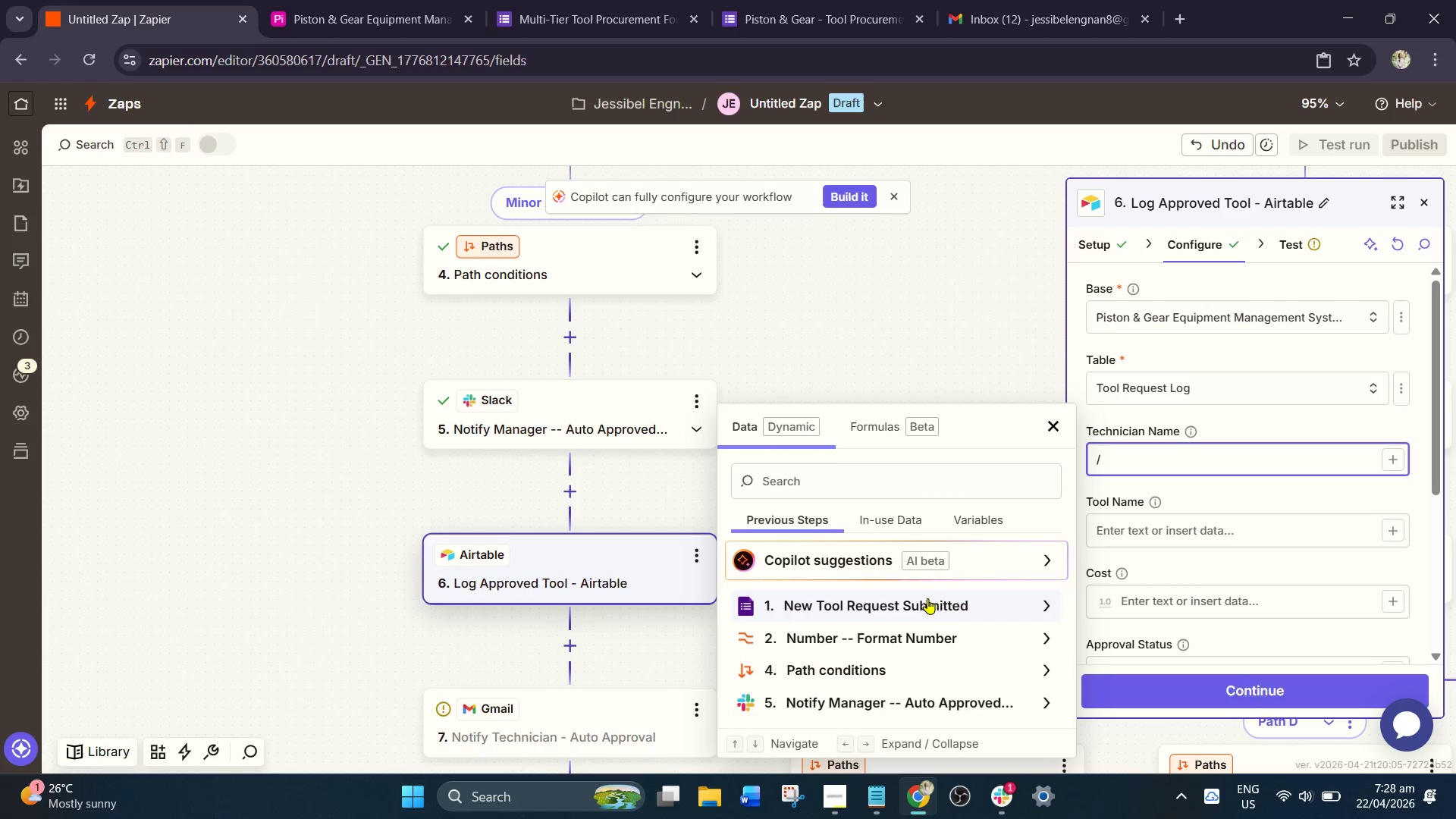 
left_click([919, 607])
 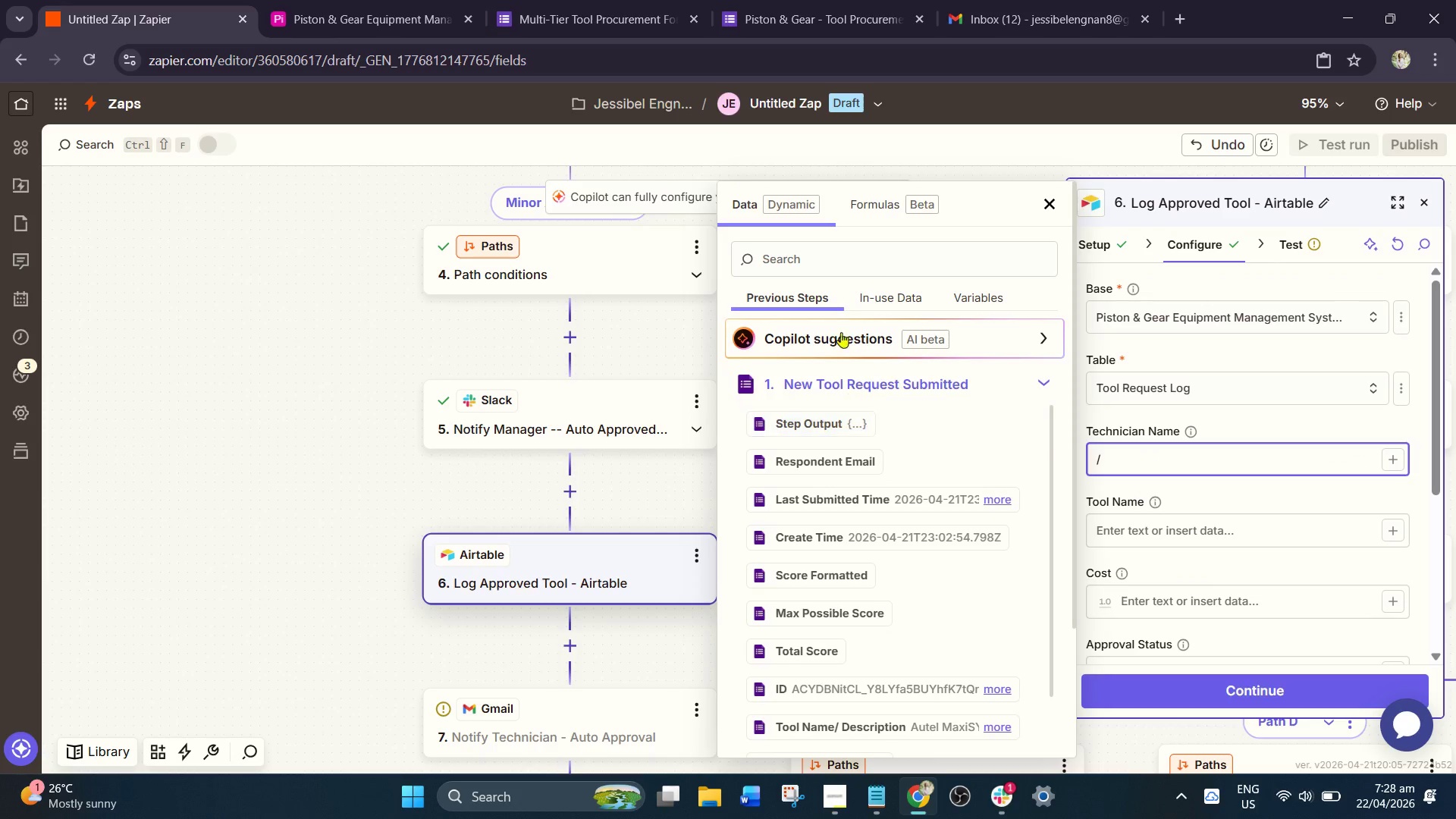 
left_click([823, 270])
 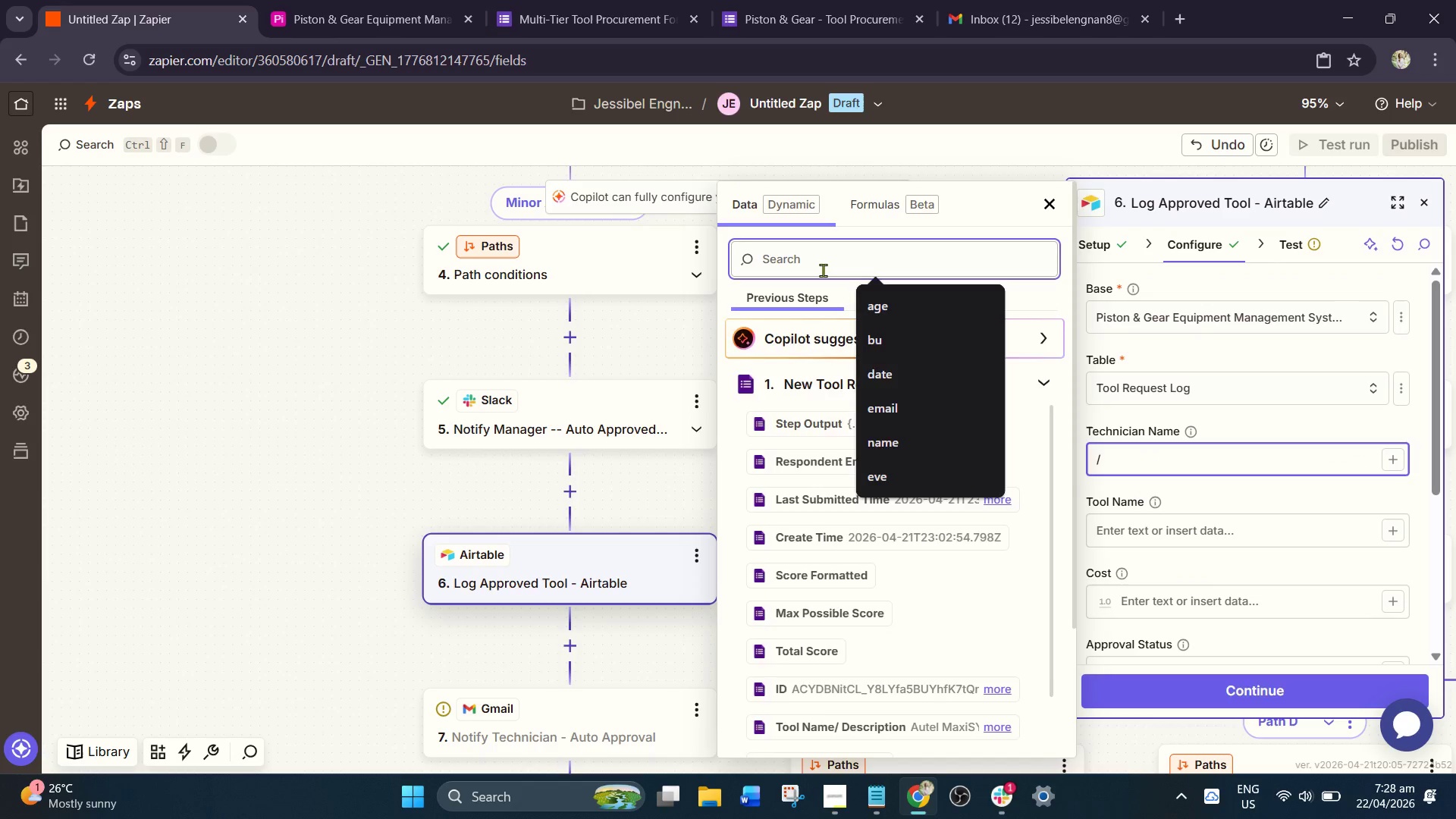 
type(nam)
 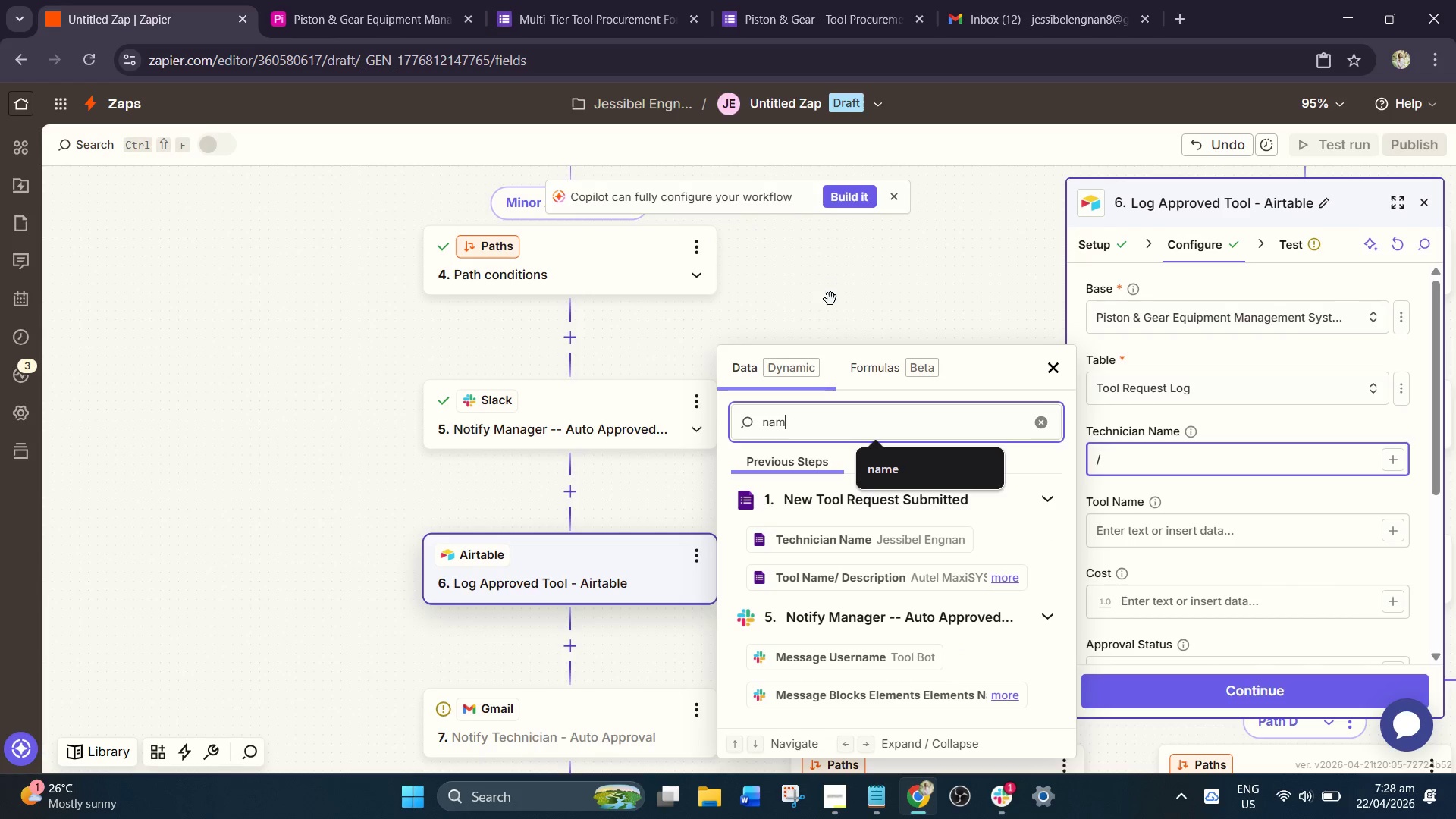 
key(E)
 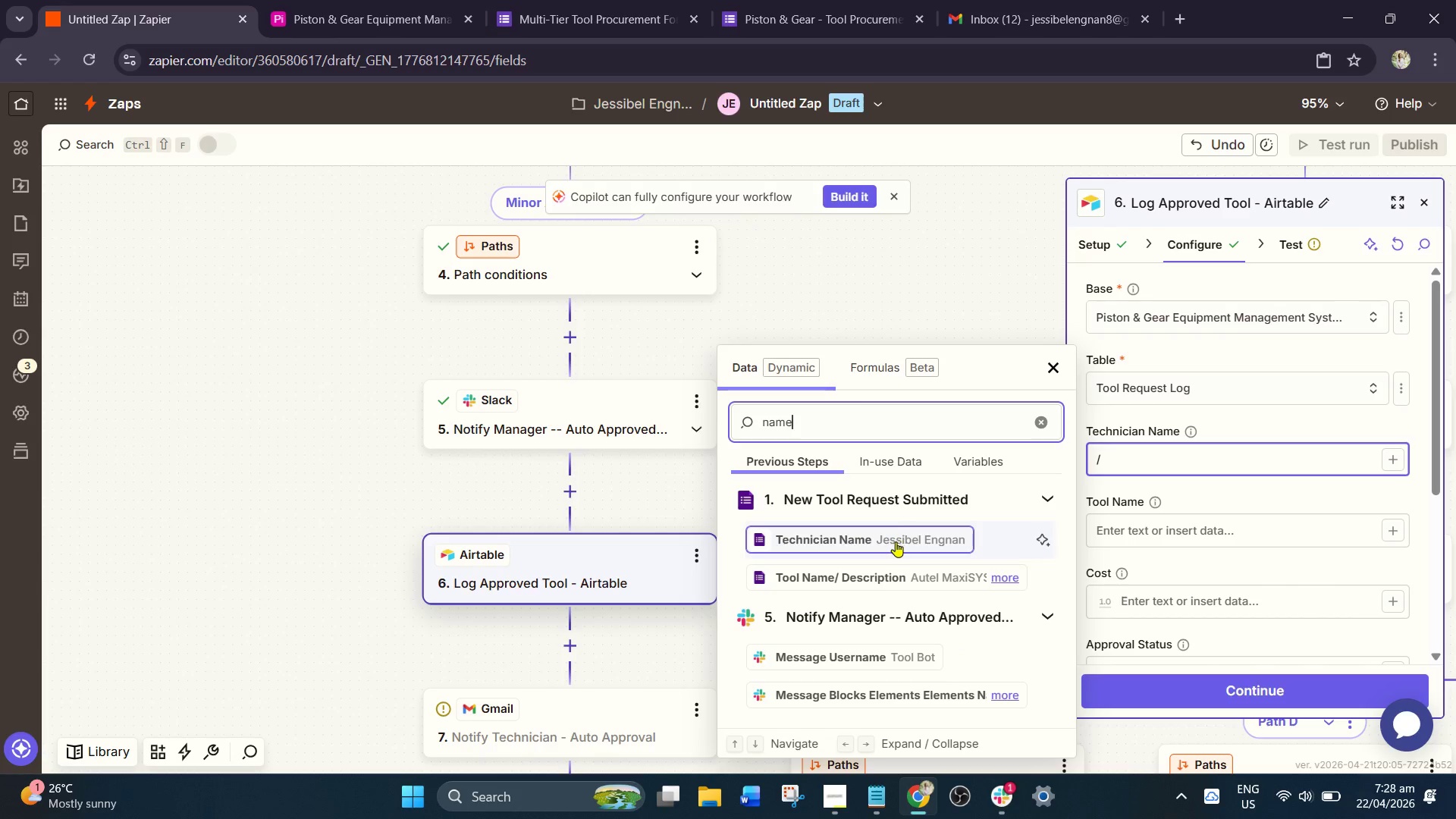 
left_click([896, 541])
 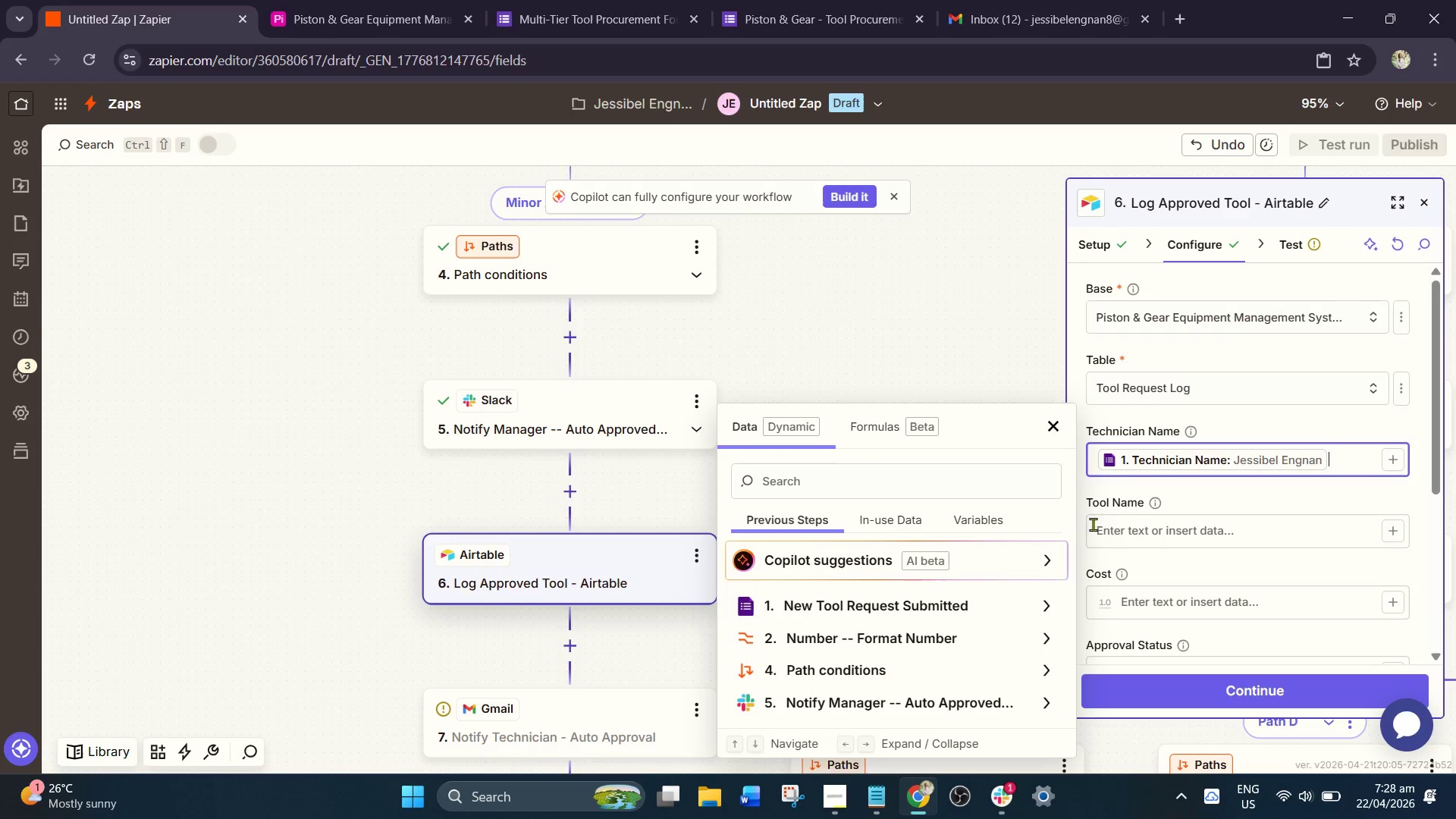 
left_click([1141, 536])
 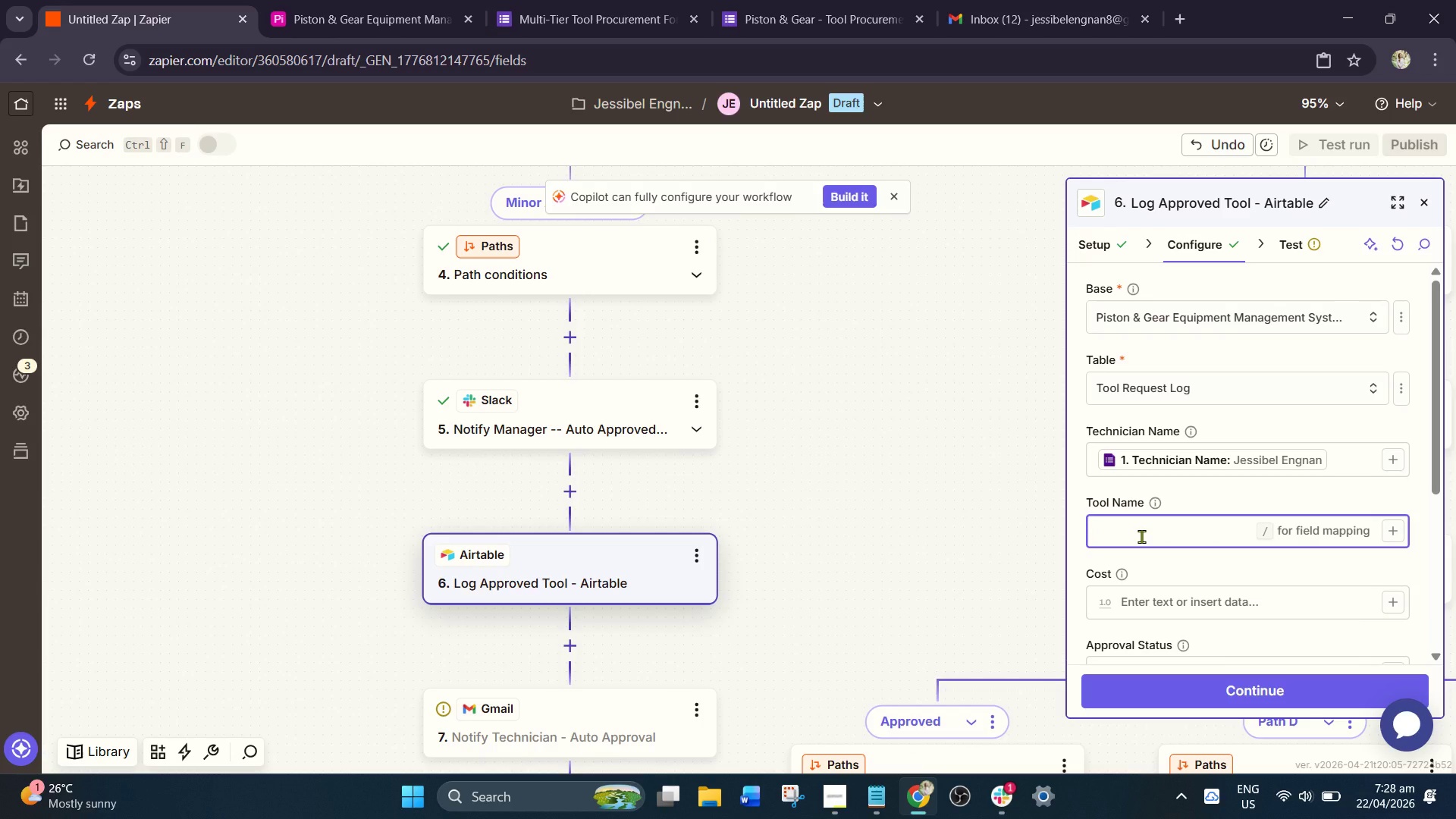 
key(Slash)
 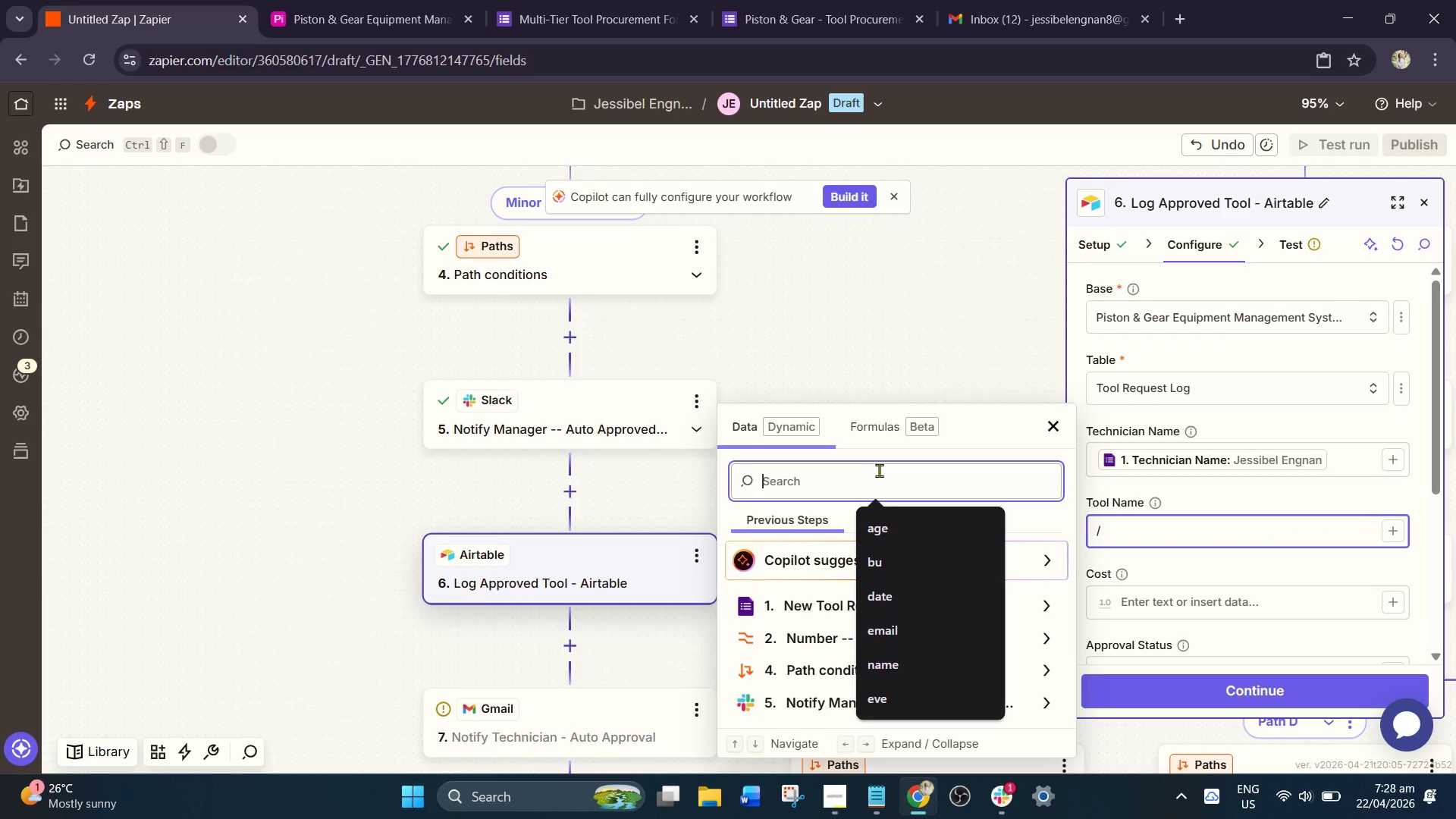 
type(tool)
 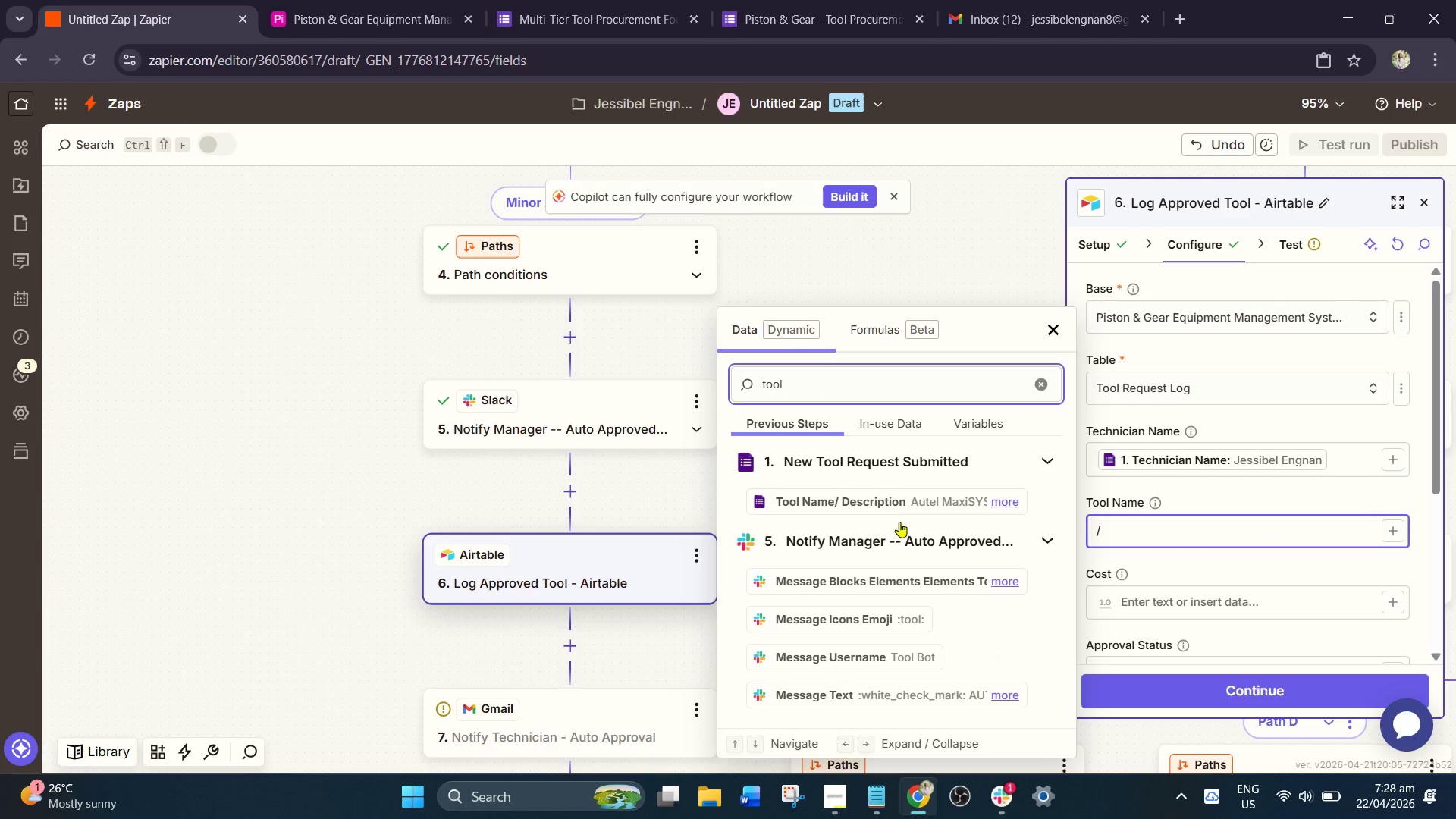 
left_click([902, 500])
 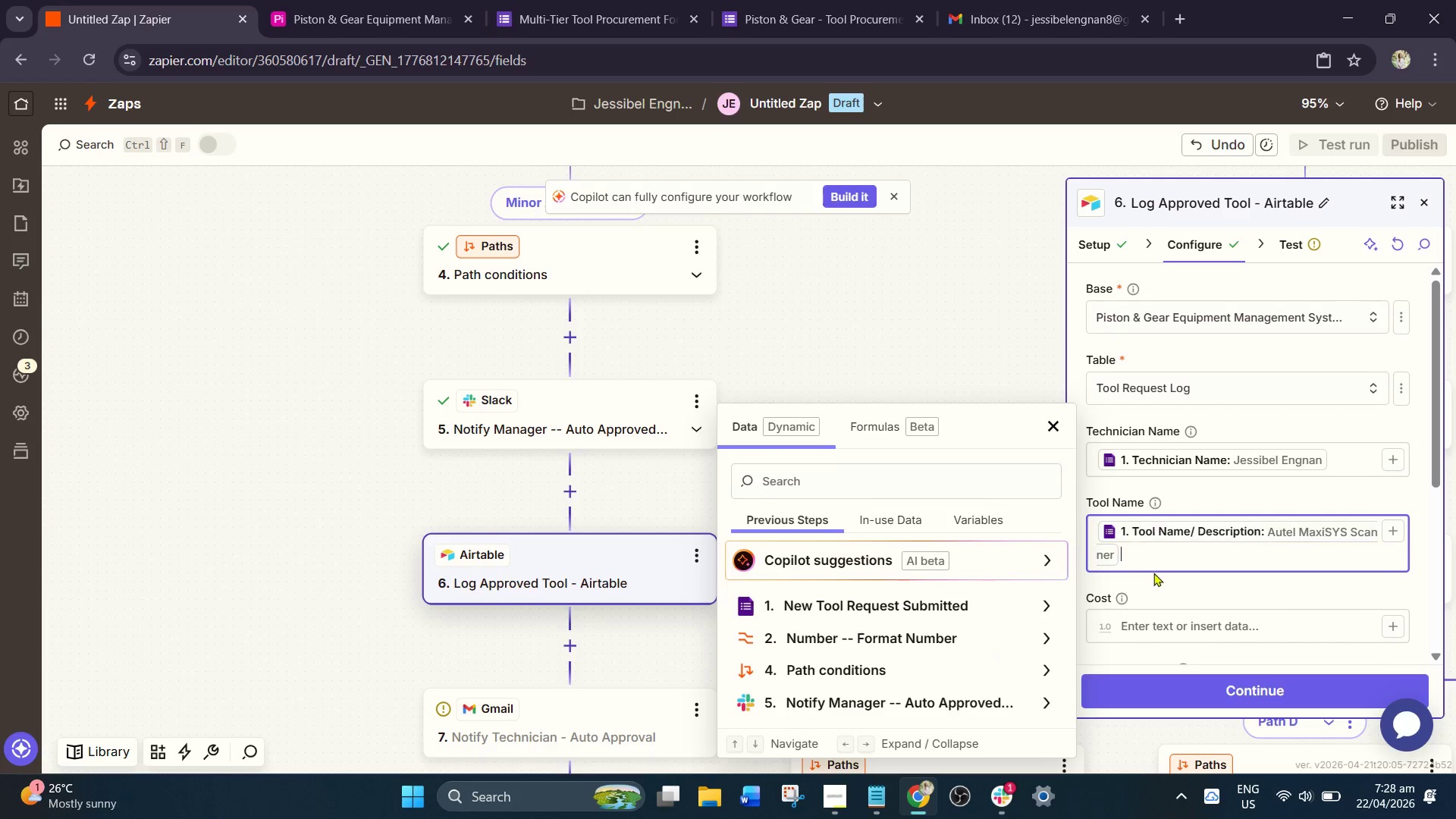 
scroll: coordinate [1156, 570], scroll_direction: down, amount: 1.0
 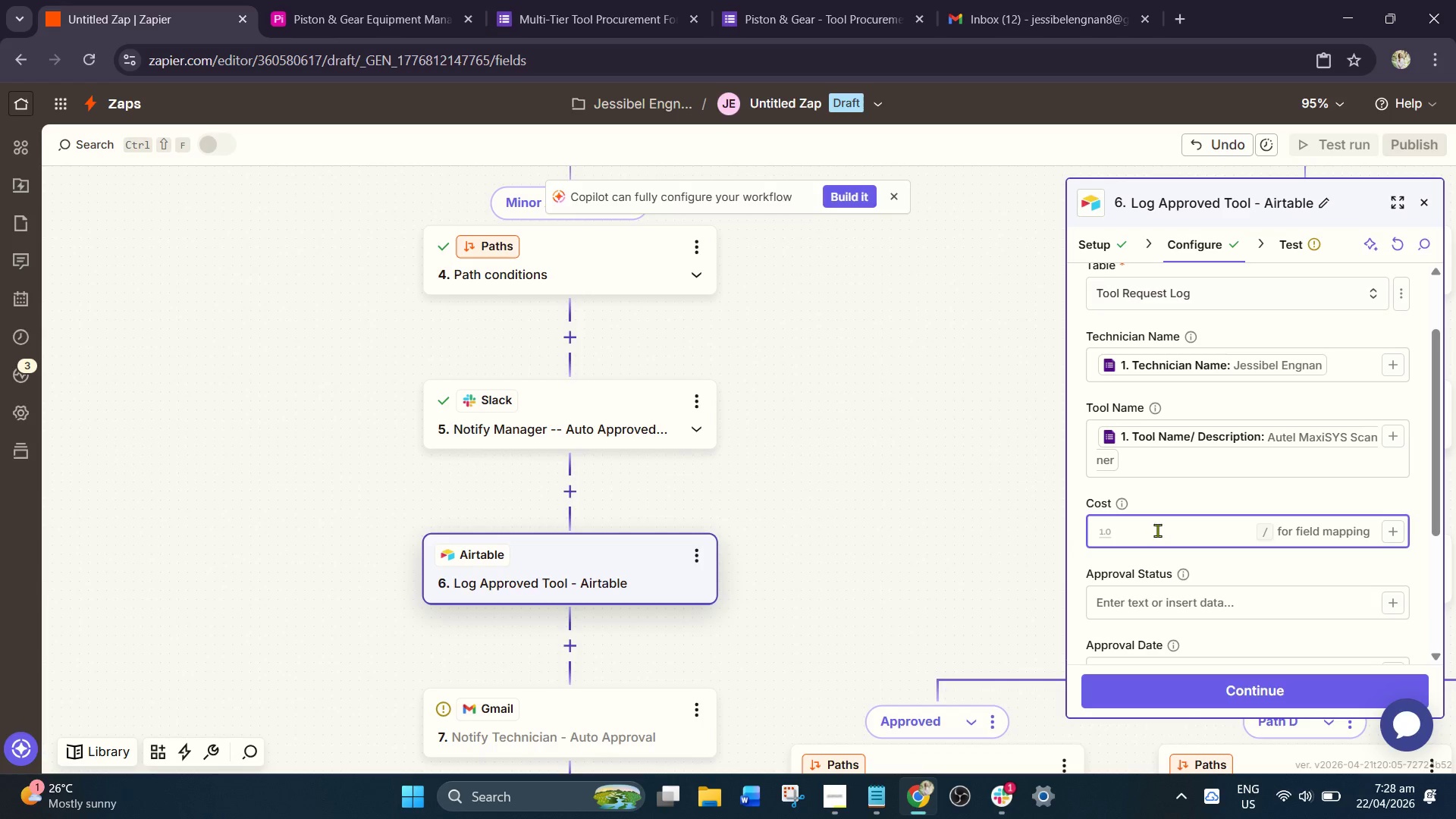 
key(Slash)
 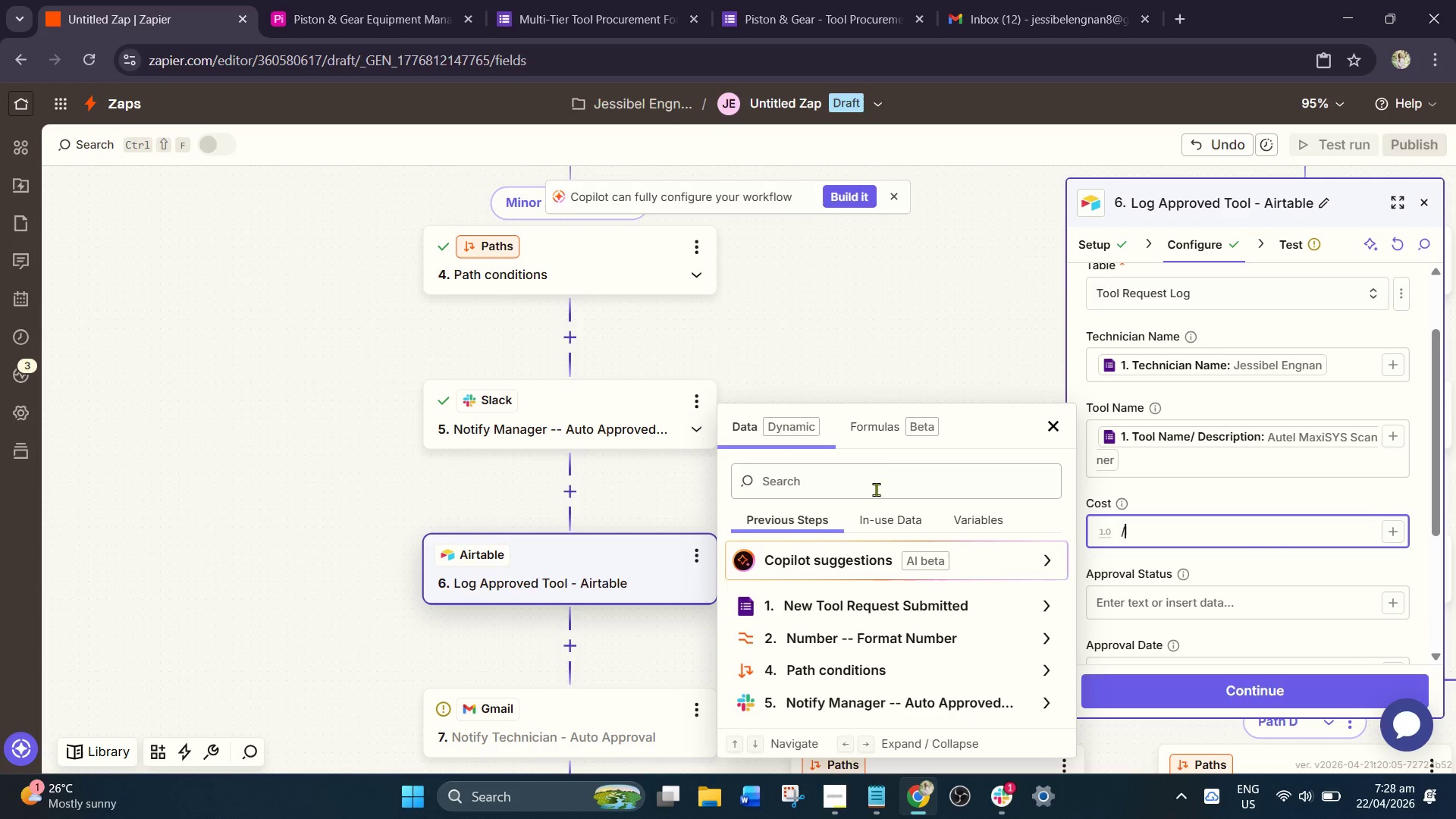 
left_click([858, 482])
 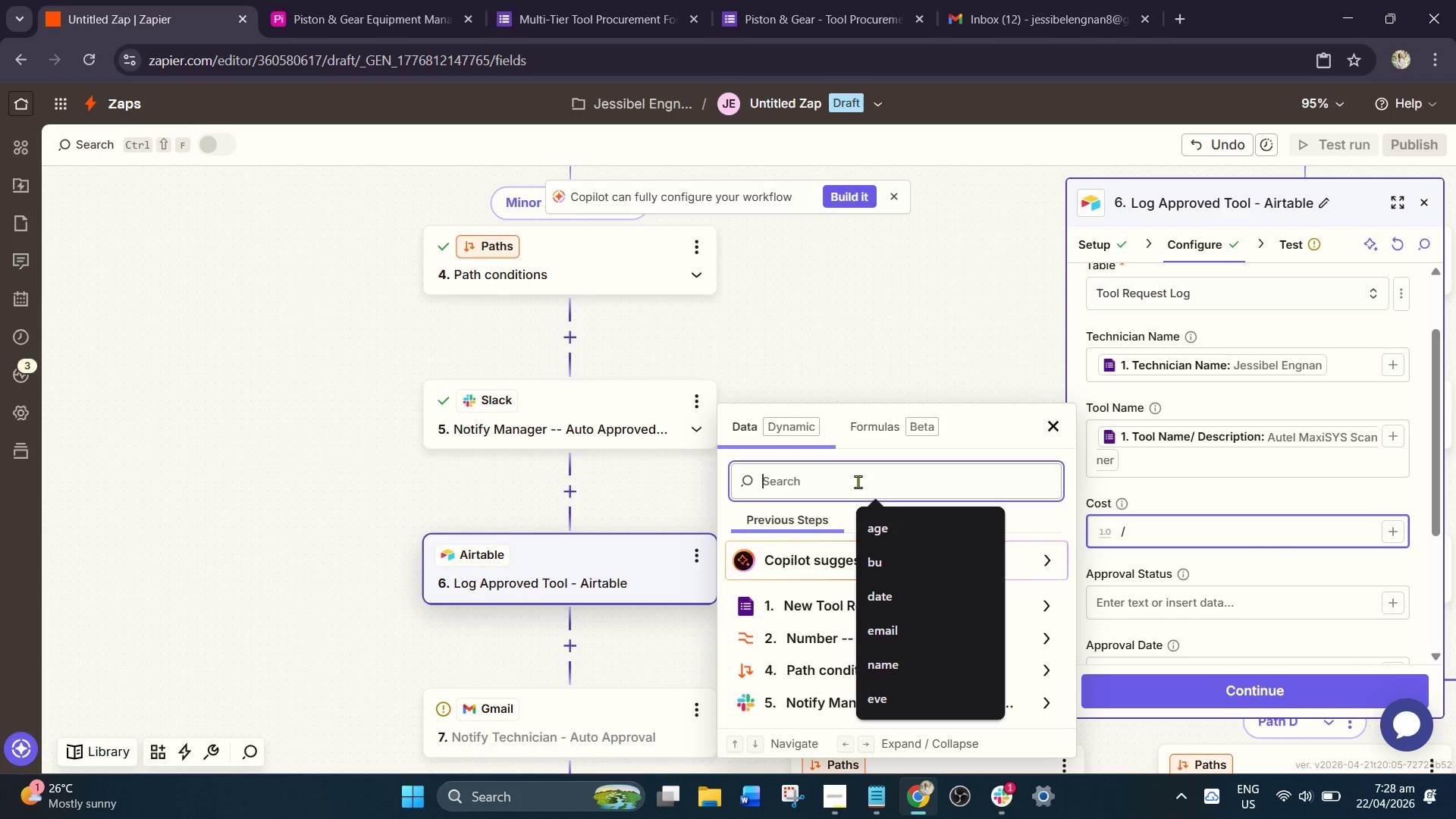 
type(cost)
 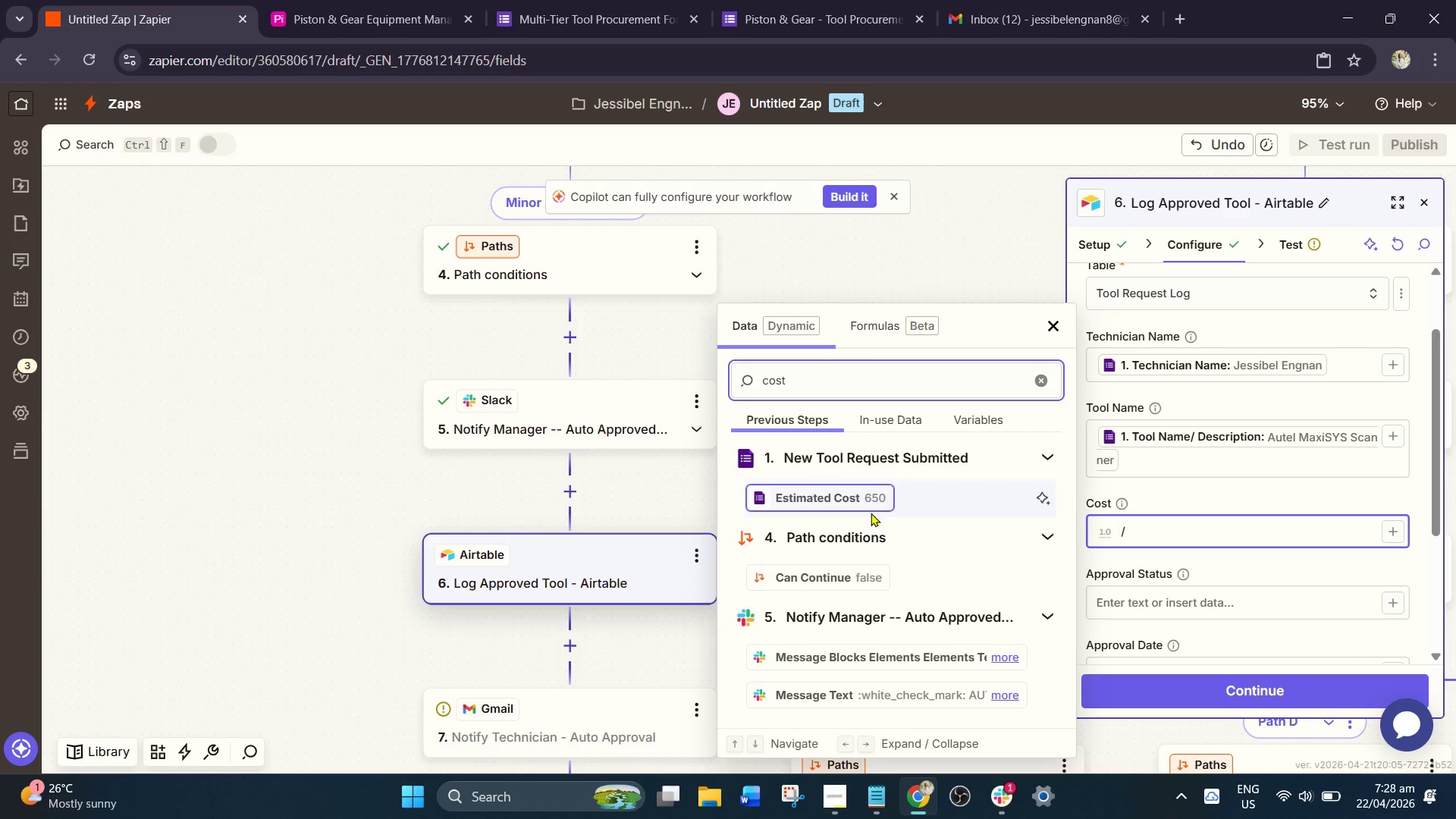 
scroll: coordinate [906, 591], scroll_direction: down, amount: 3.0
 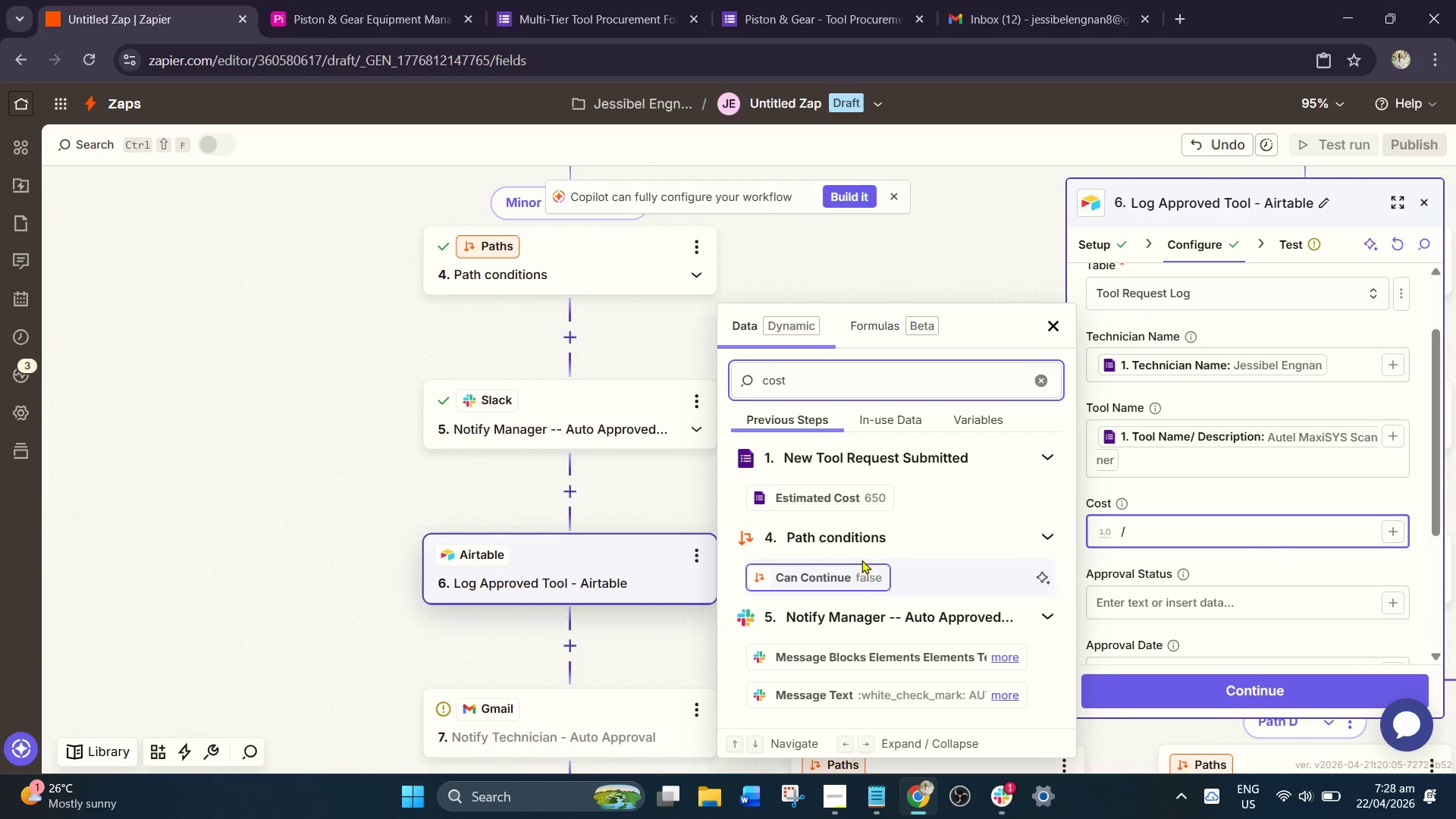 
left_click([861, 512])
 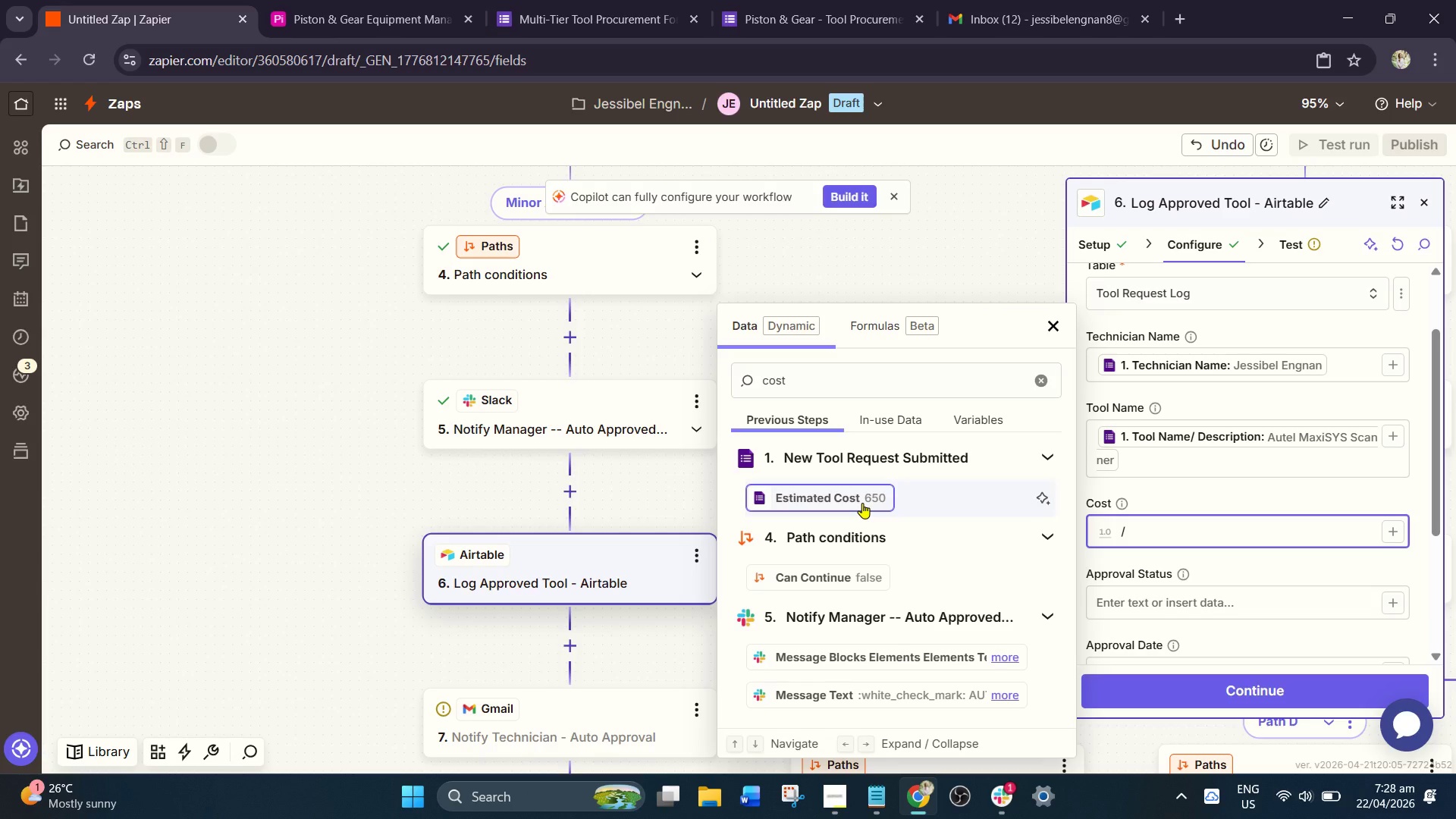 
left_click([862, 503])
 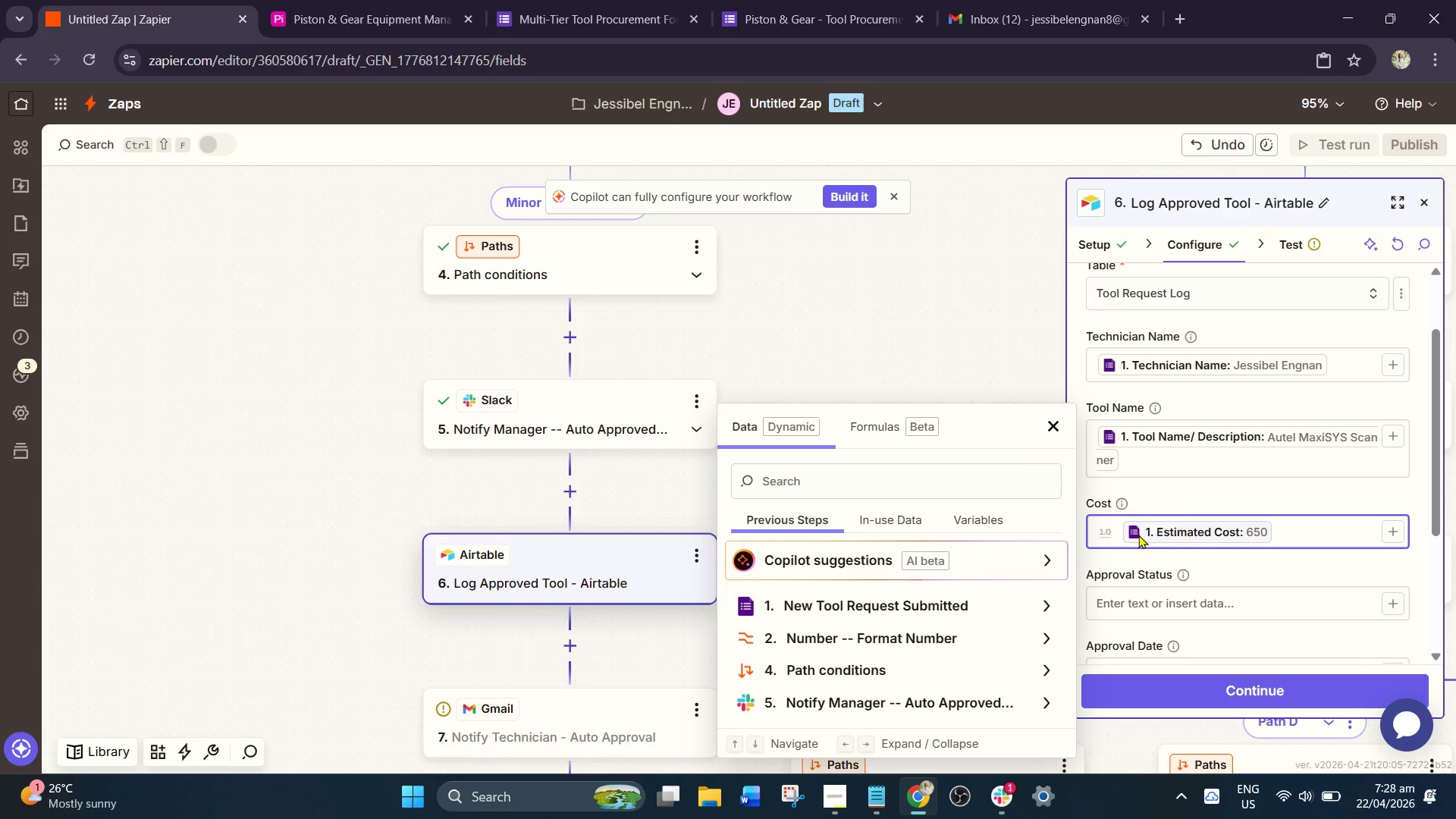 
left_click([1119, 530])
 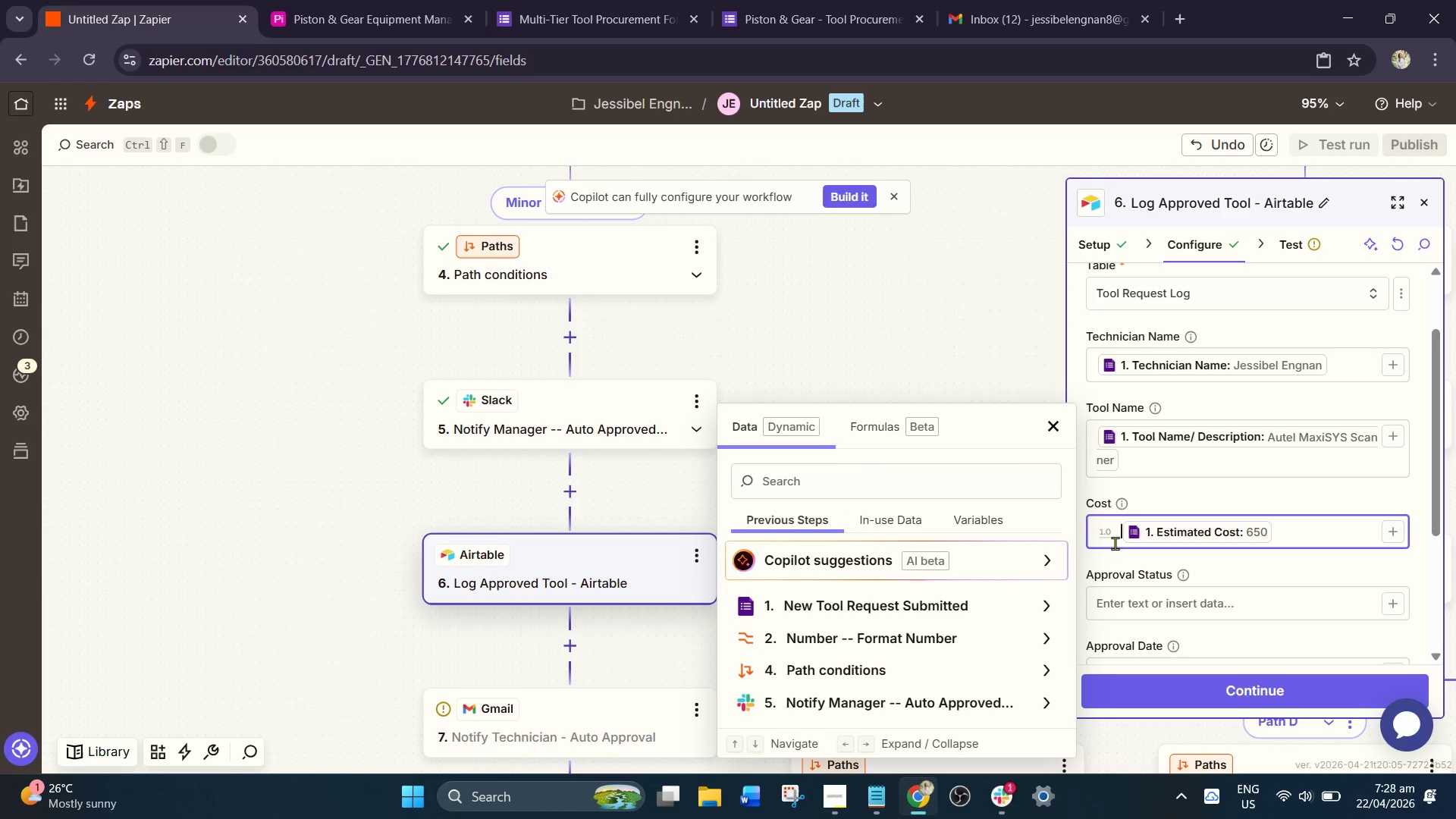 
key(Shift+4)
 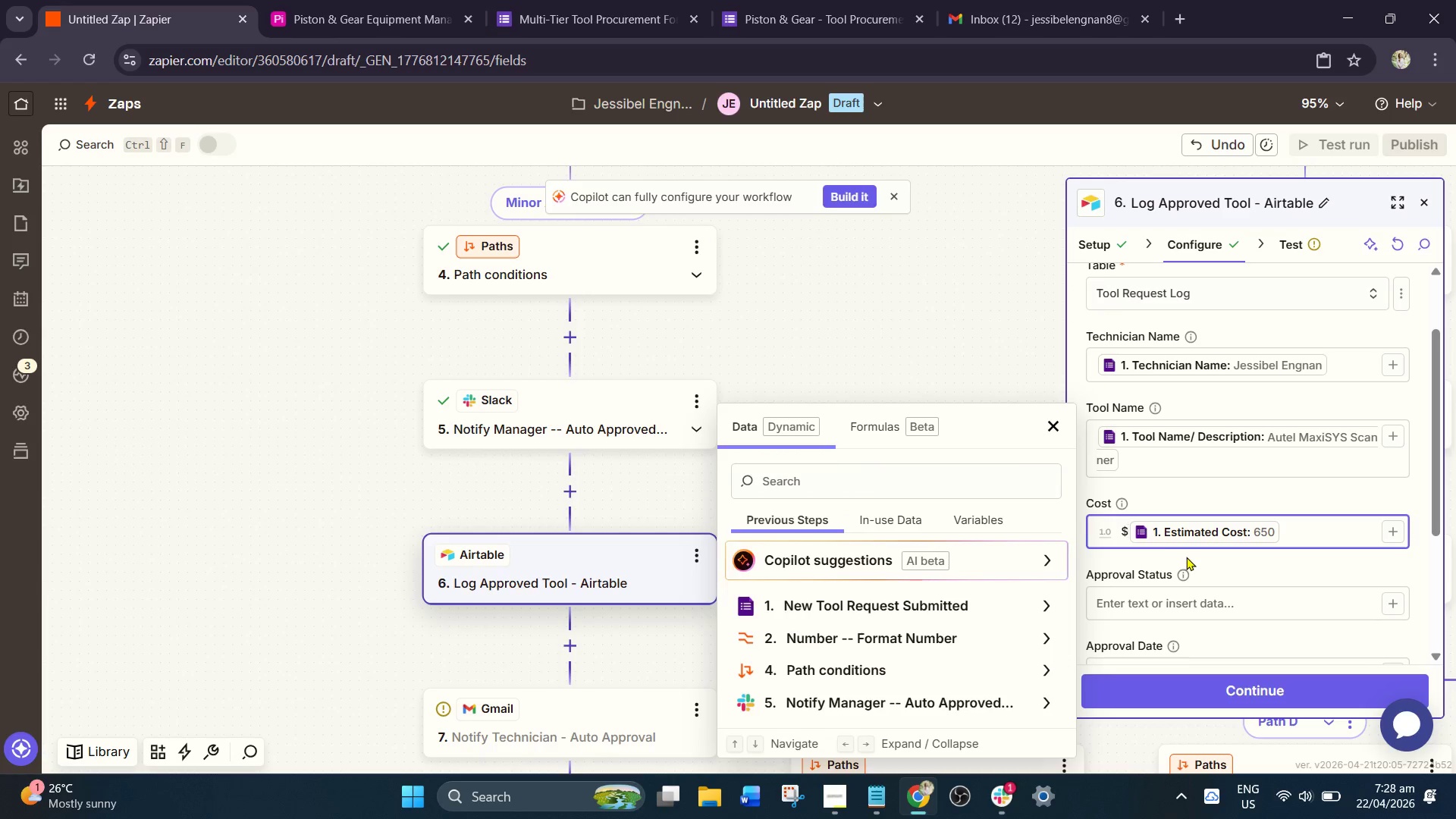 
scroll: coordinate [1186, 557], scroll_direction: down, amount: 1.0
 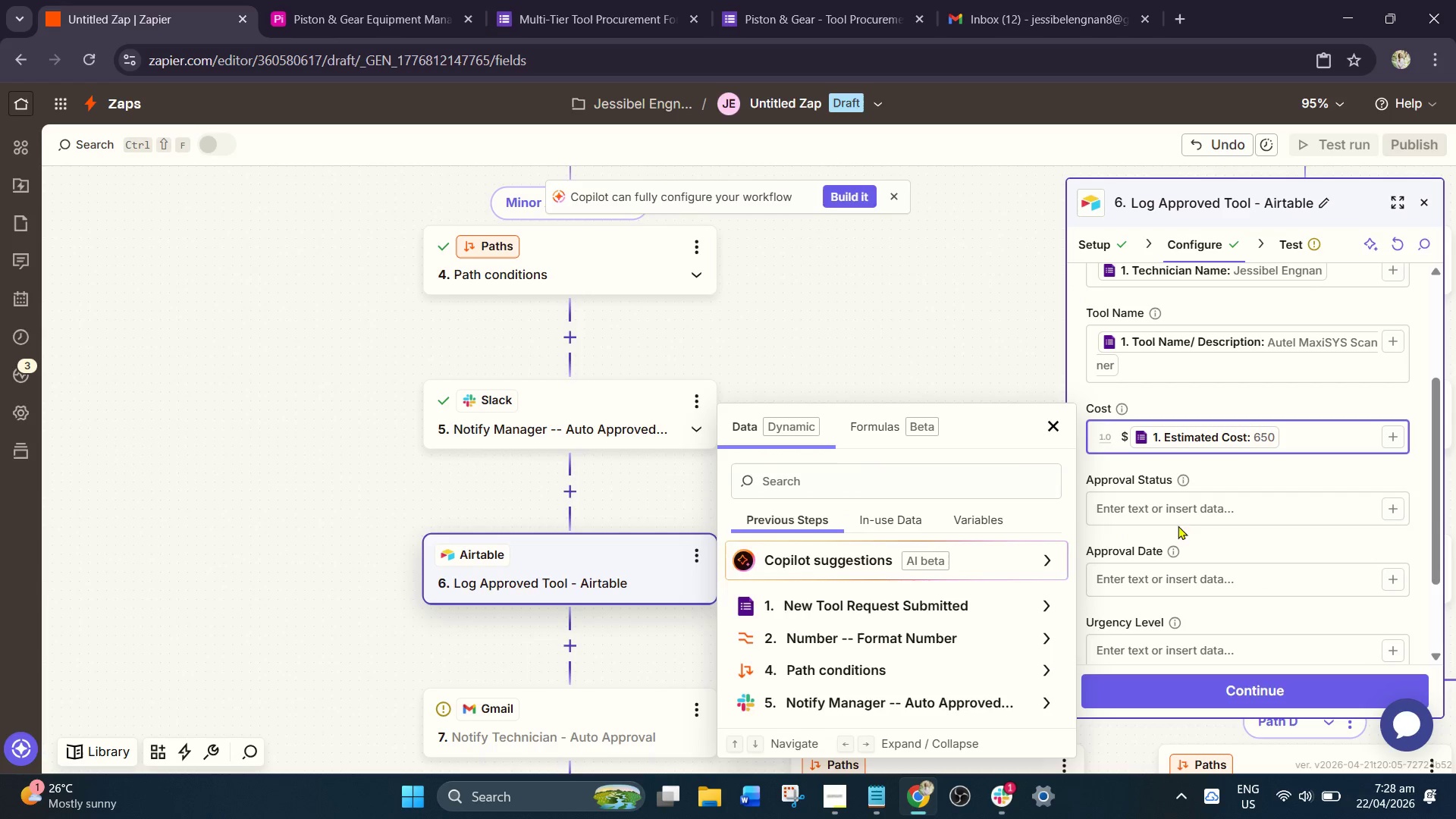 
left_click([1180, 517])
 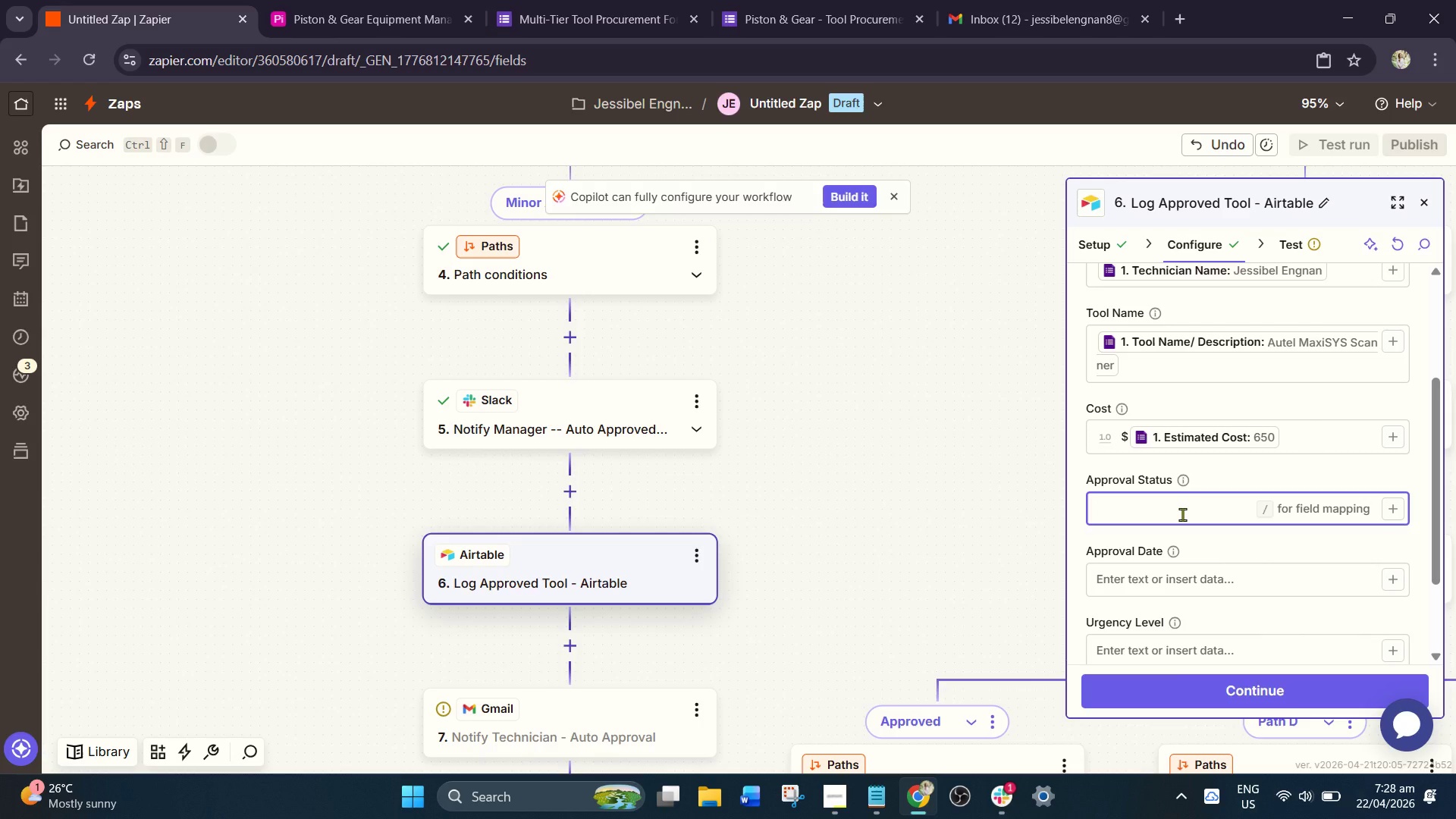 
wait(7.03)
 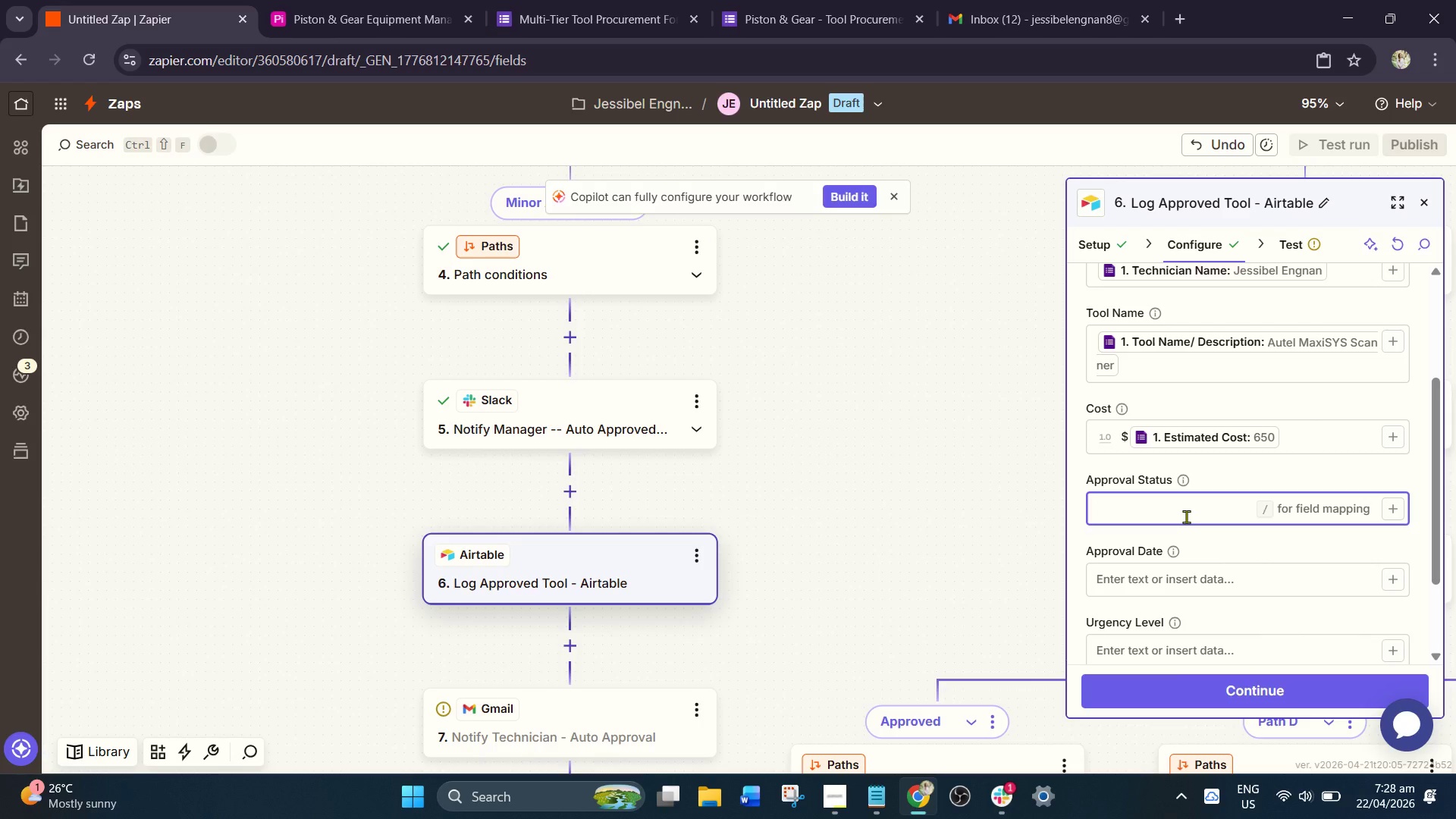 
type(Approved)
 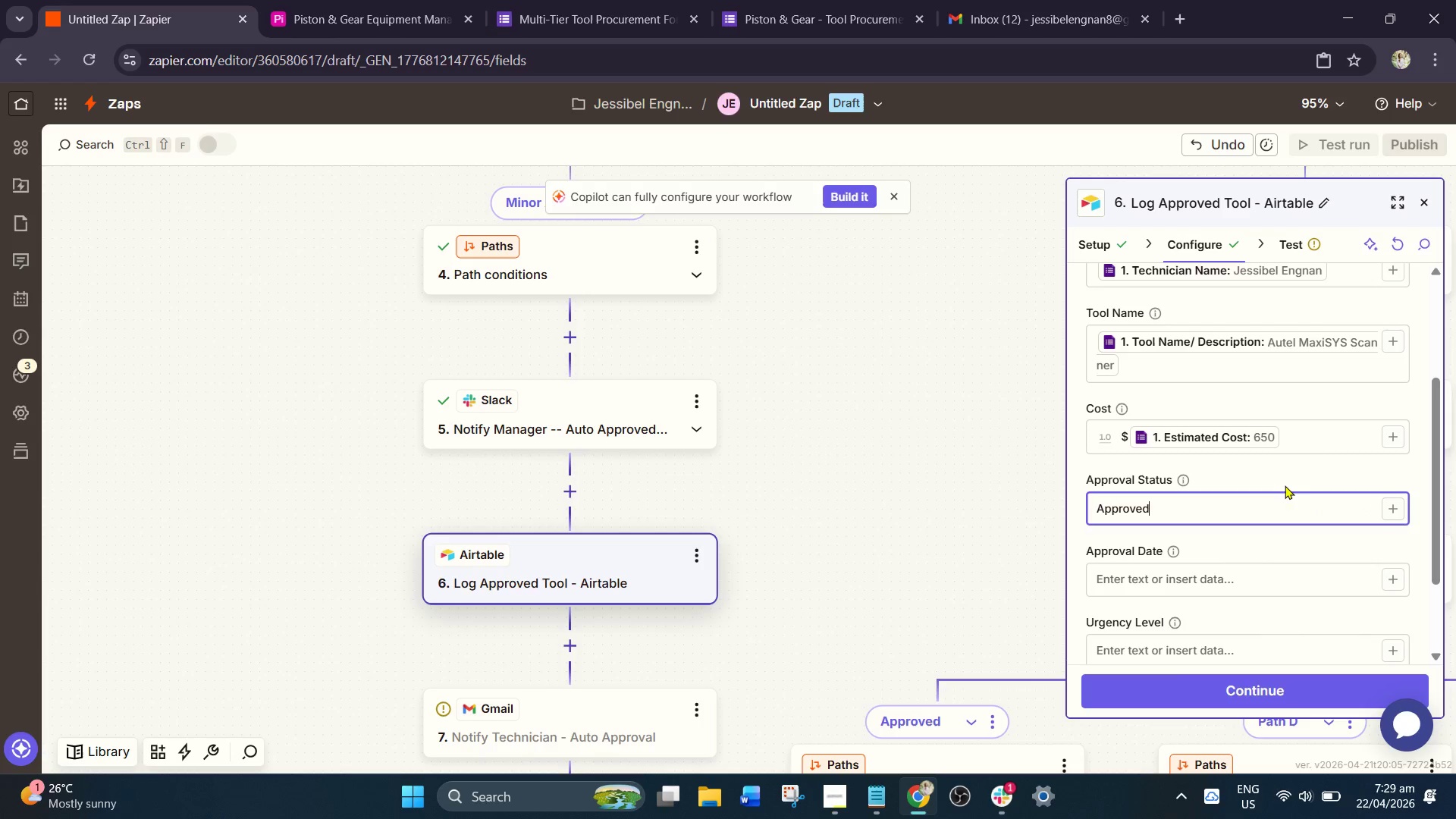 
left_click_drag(start_coordinate=[1319, 434], to_coordinate=[1035, 434])
 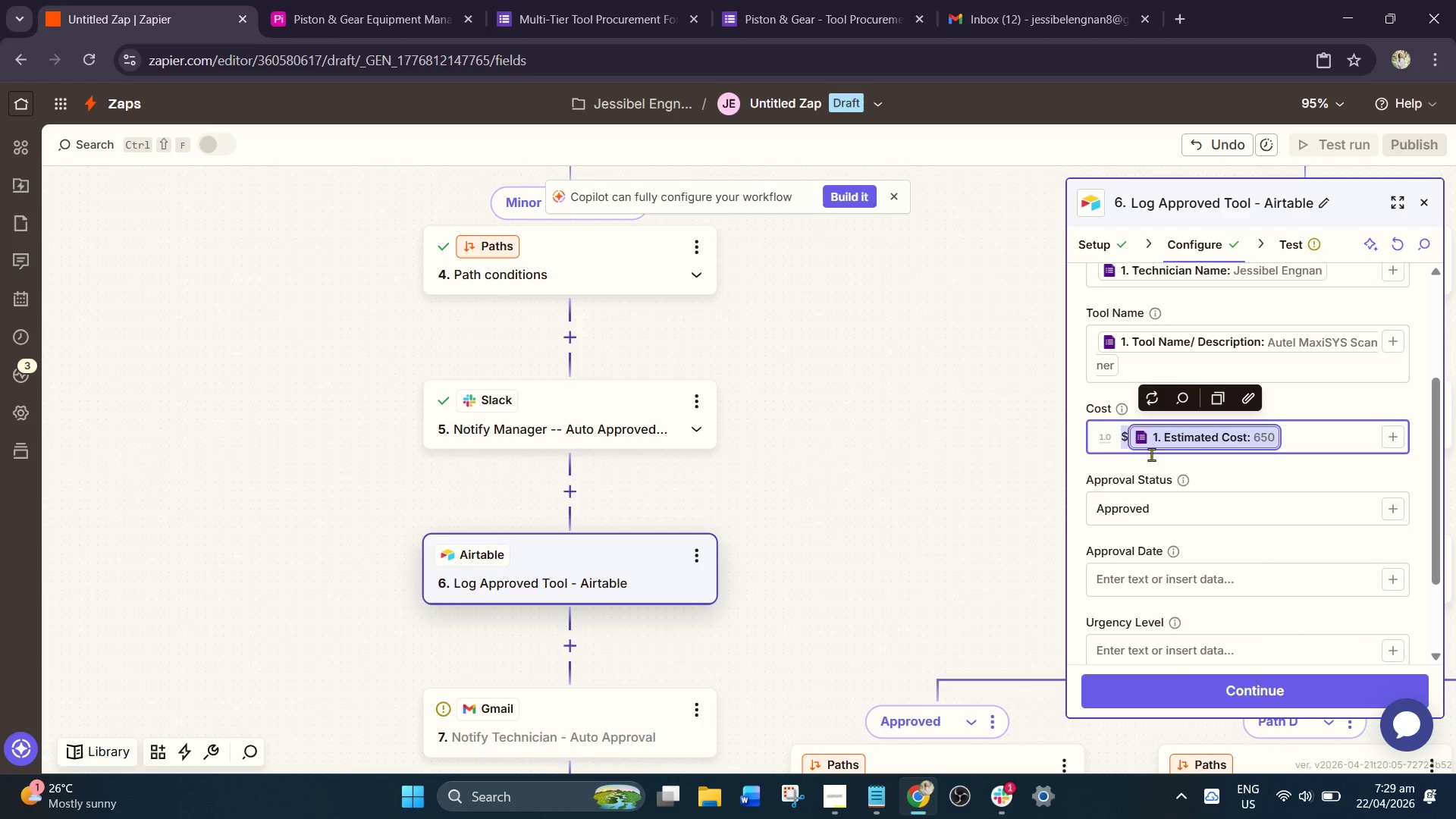 
key(Backspace)
 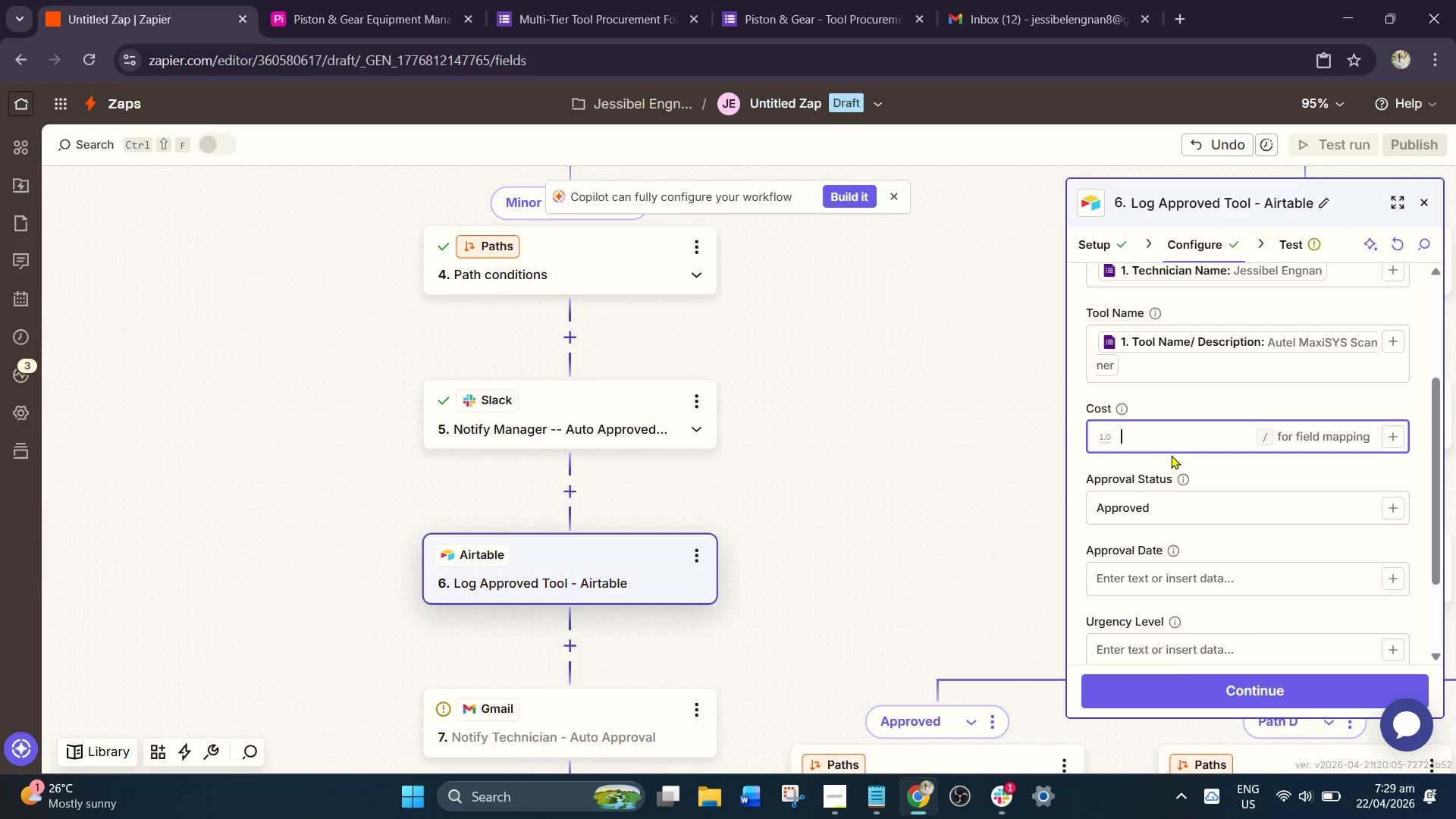 
key(Slash)
 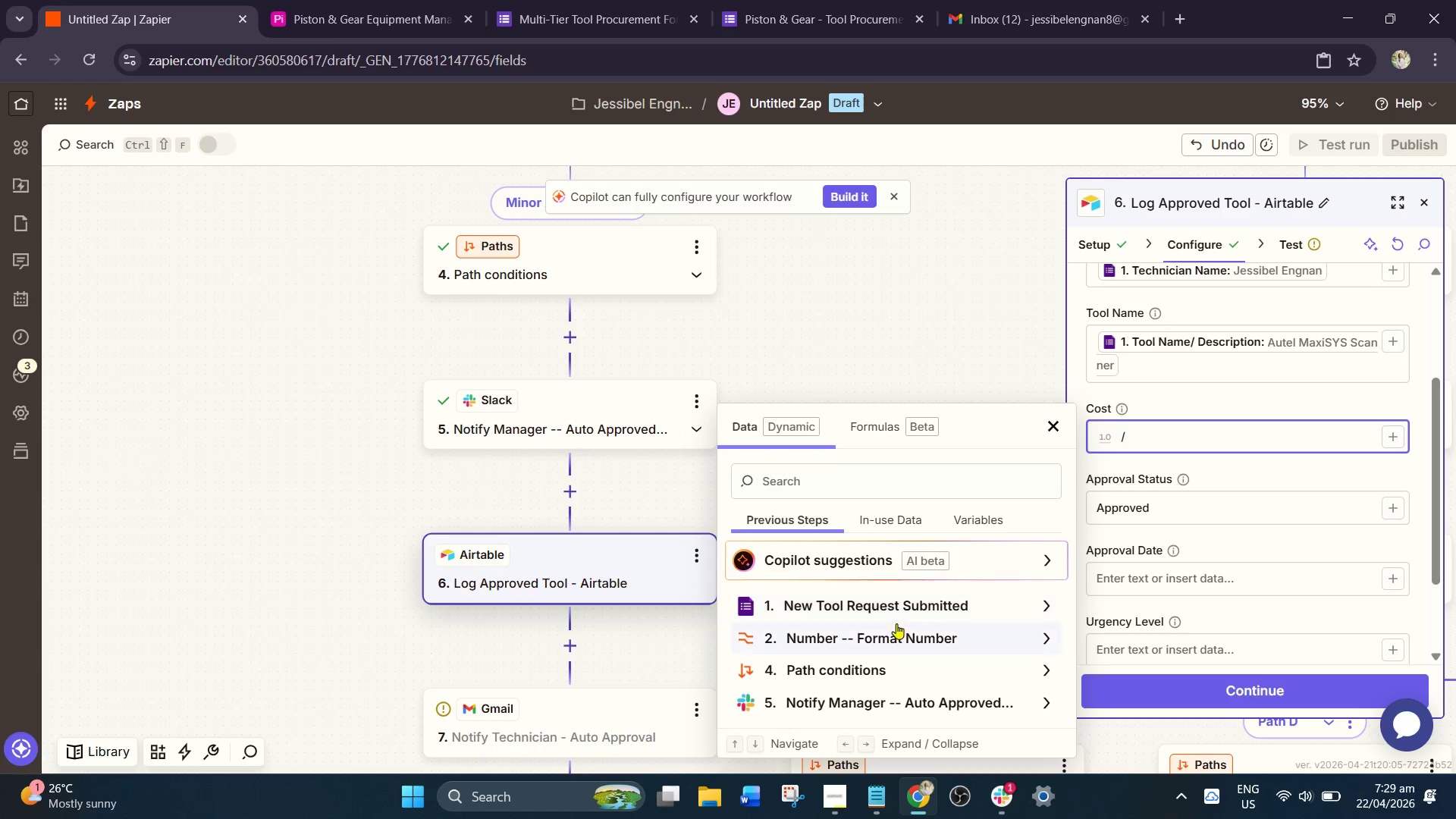 
left_click([886, 634])
 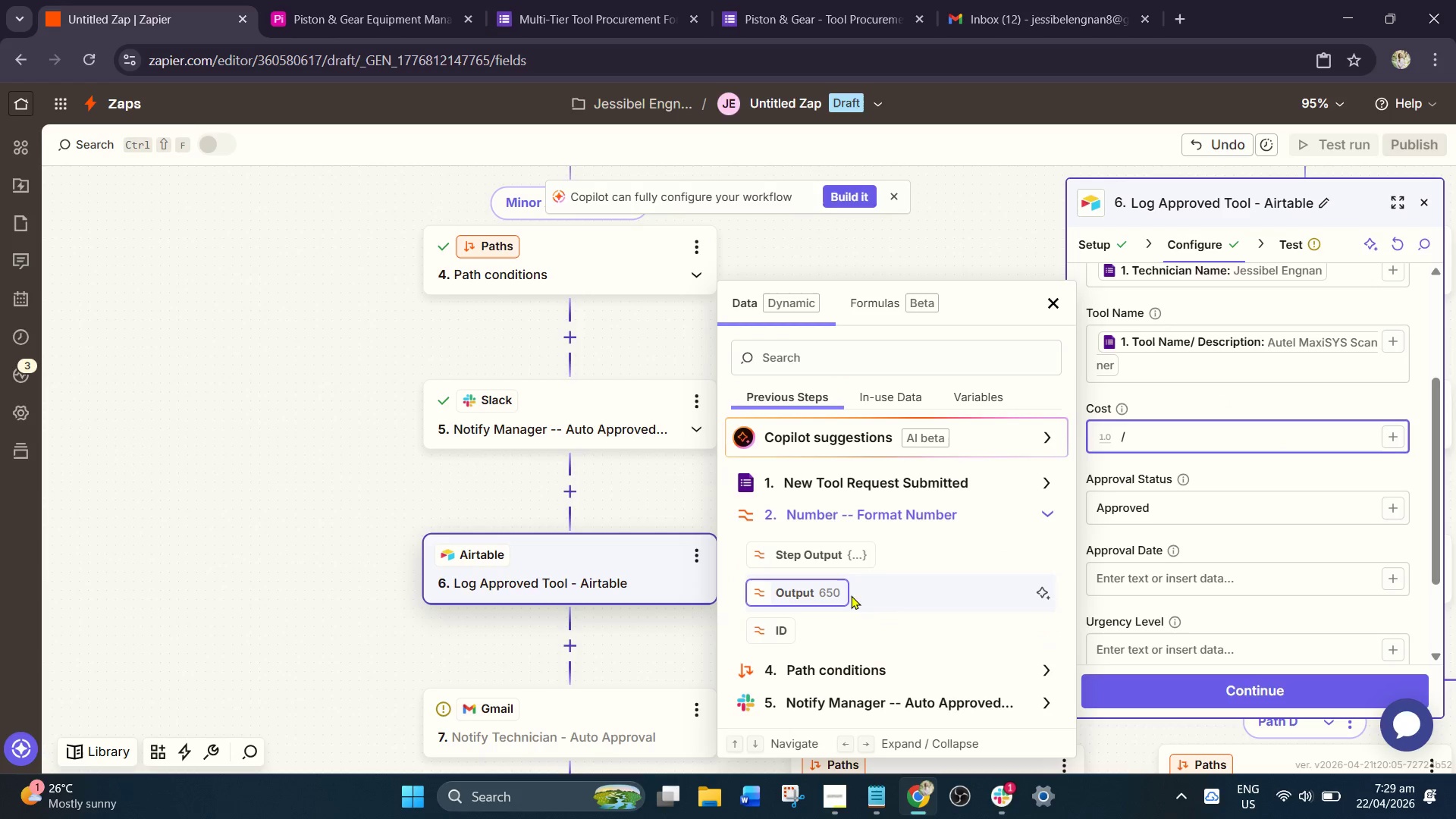 
left_click([824, 586])
 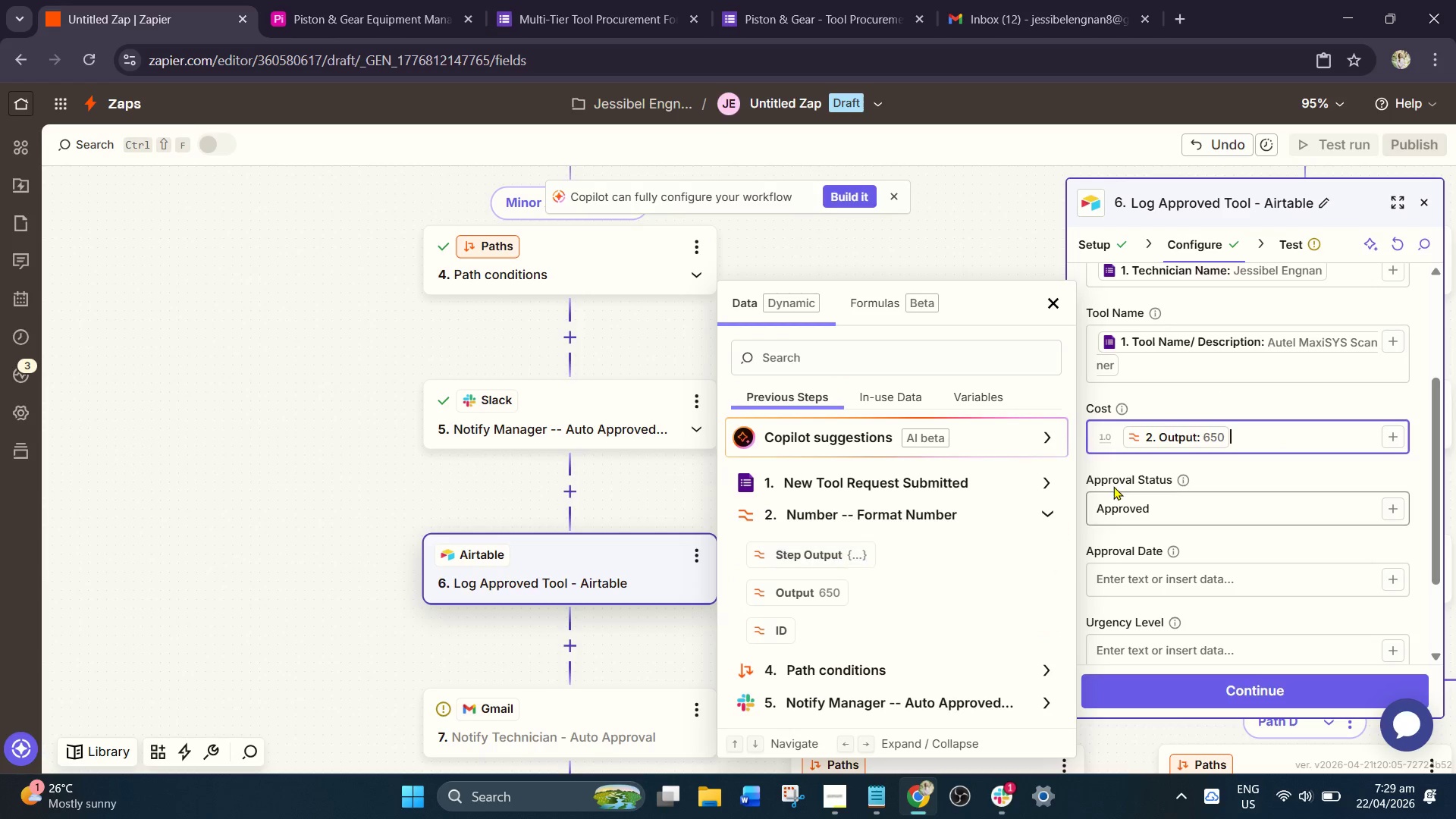 
scroll: coordinate [1122, 480], scroll_direction: down, amount: 2.0
 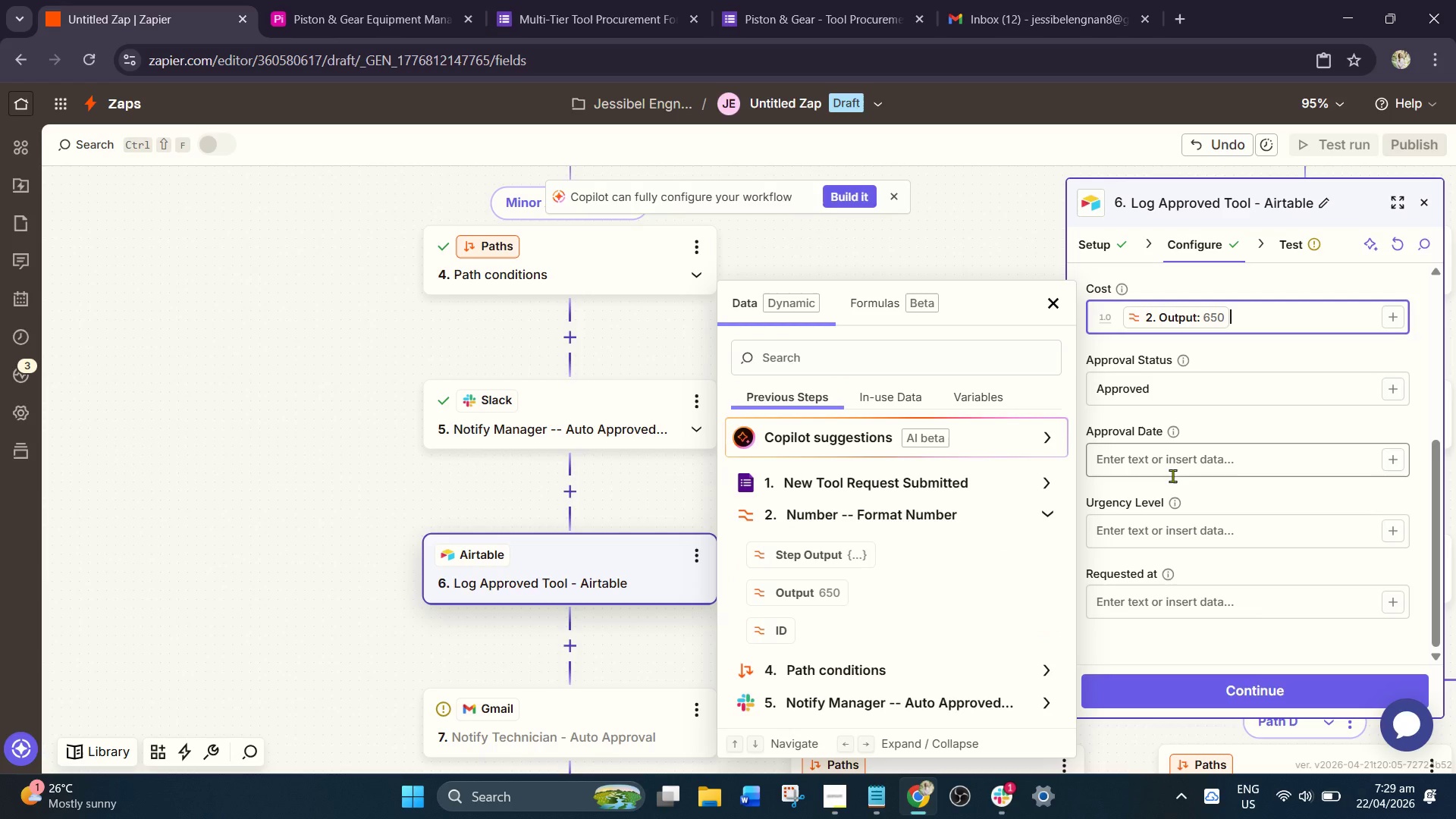 
left_click([1183, 466])
 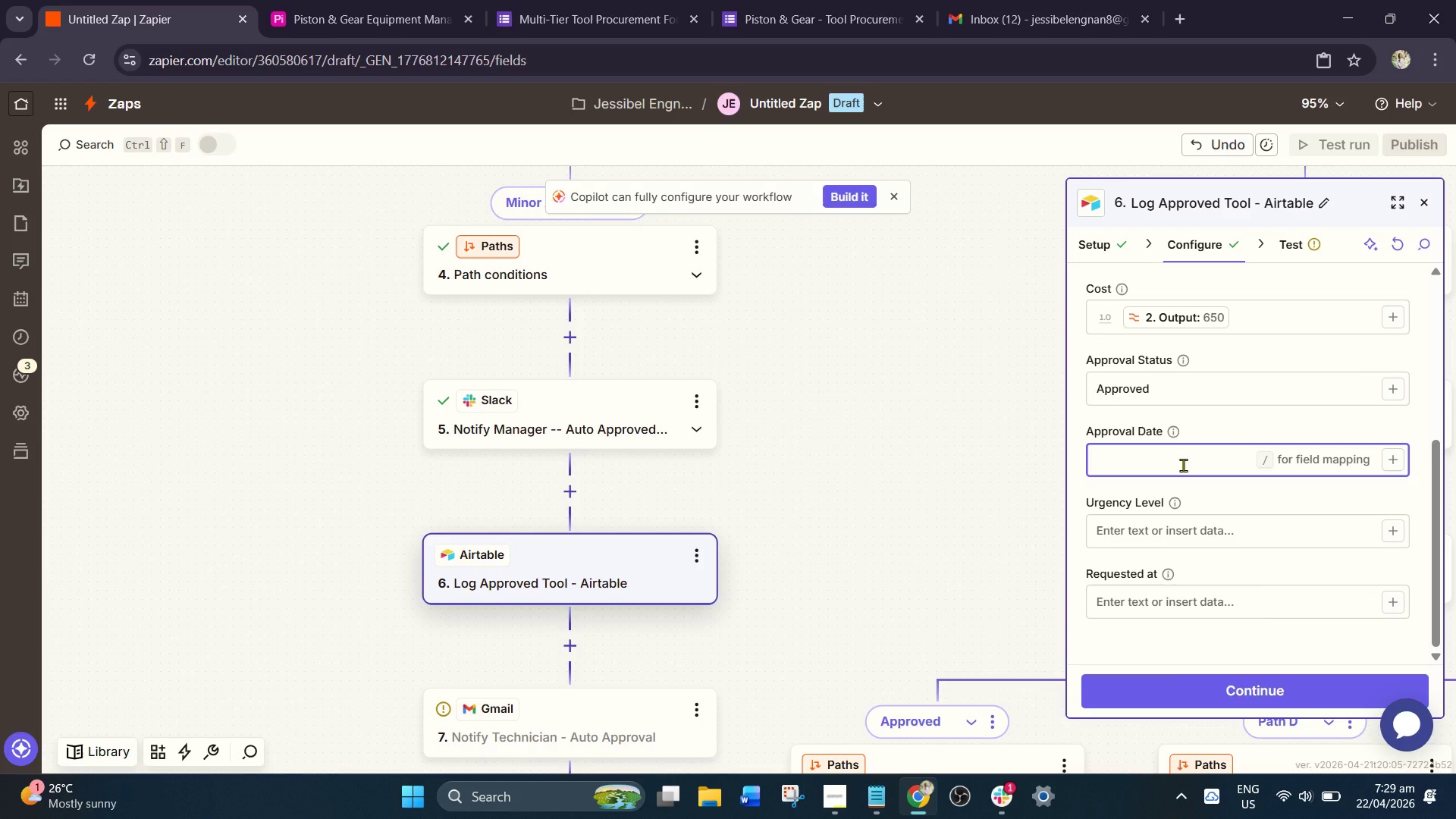 
key(Slash)
 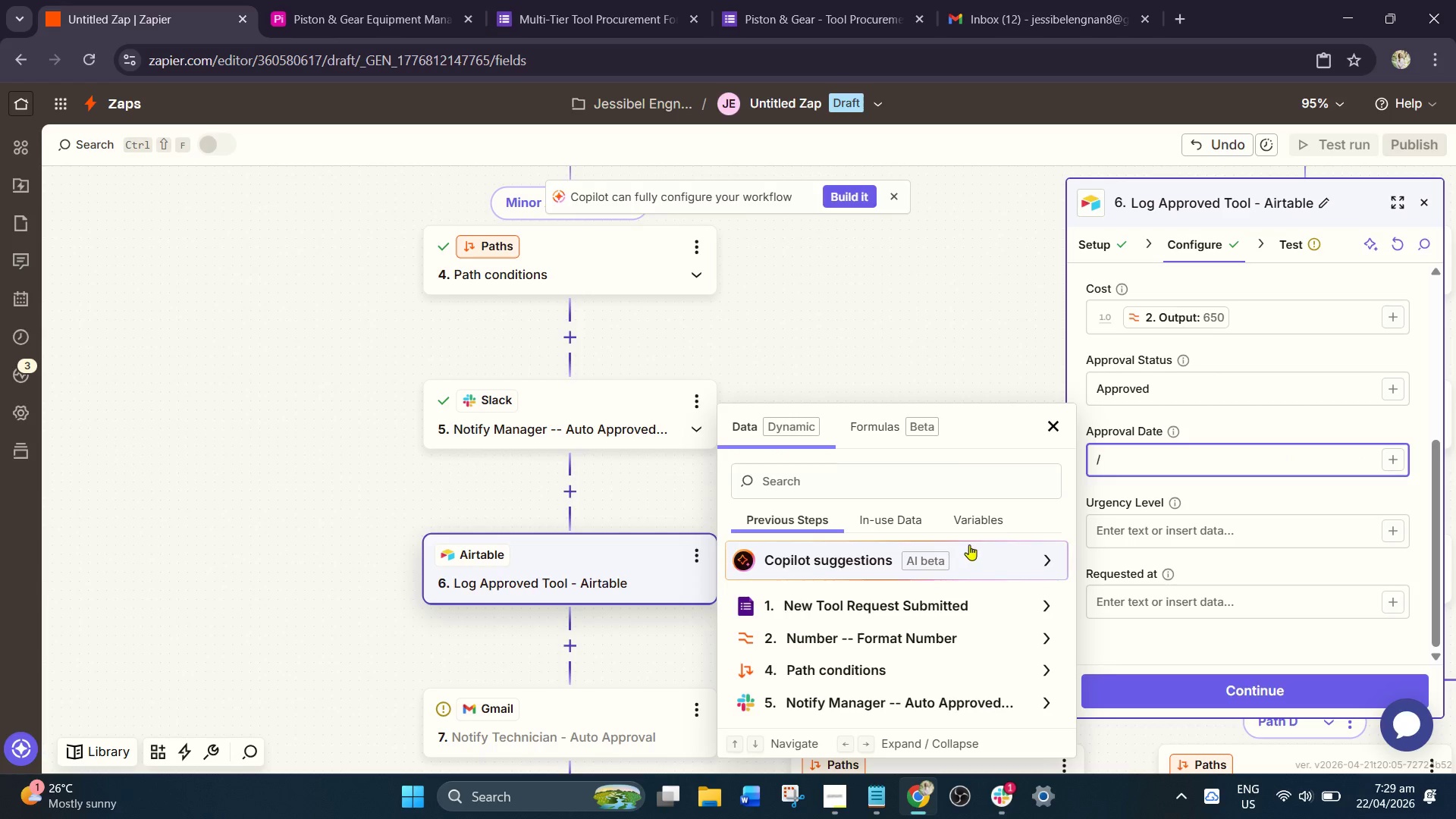 
left_click([987, 524])
 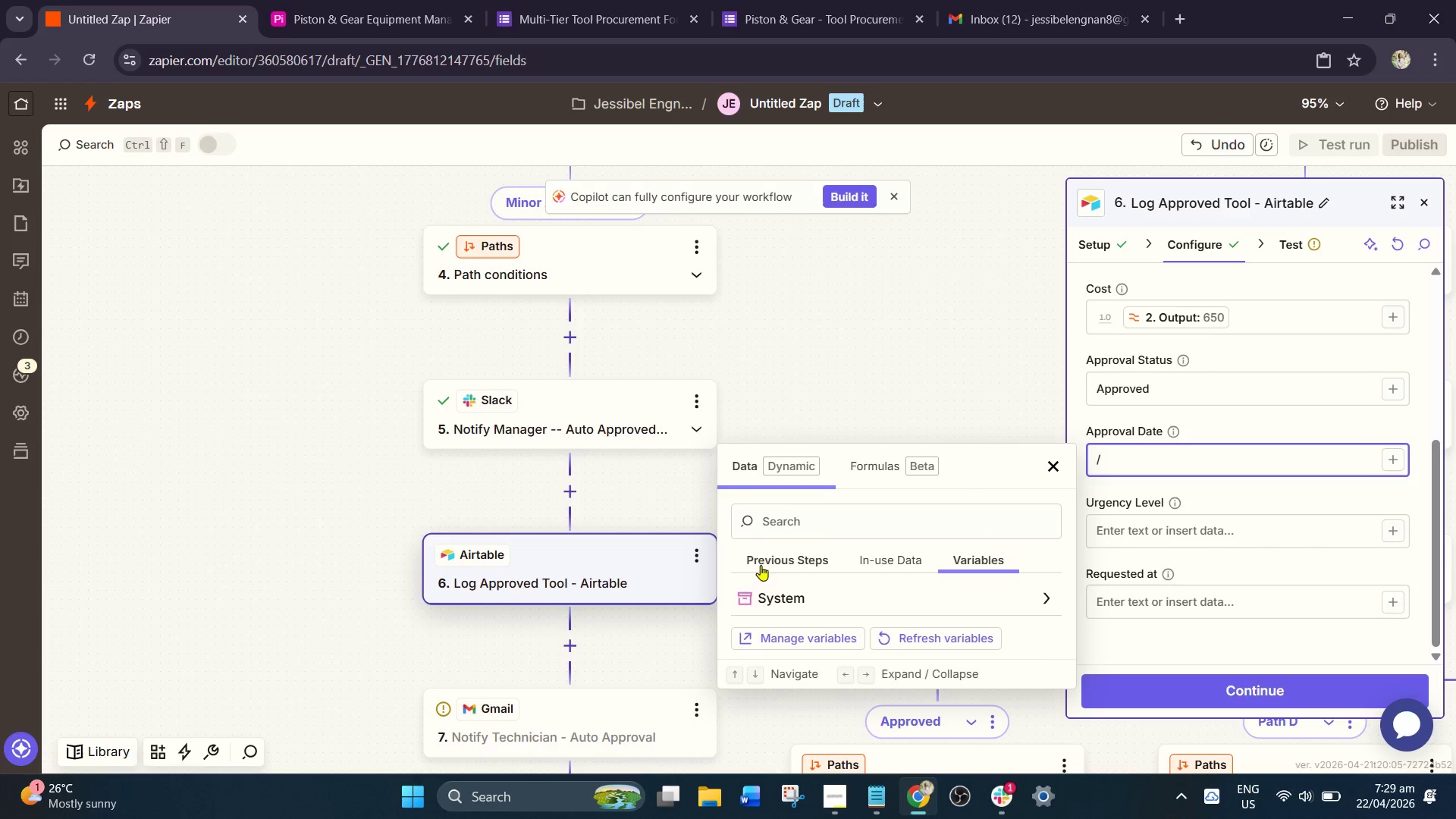 
left_click([761, 593])
 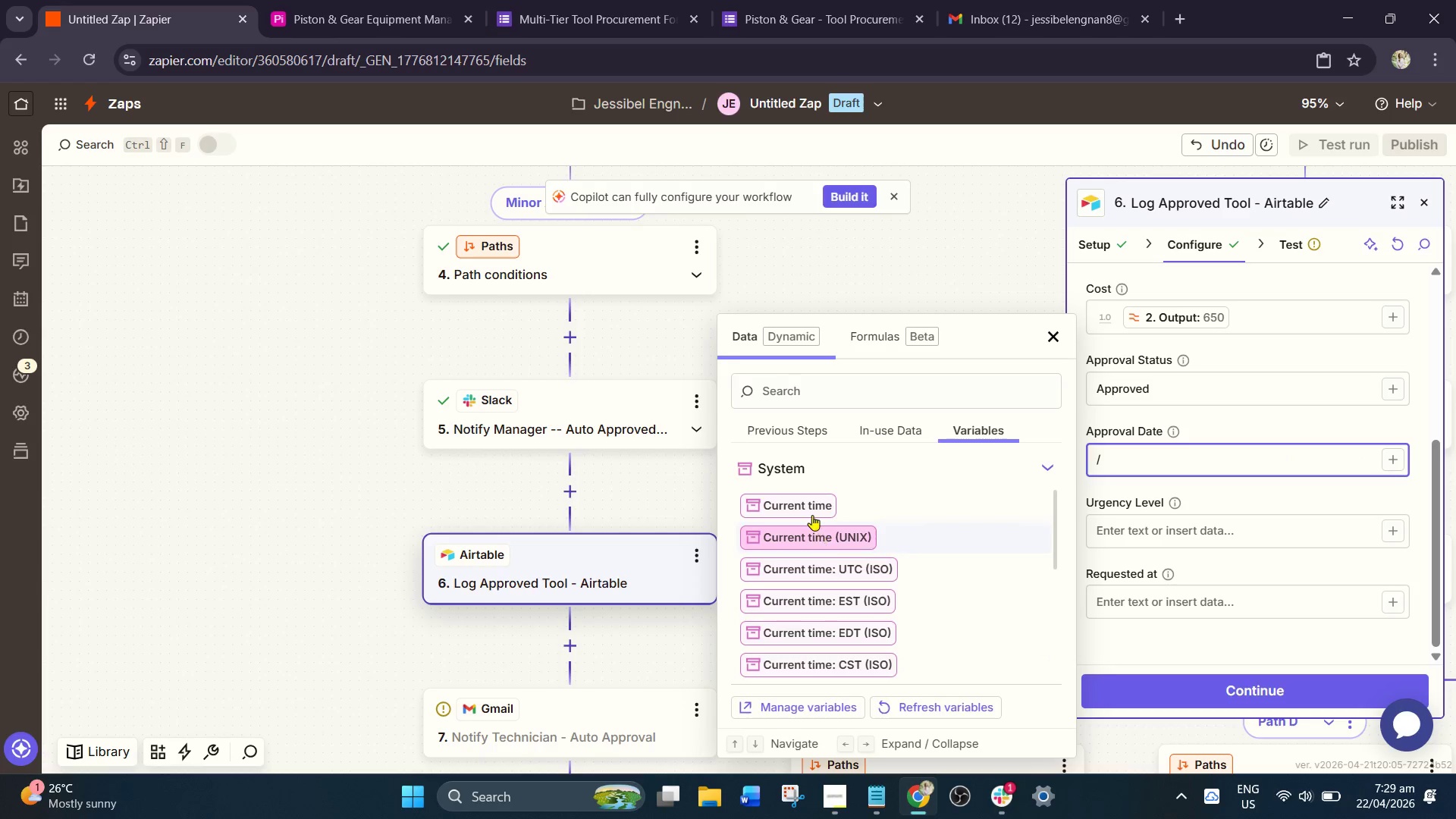 
left_click([806, 508])
 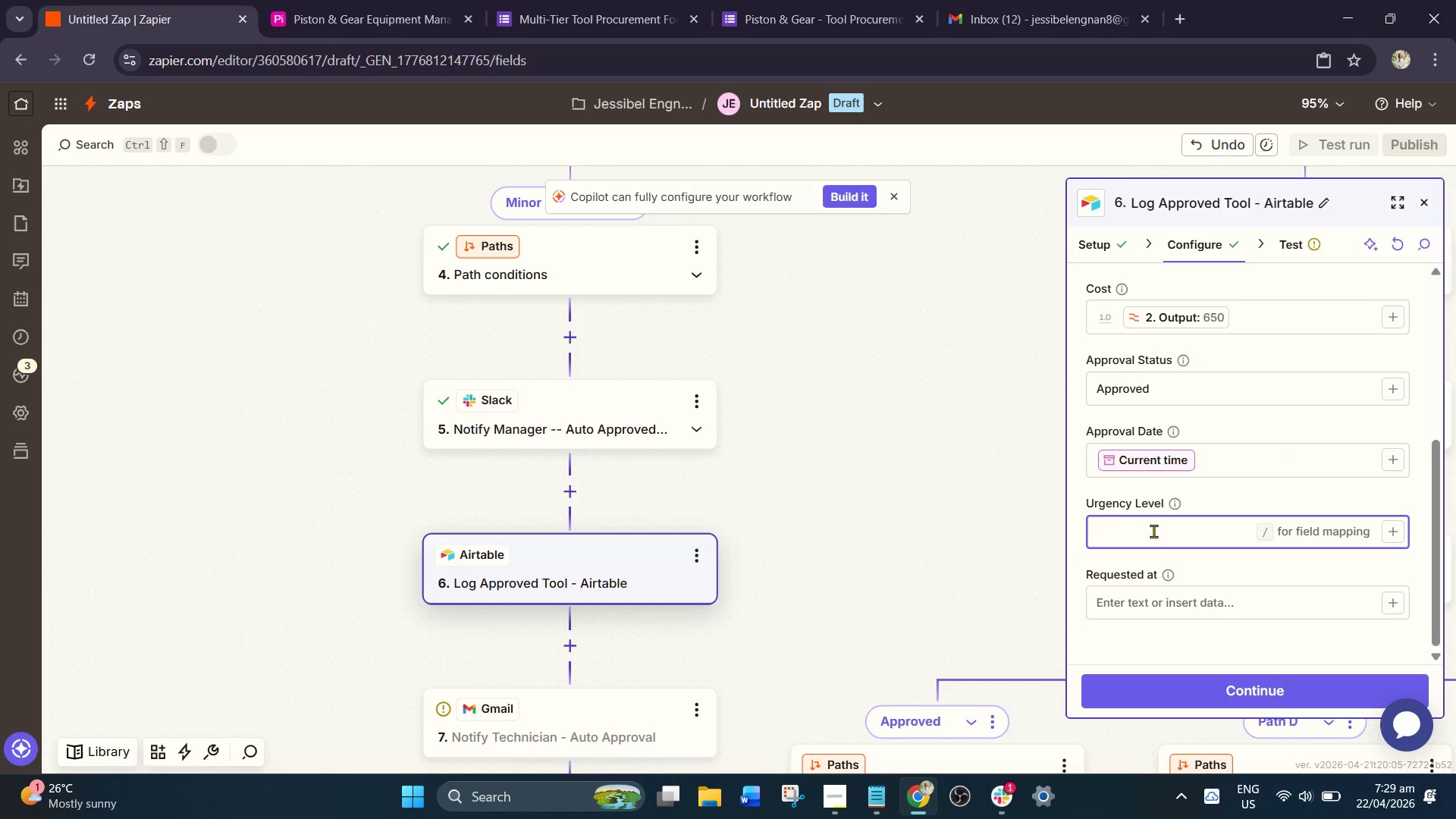 
scroll: coordinate [1155, 531], scroll_direction: down, amount: 2.0
 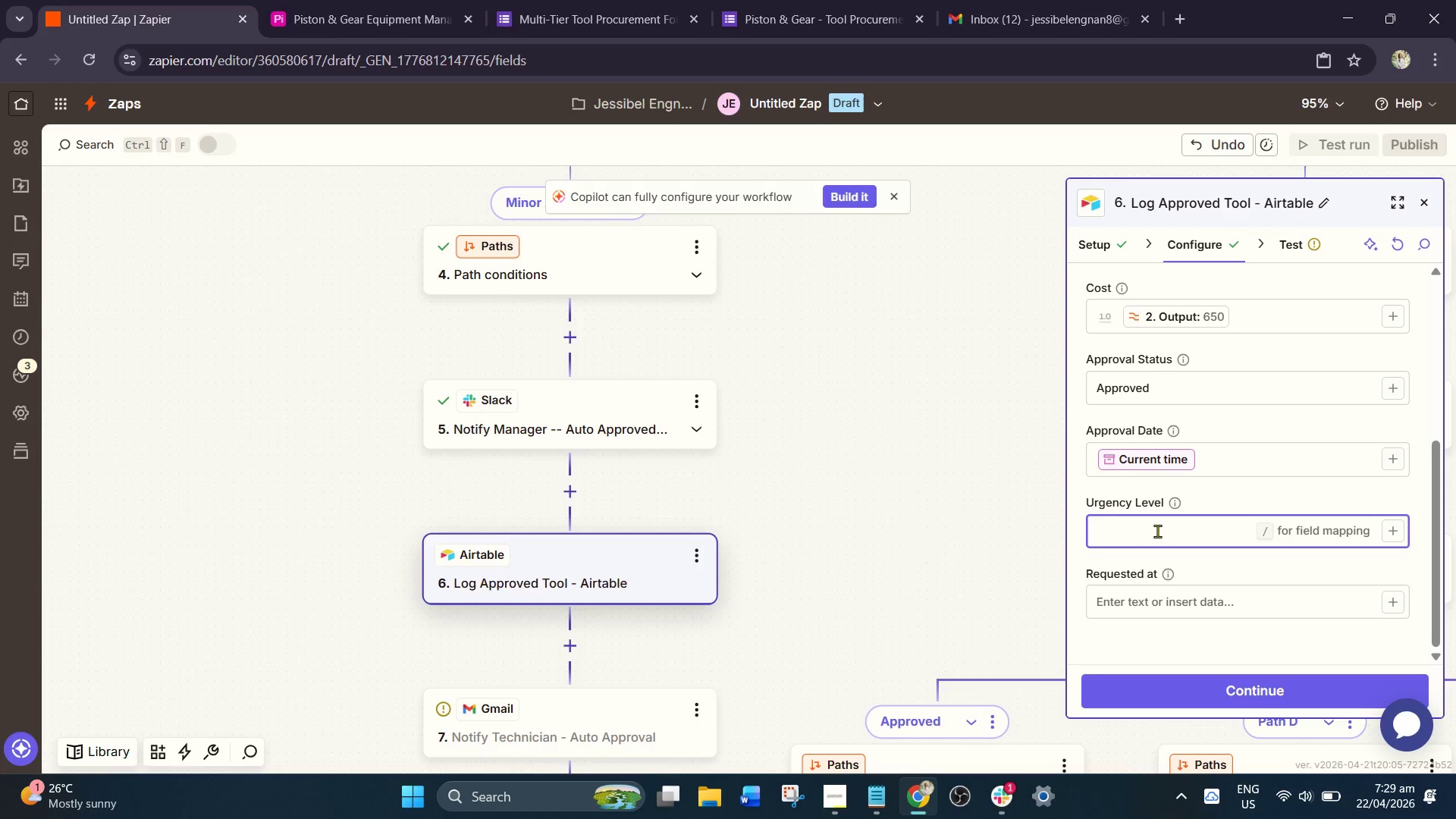 
key(Slash)
 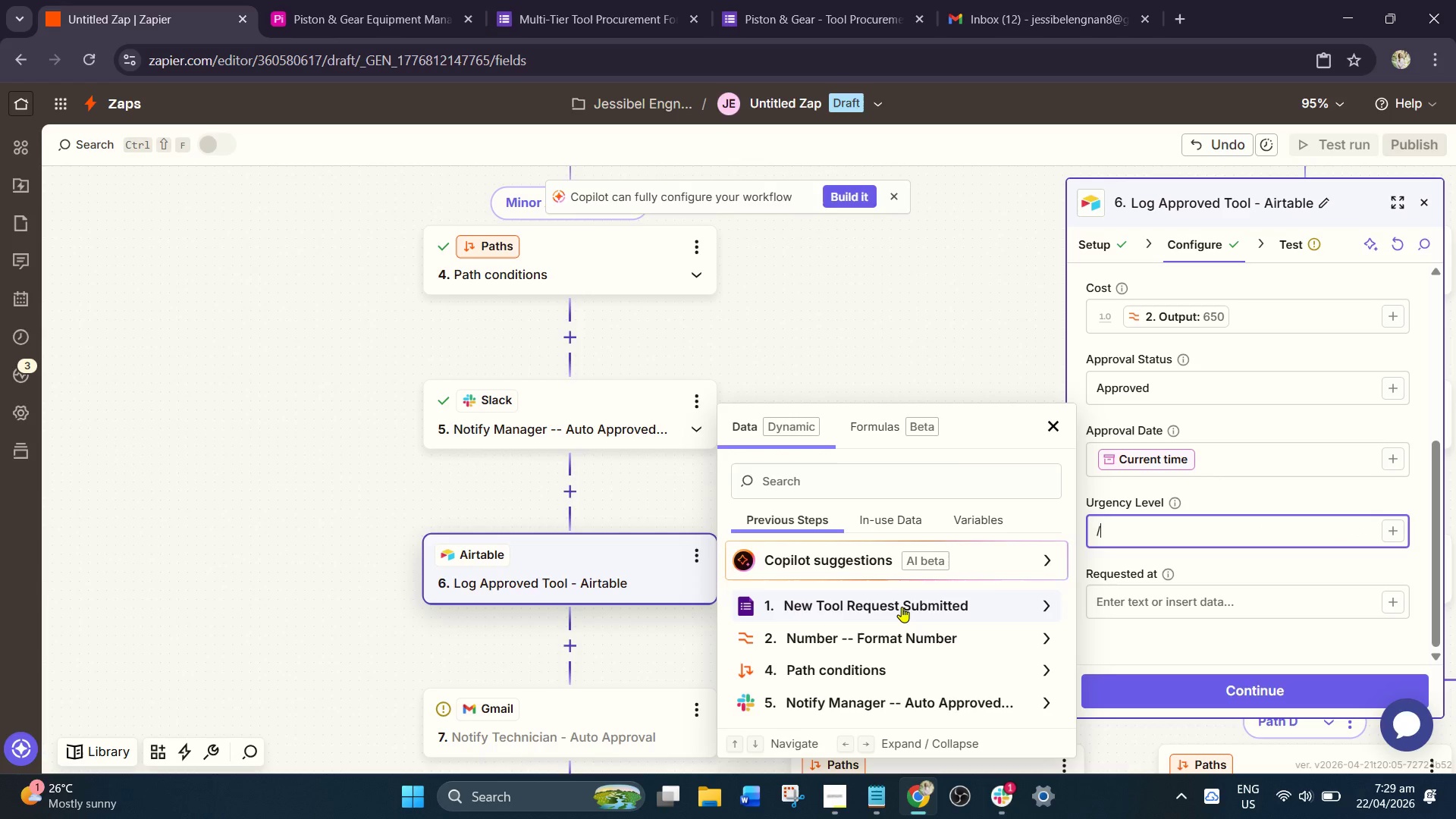 
left_click([902, 607])
 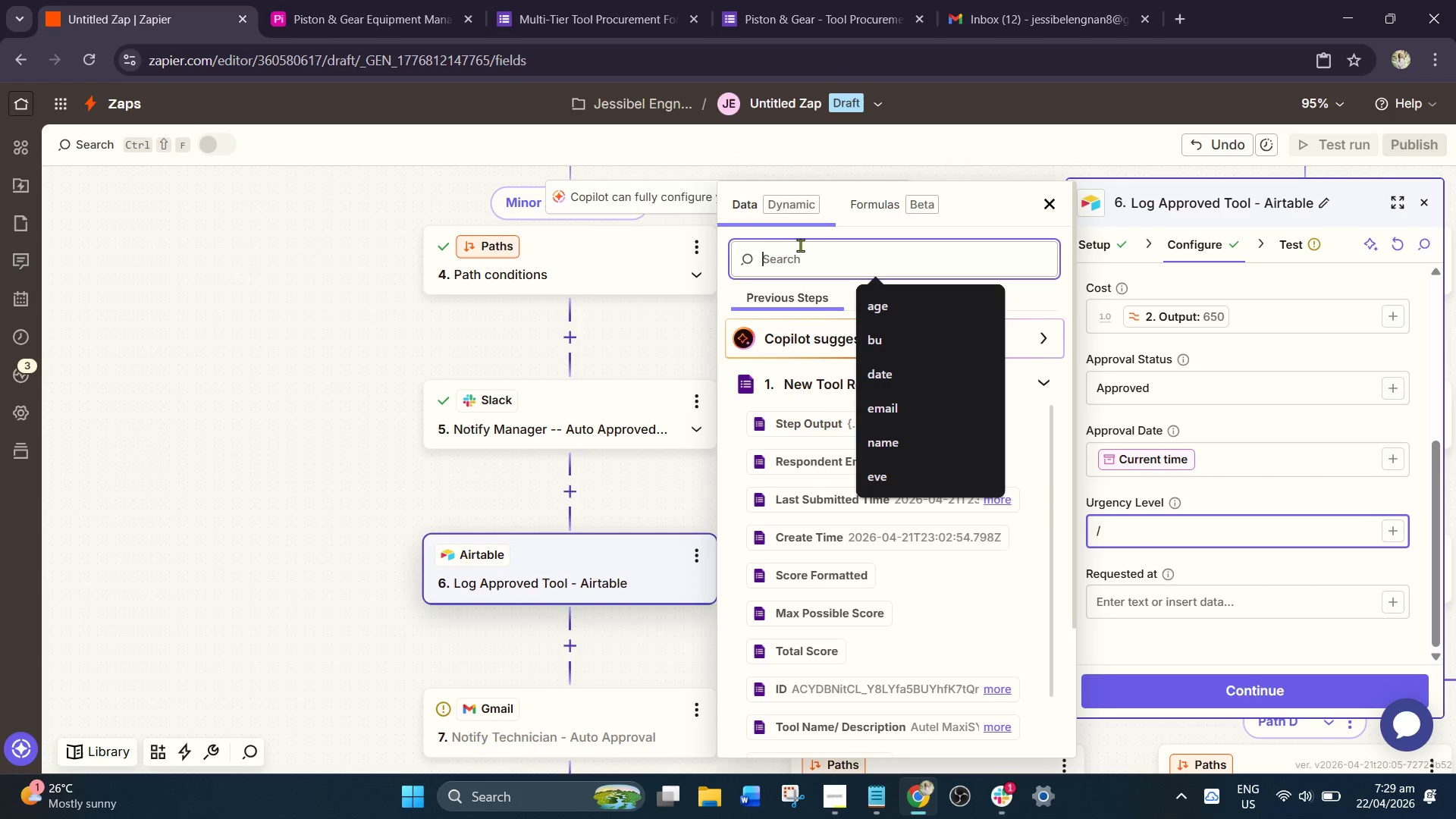 
key(U)
 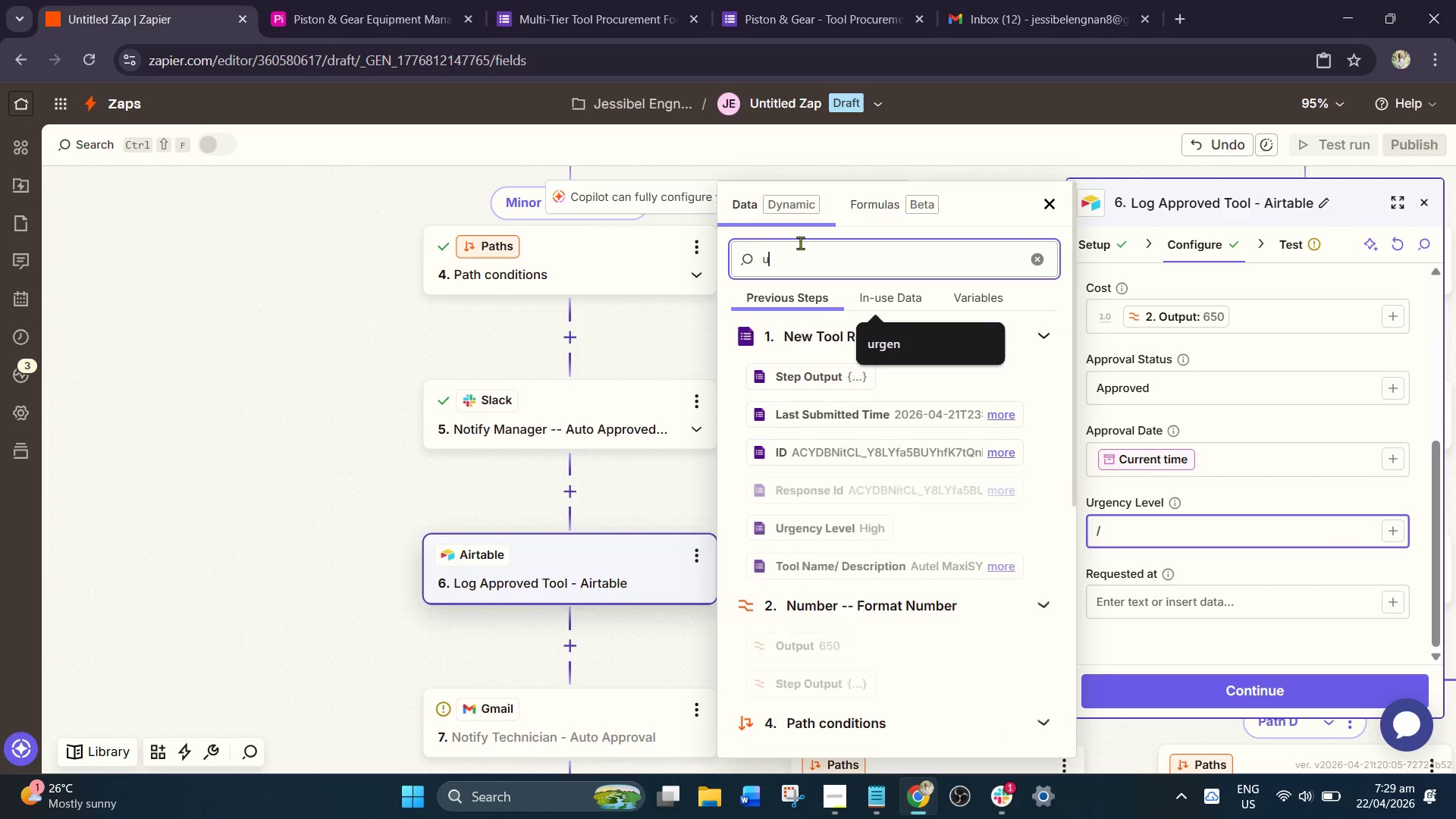 
type(rg)
 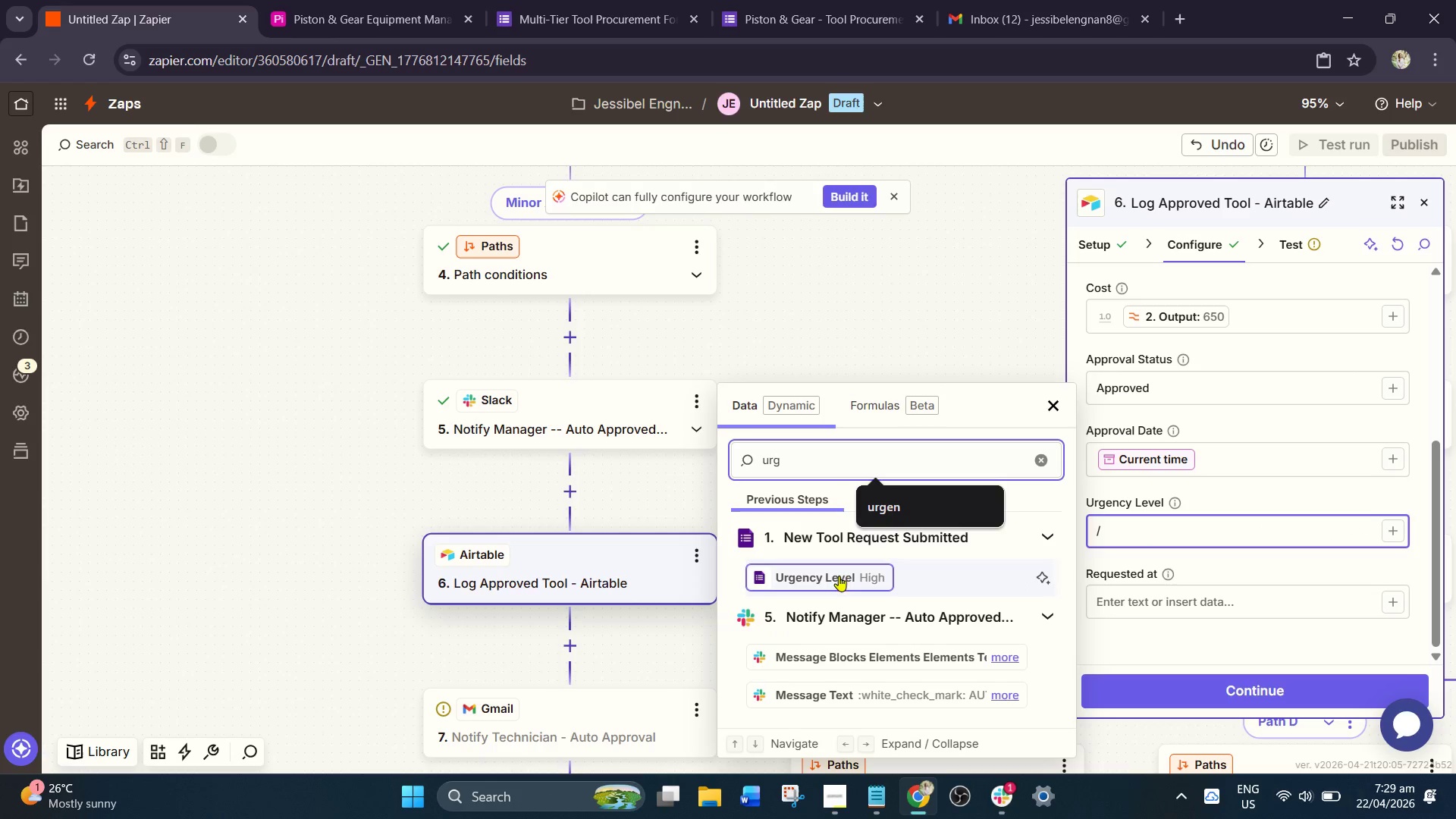 
left_click([837, 579])
 